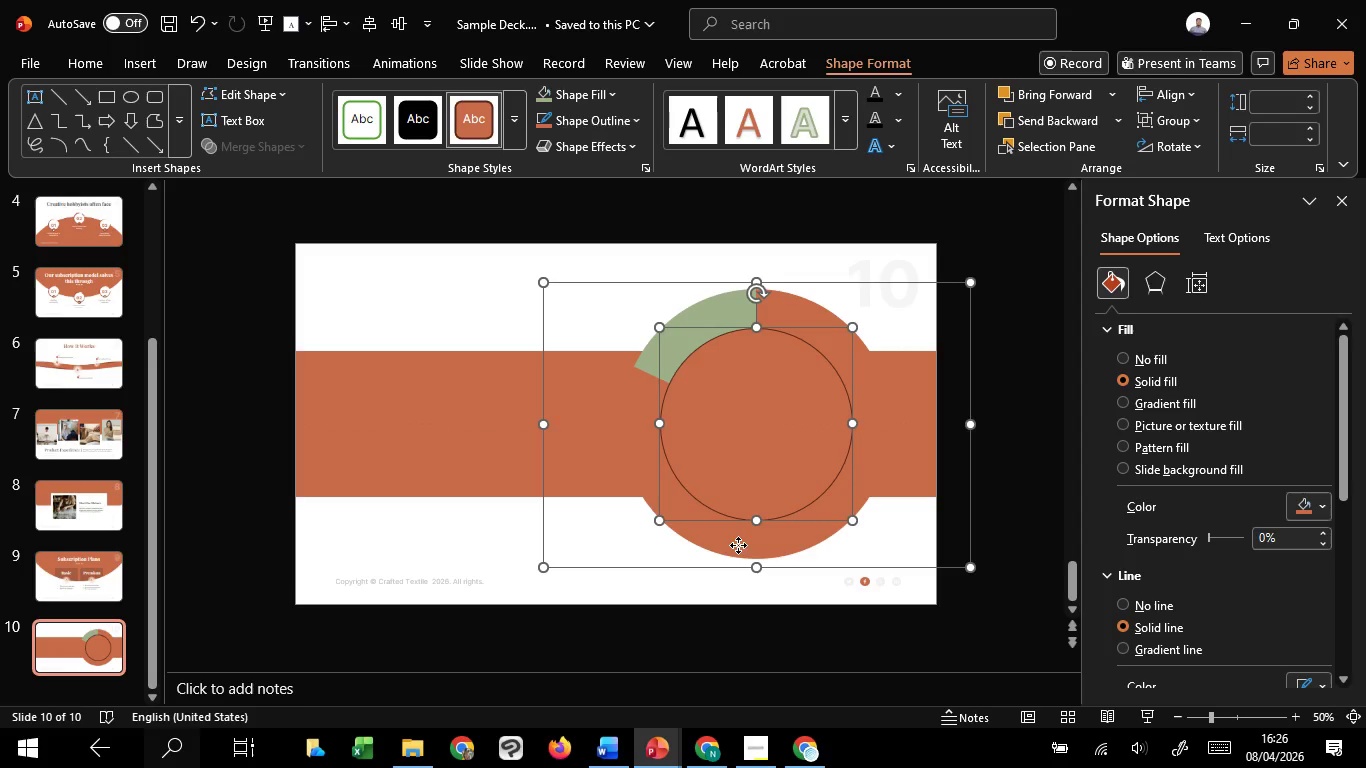 
hold_key(key=ShiftLeft, duration=1.5)
left_click([738, 544])
 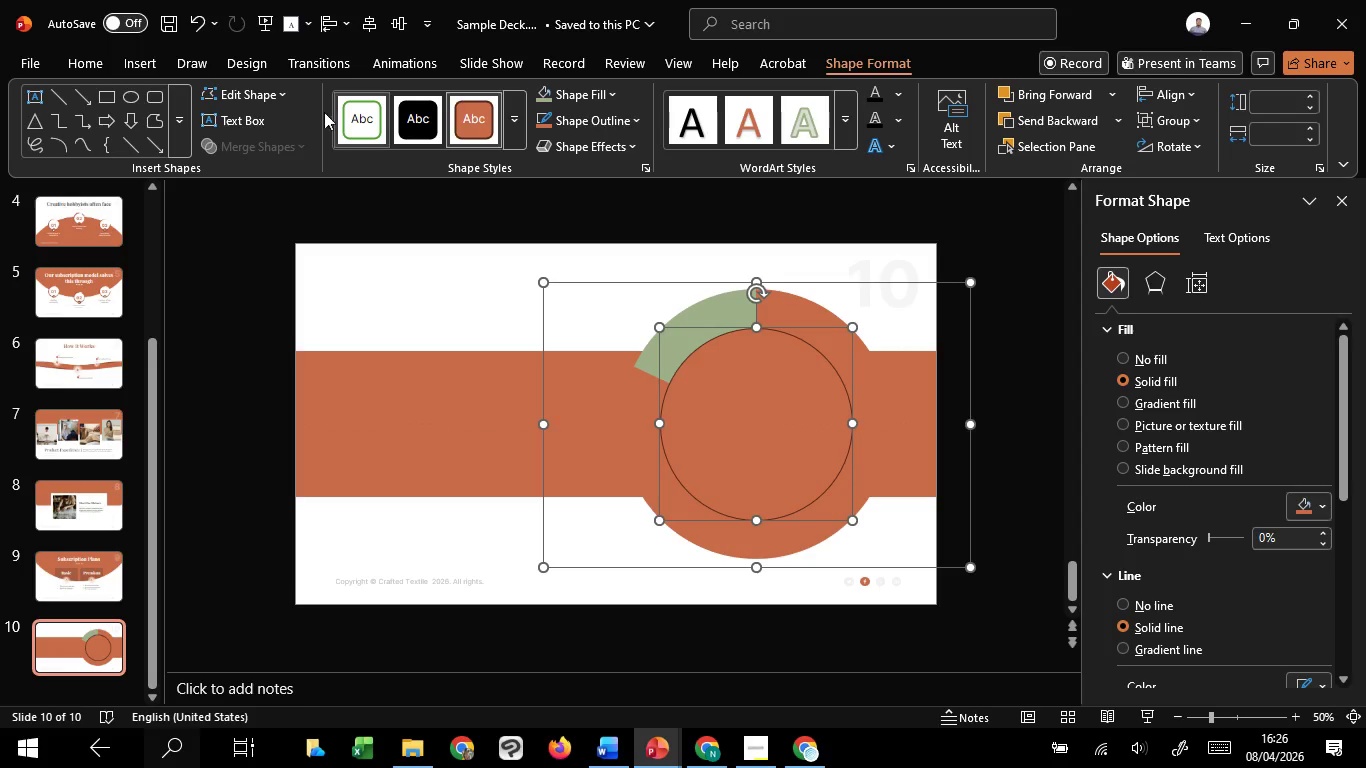 
key(Shift+ShiftLeft)
 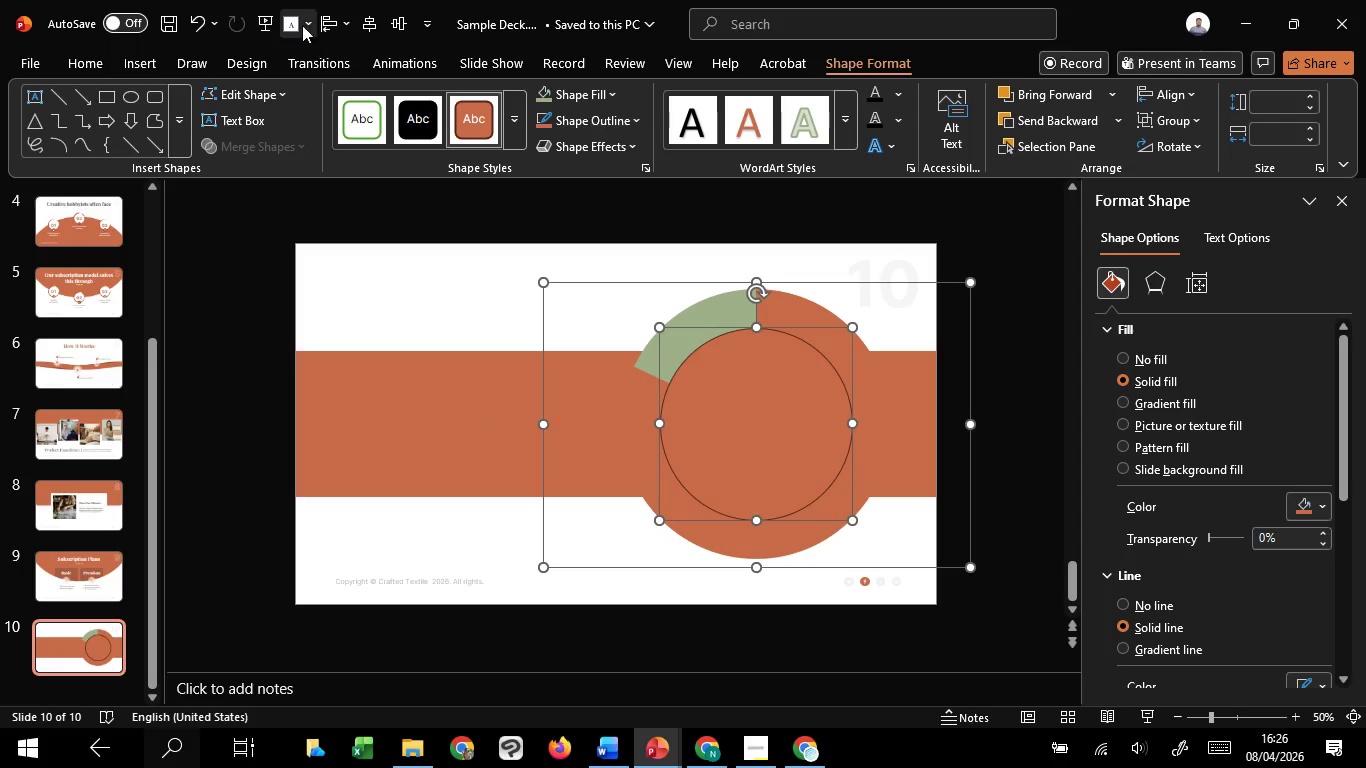 
key(Shift+ShiftLeft)
 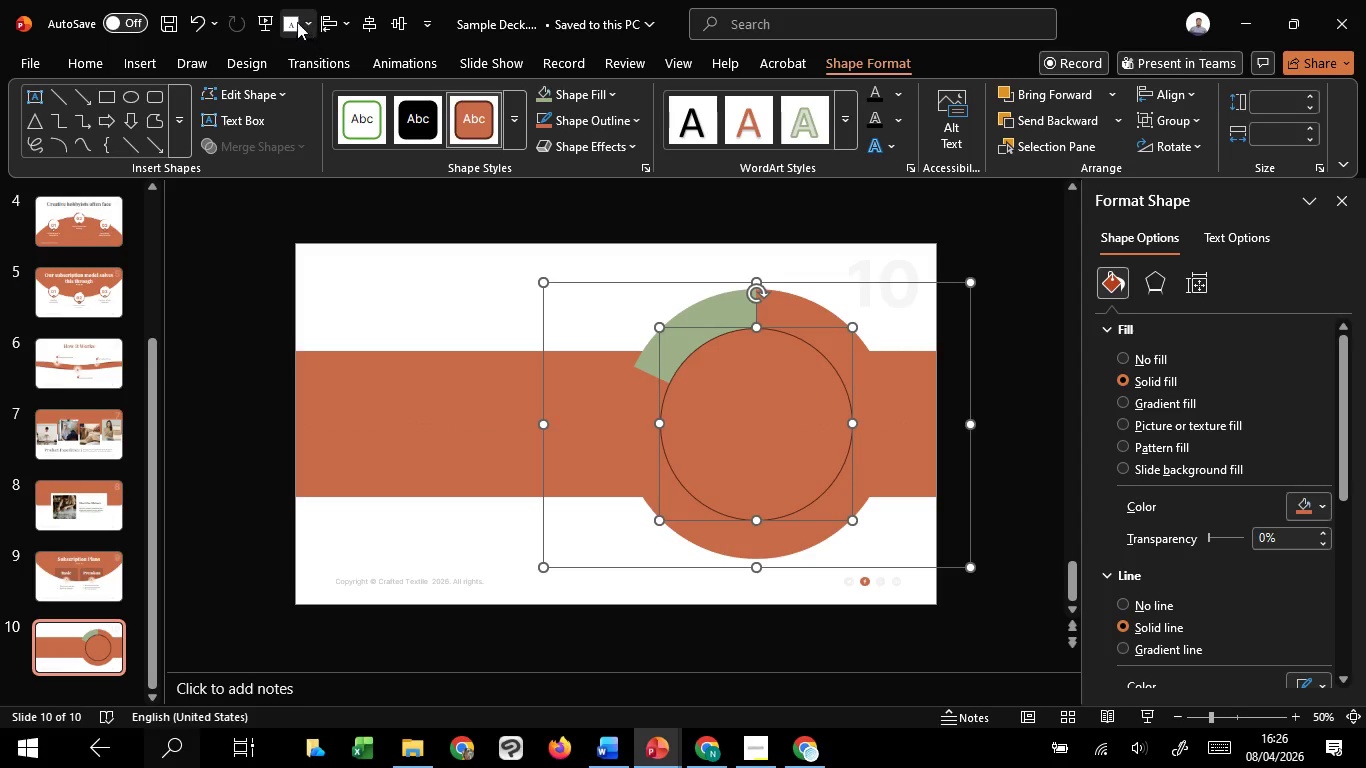 
key(Shift+ShiftLeft)
 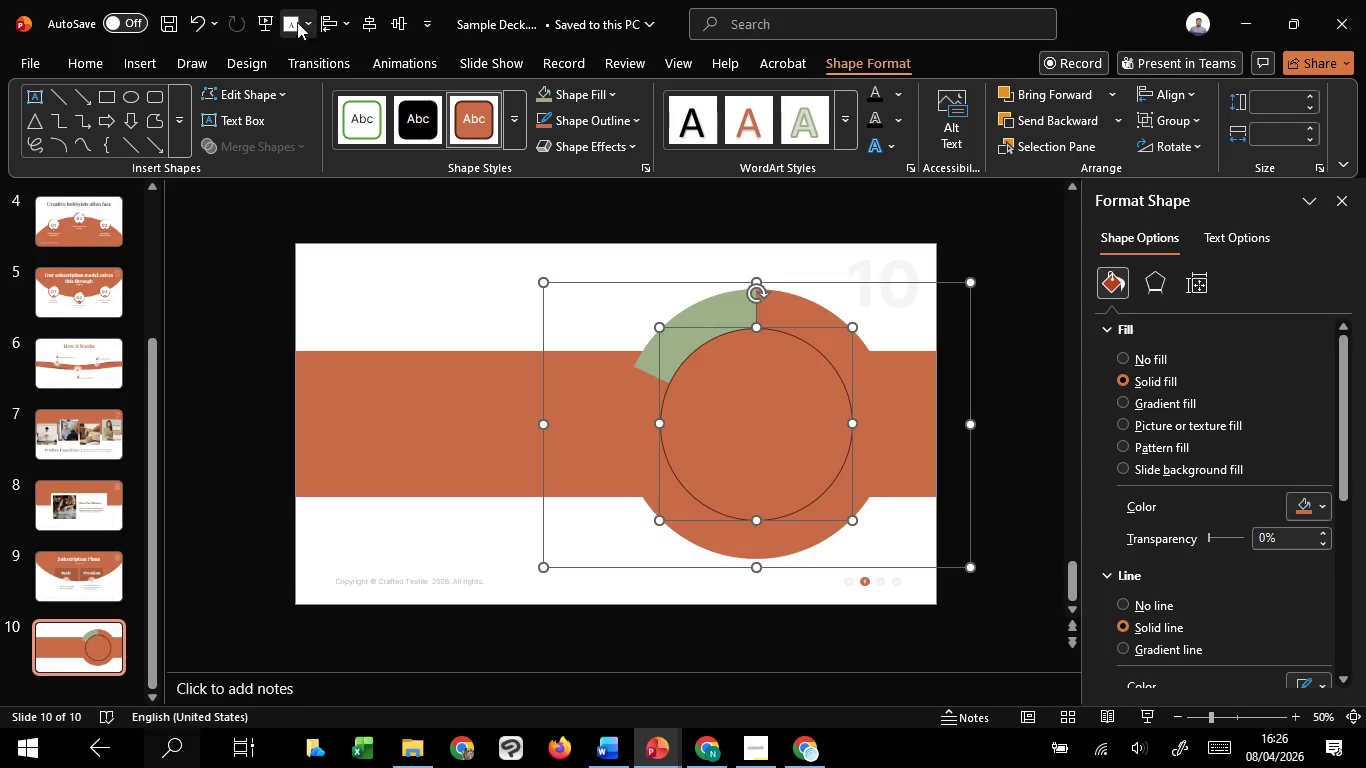 
key(Shift+ShiftLeft)
 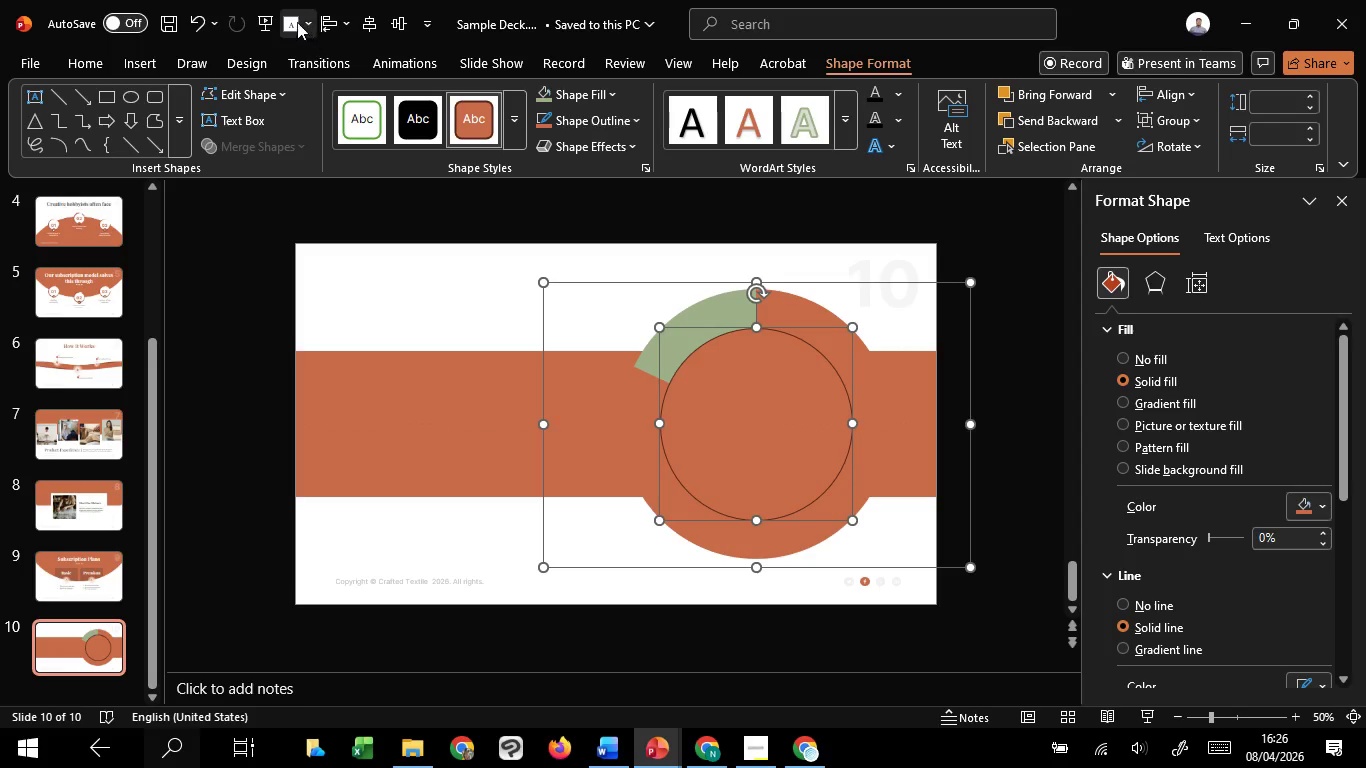 
key(Shift+ShiftLeft)
 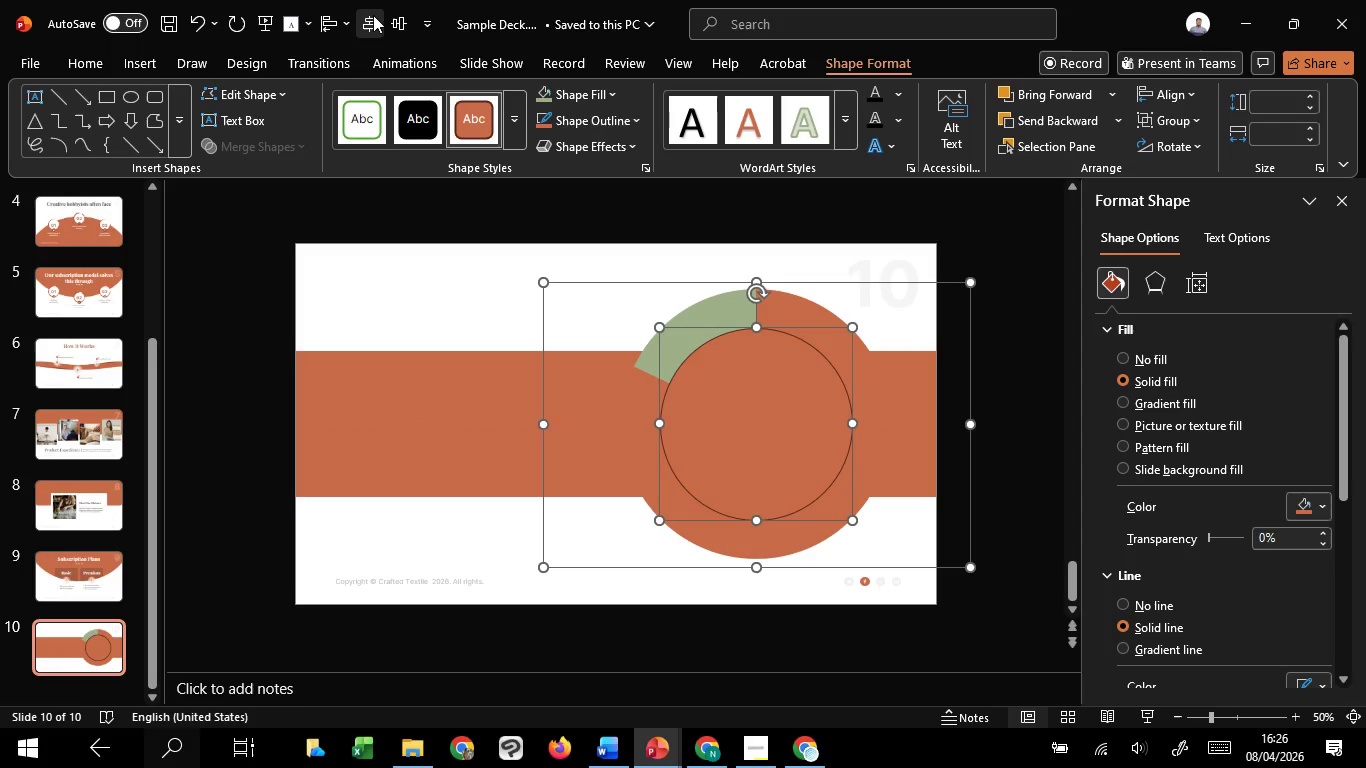 
left_click([373, 17])
 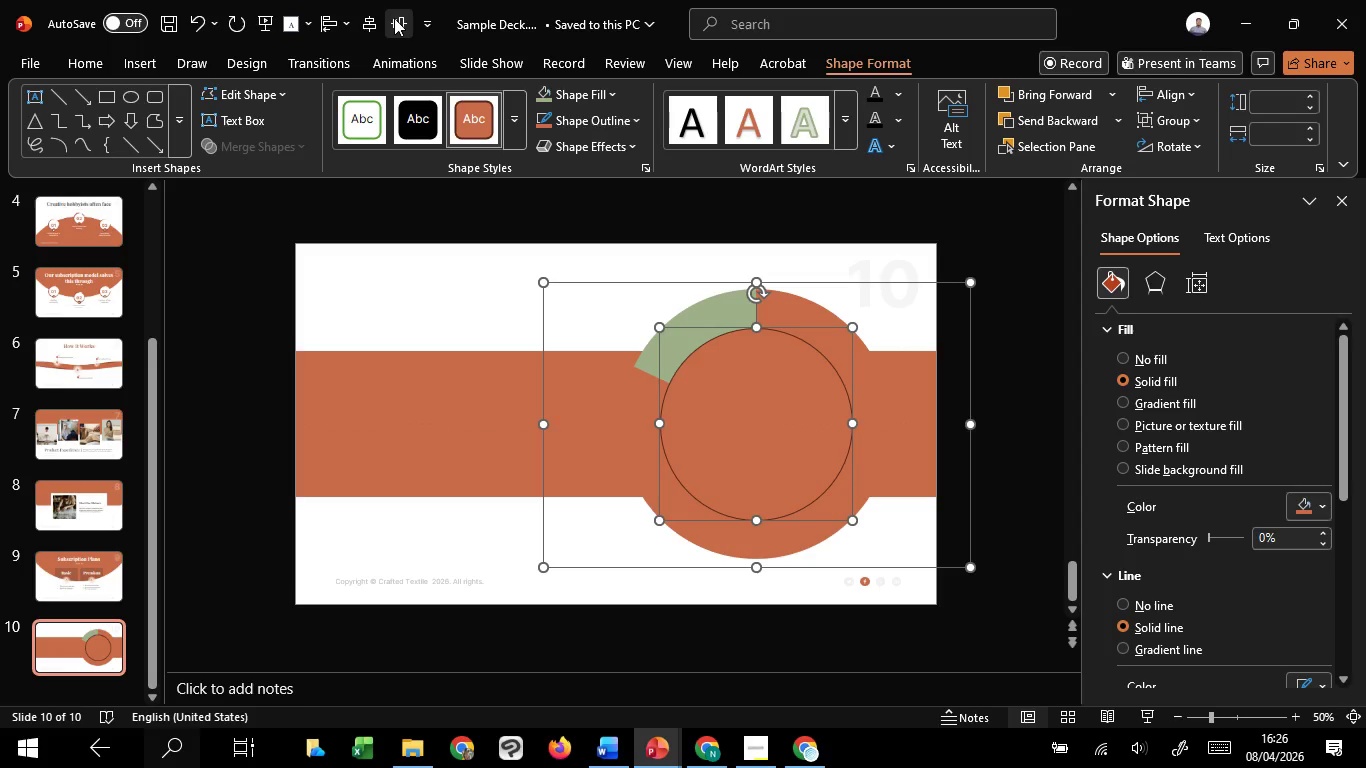 
left_click([394, 18])
 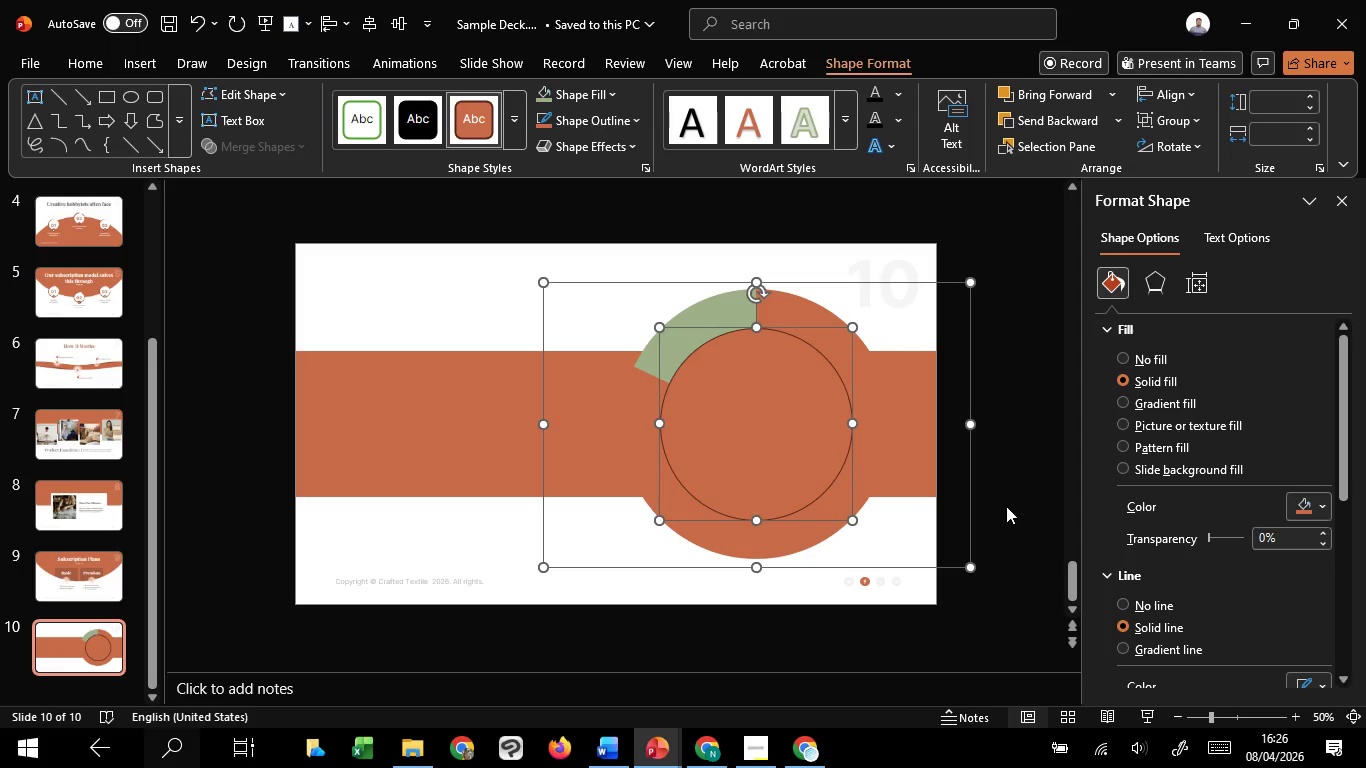 
left_click([1006, 506])
 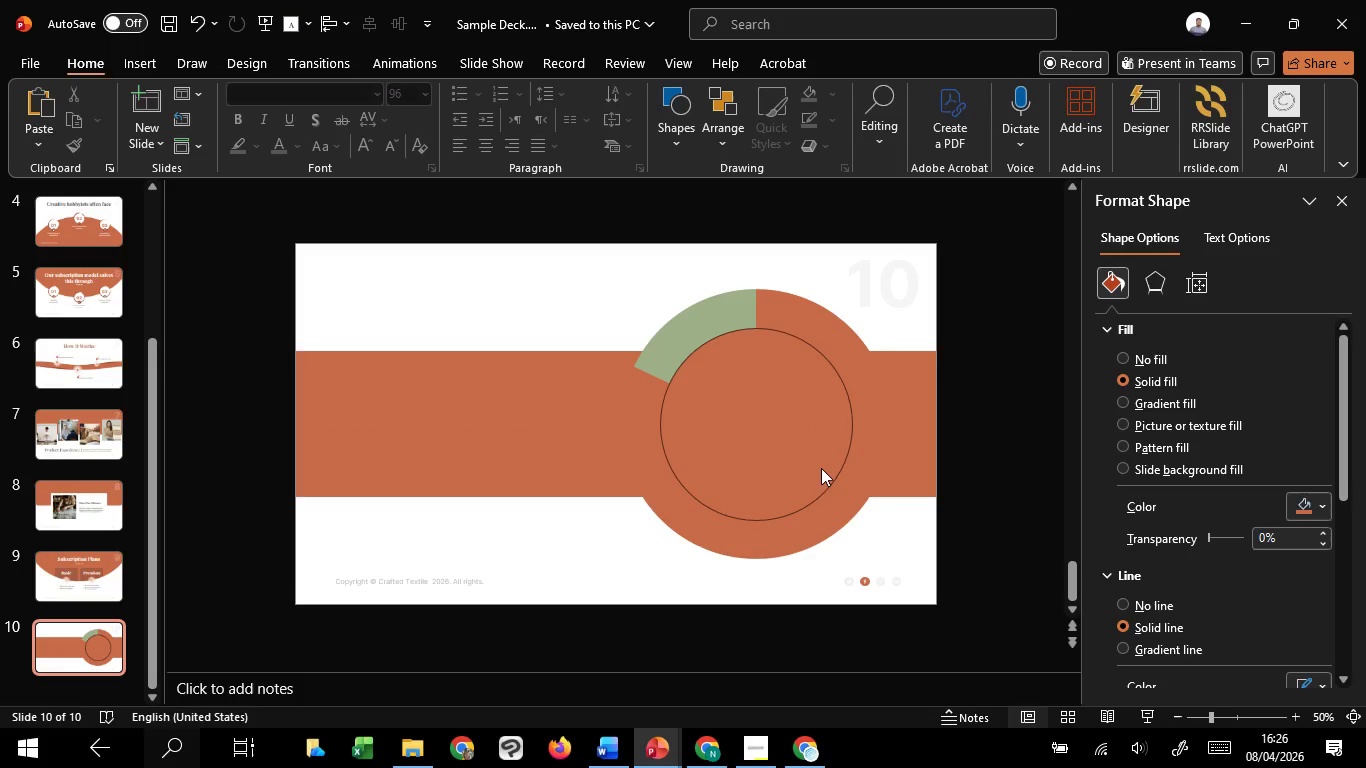 
left_click([821, 468])
 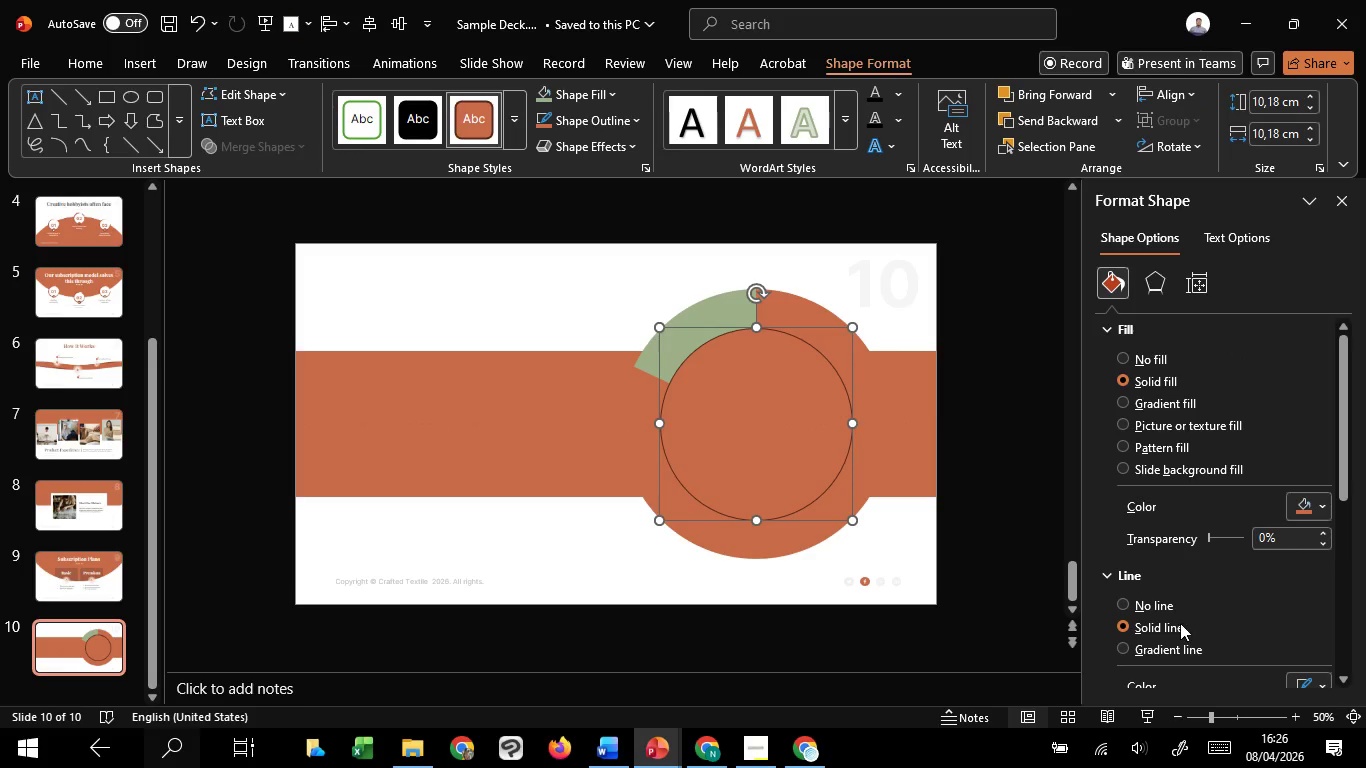 
left_click([1146, 601])
 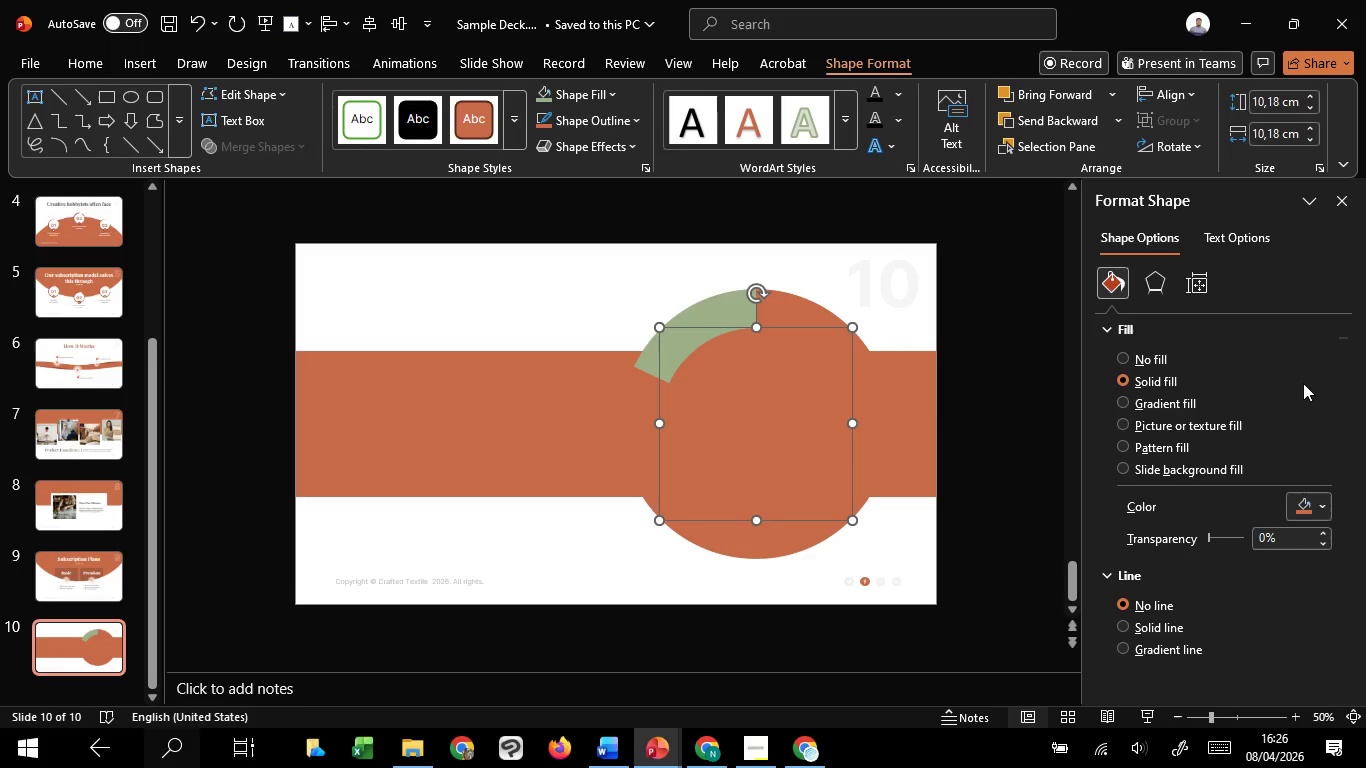 
left_click([1326, 501])
 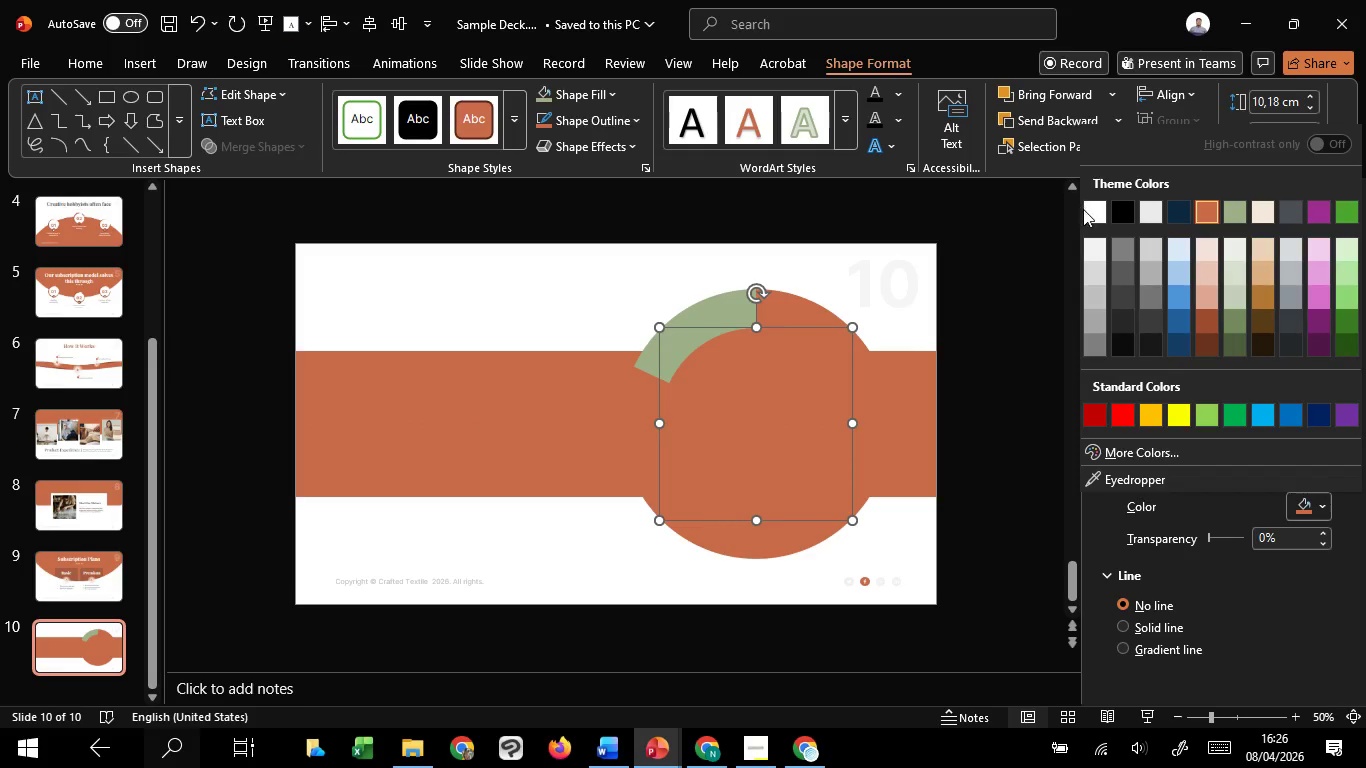 
left_click([1091, 217])
 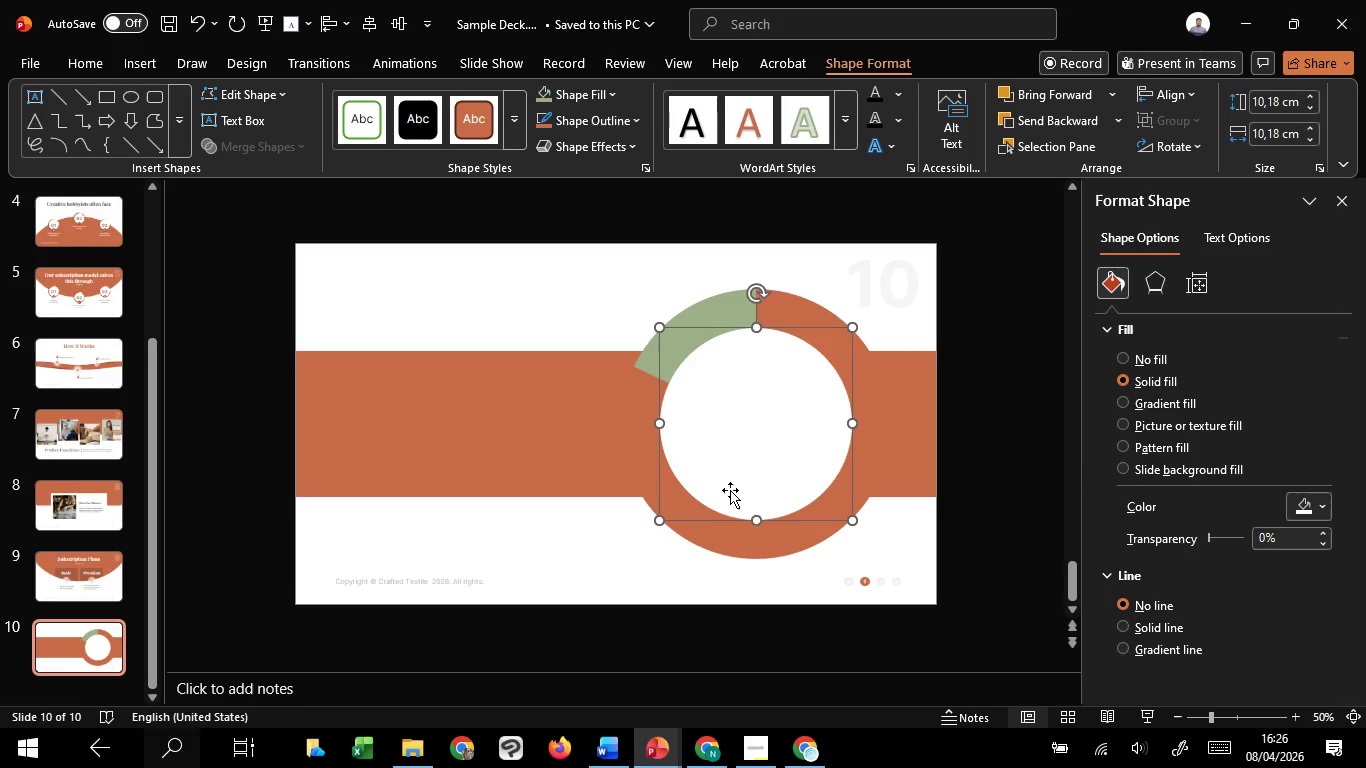 
hold_key(key=ControlLeft, duration=5.98)
 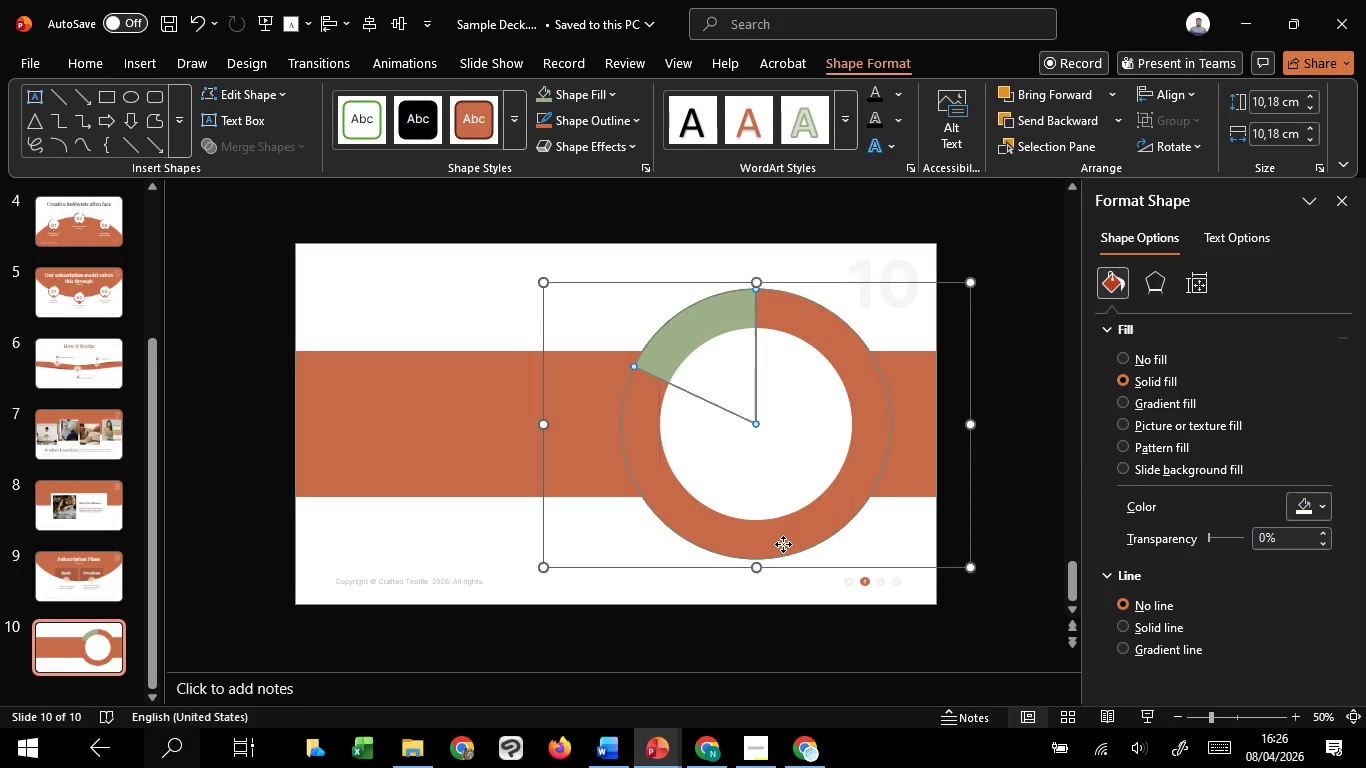 
hold_key(key=ShiftLeft, duration=1.52)
 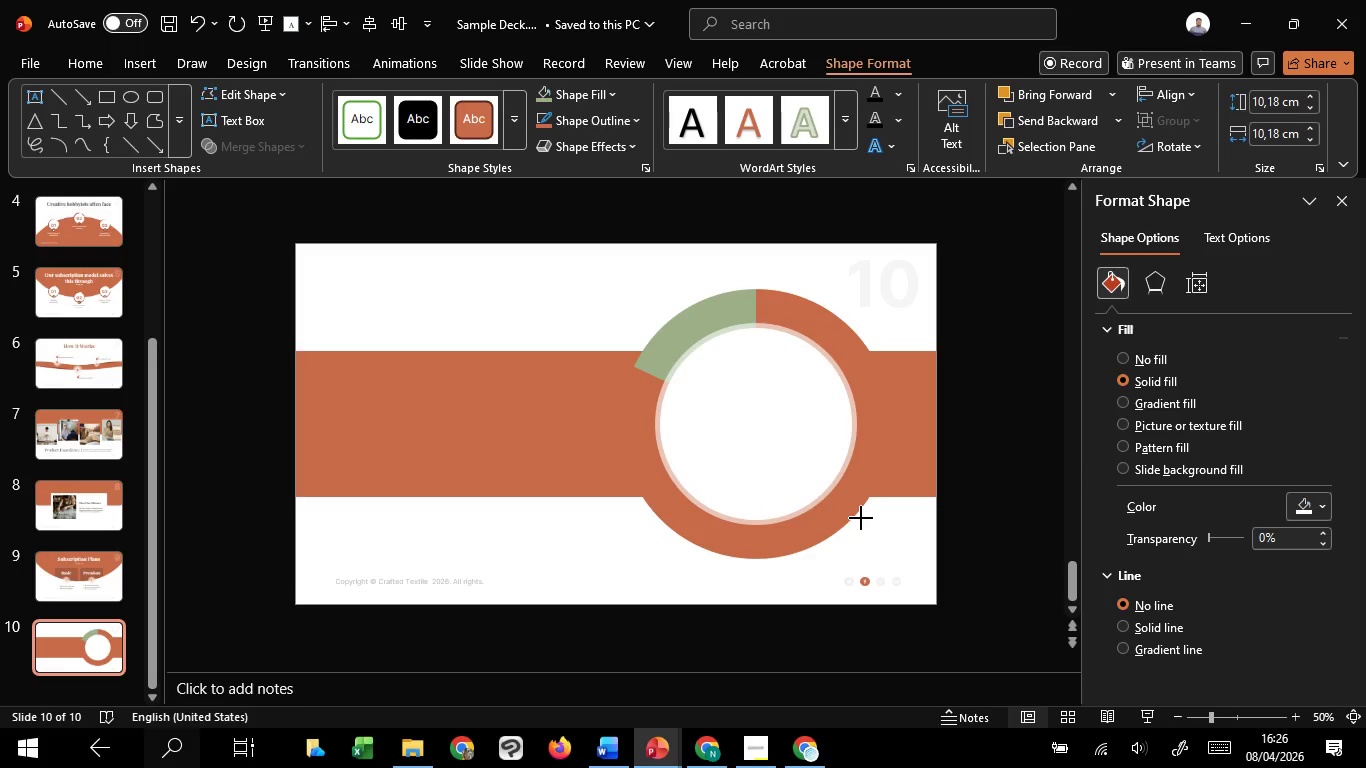 
hold_key(key=ShiftLeft, duration=1.5)
 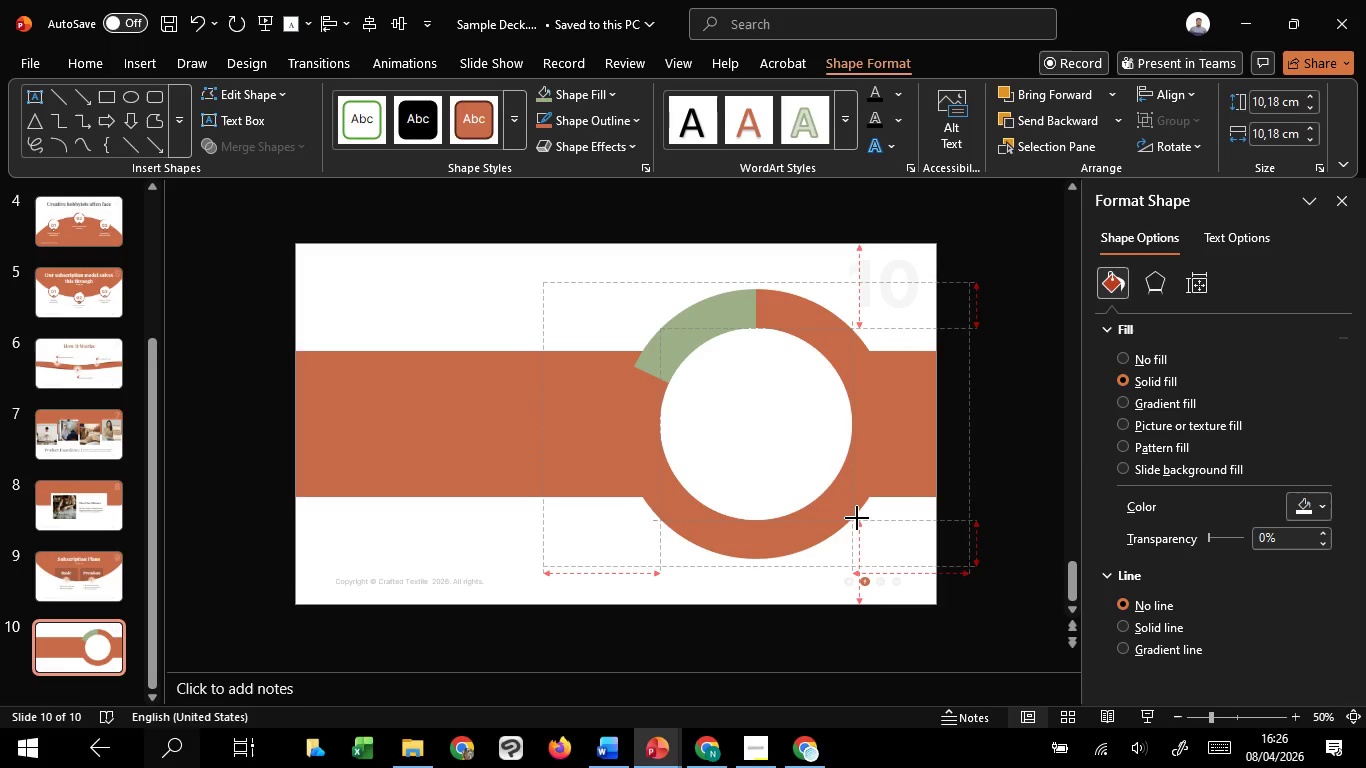 
hold_key(key=ShiftLeft, duration=1.5)
 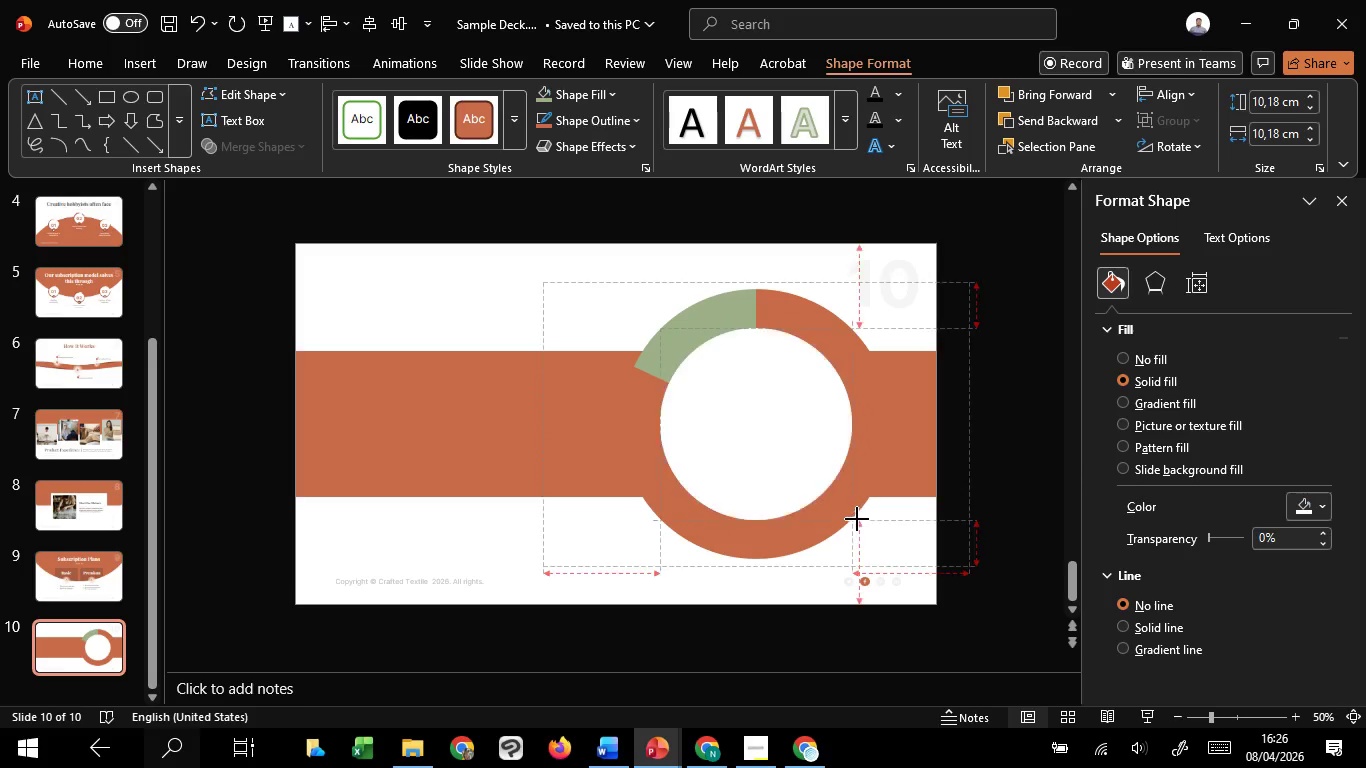 
hold_key(key=ShiftLeft, duration=1.23)
 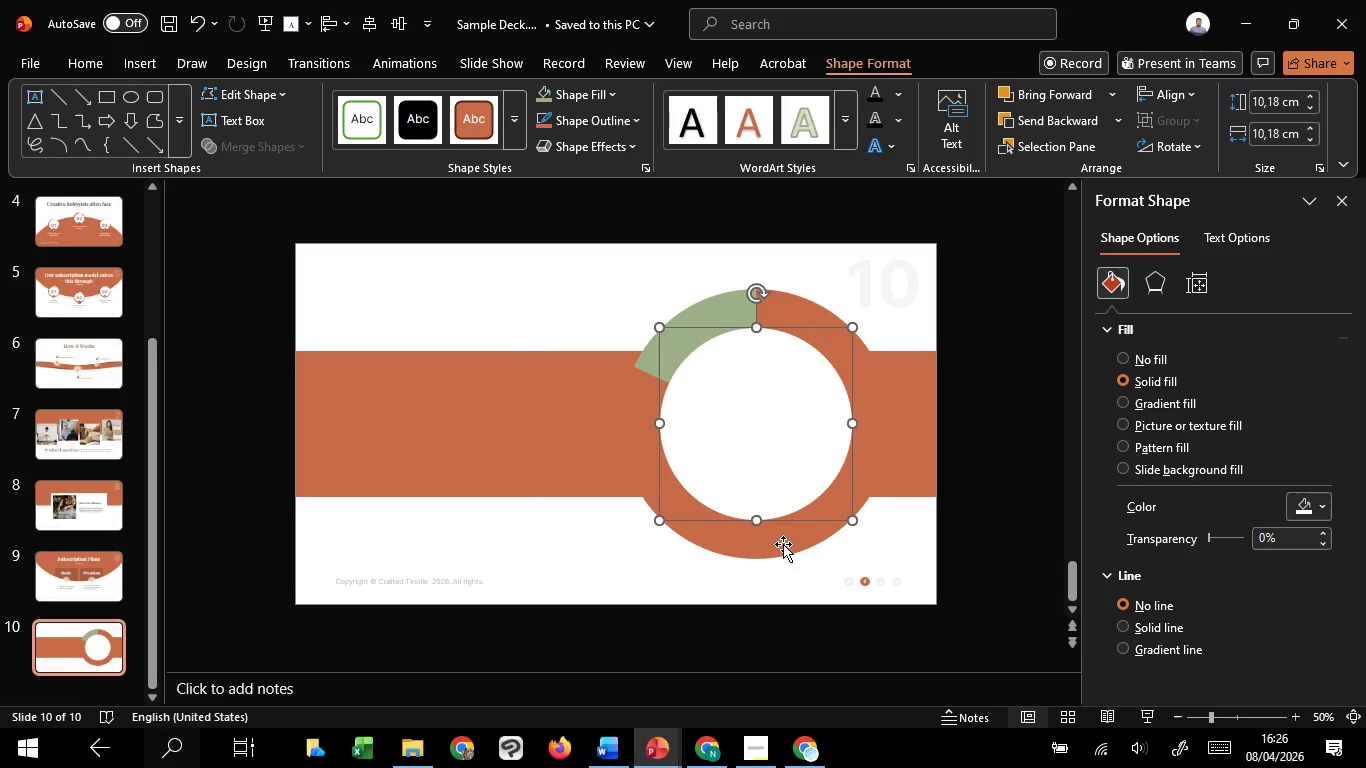 
left_click([783, 544])
 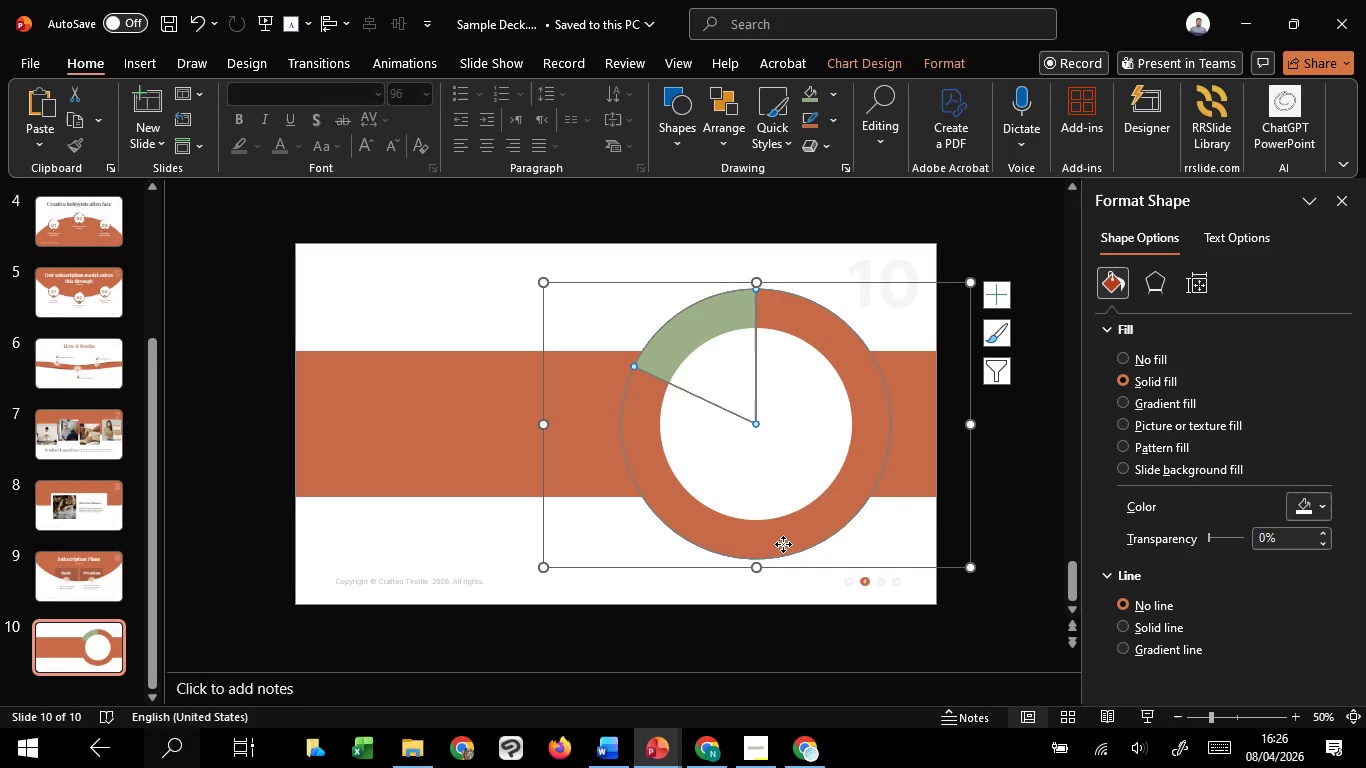 
left_click([783, 544])
 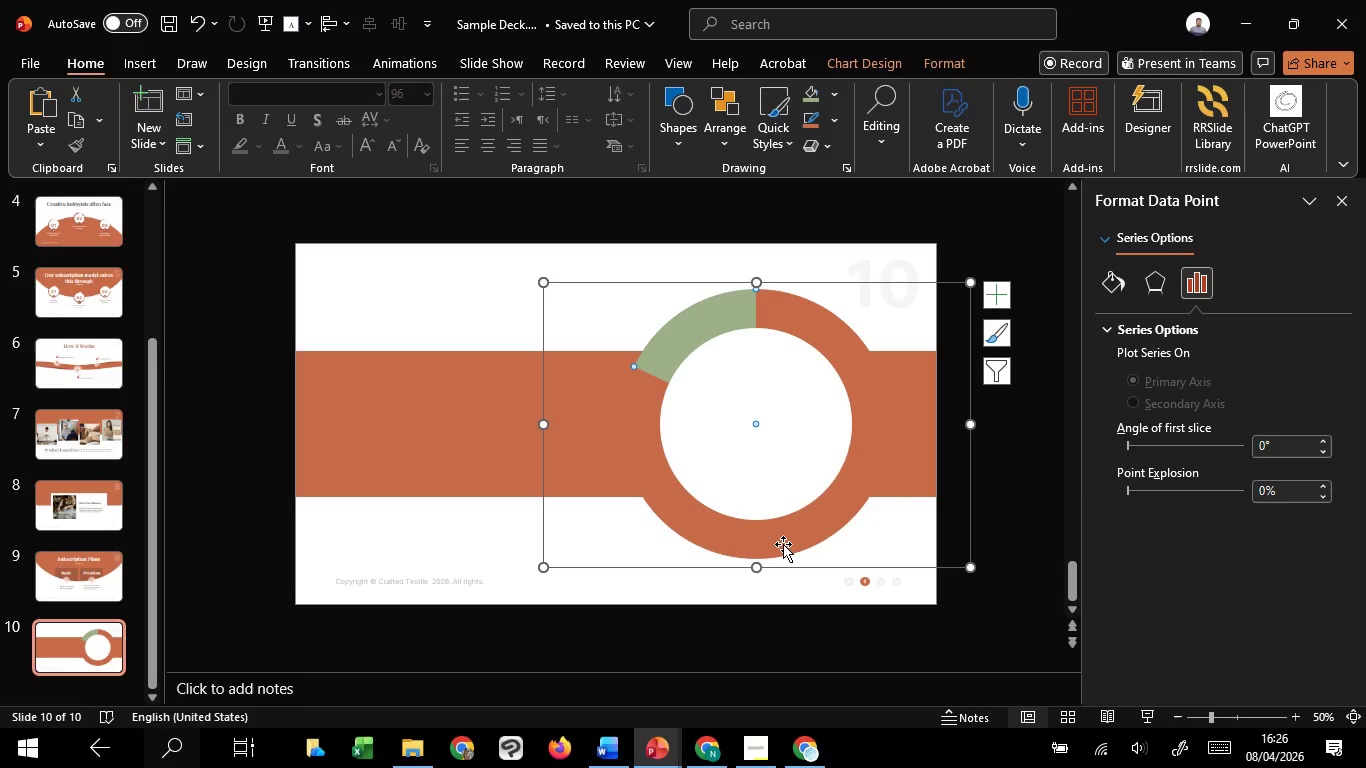 
left_click([783, 544])
 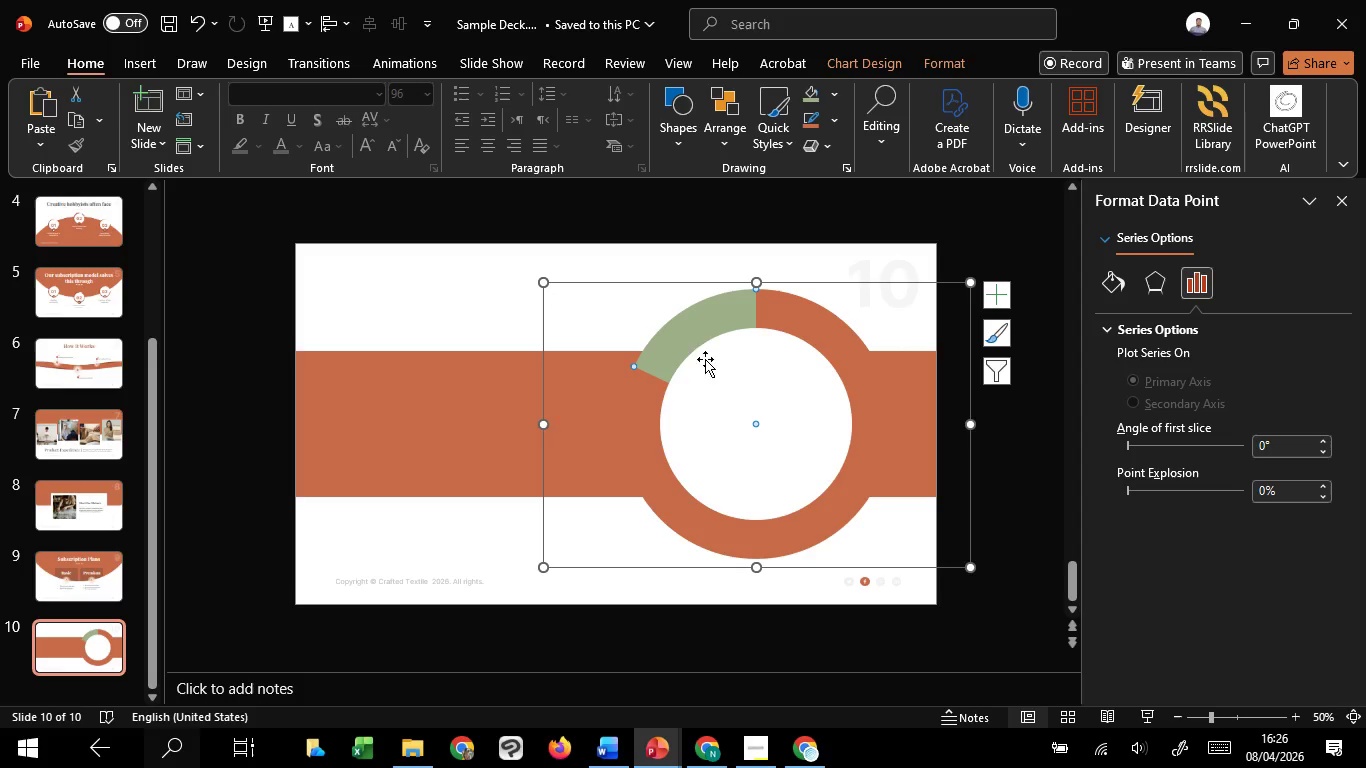 
left_click([693, 321])
 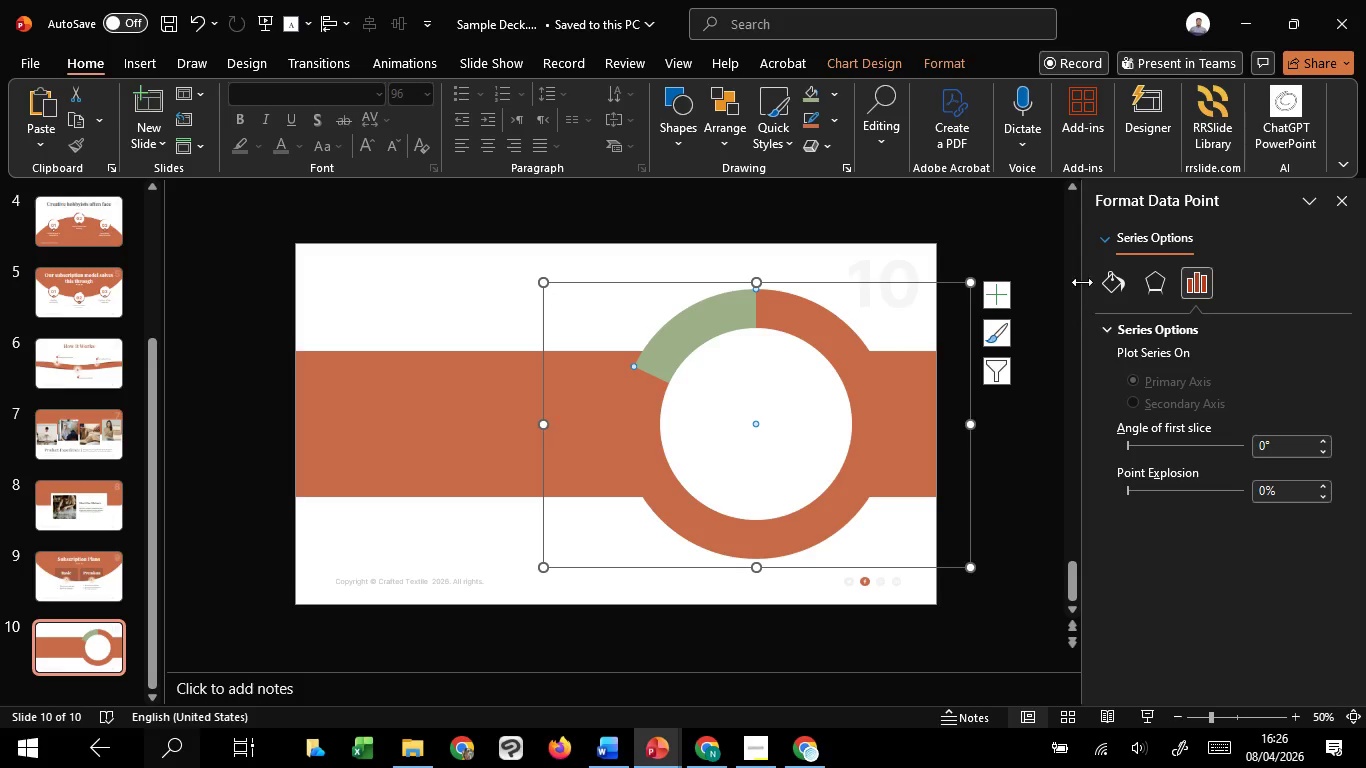 
left_click([1108, 272])
 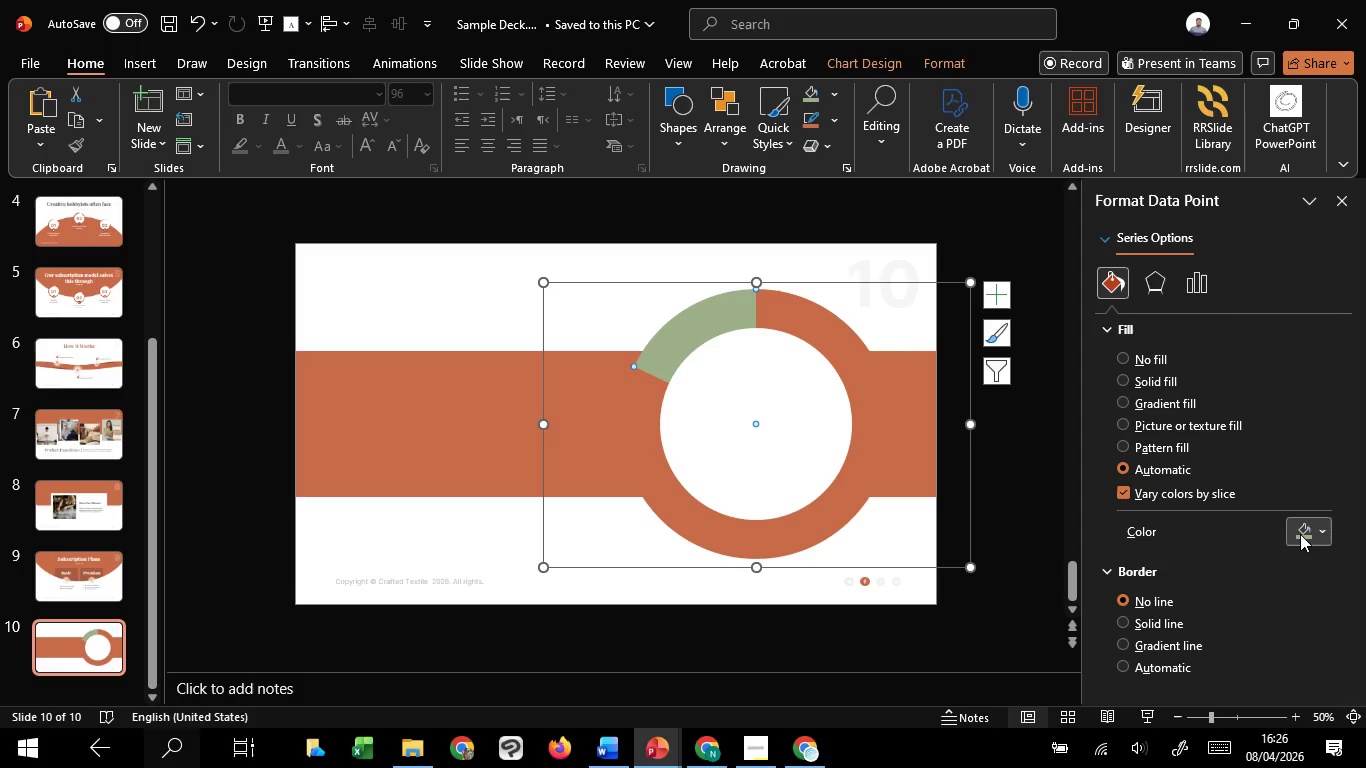 
left_click([1300, 534])
 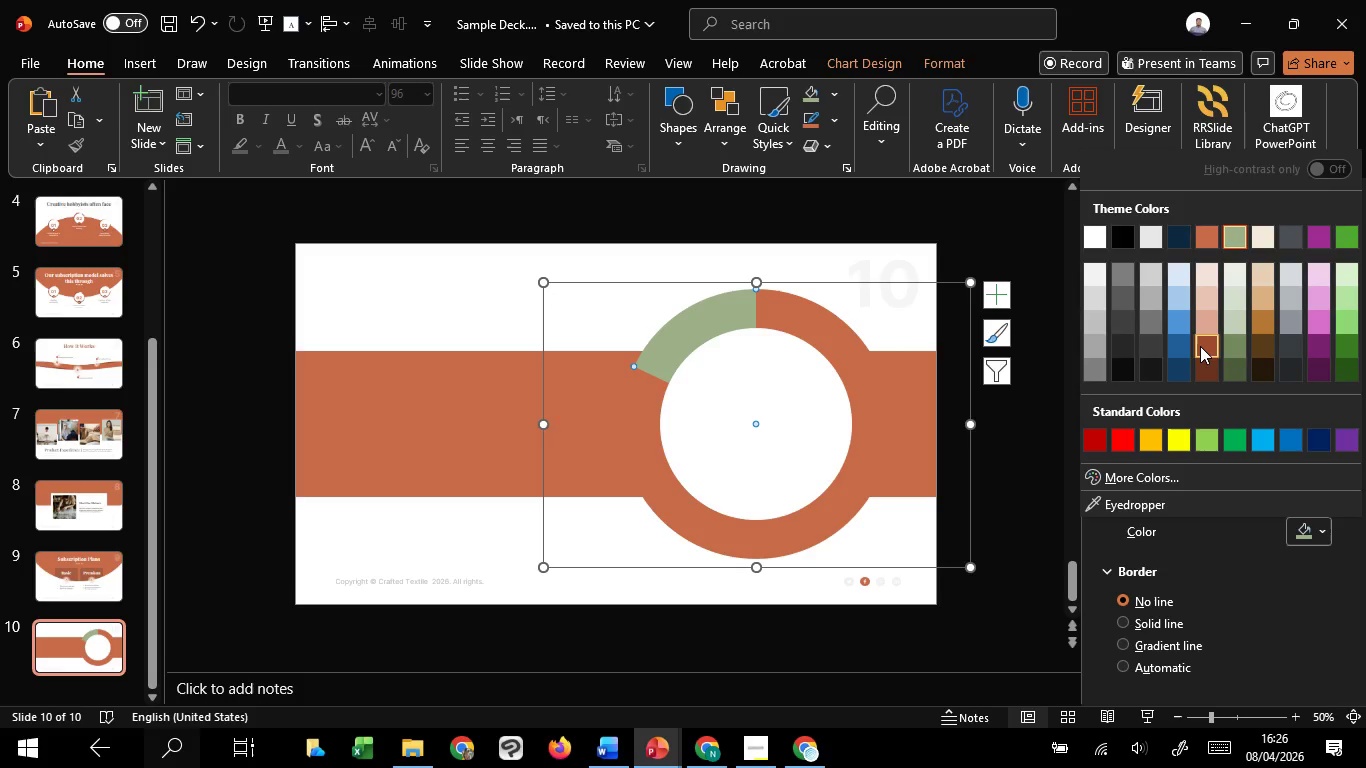 
left_click([1200, 346])
 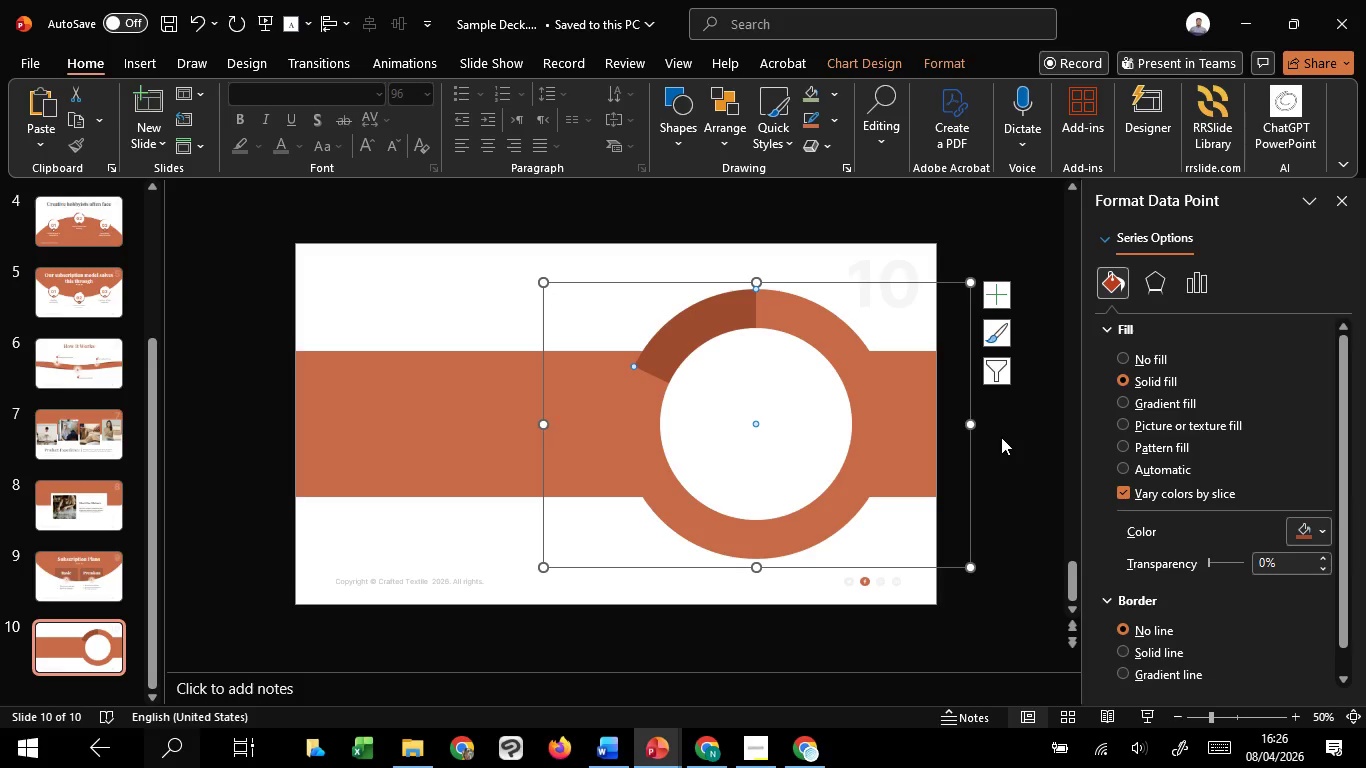 
left_click([1001, 437])
 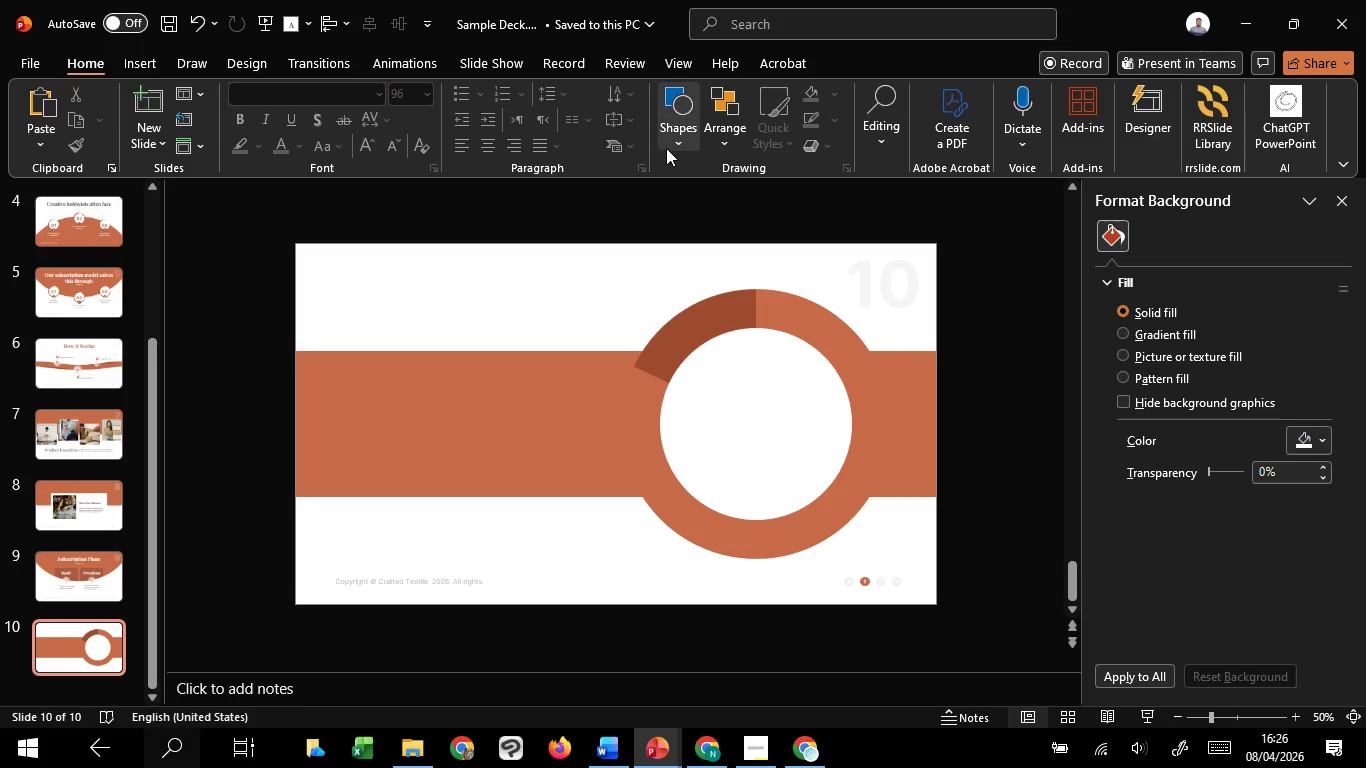 
left_click([670, 145])
 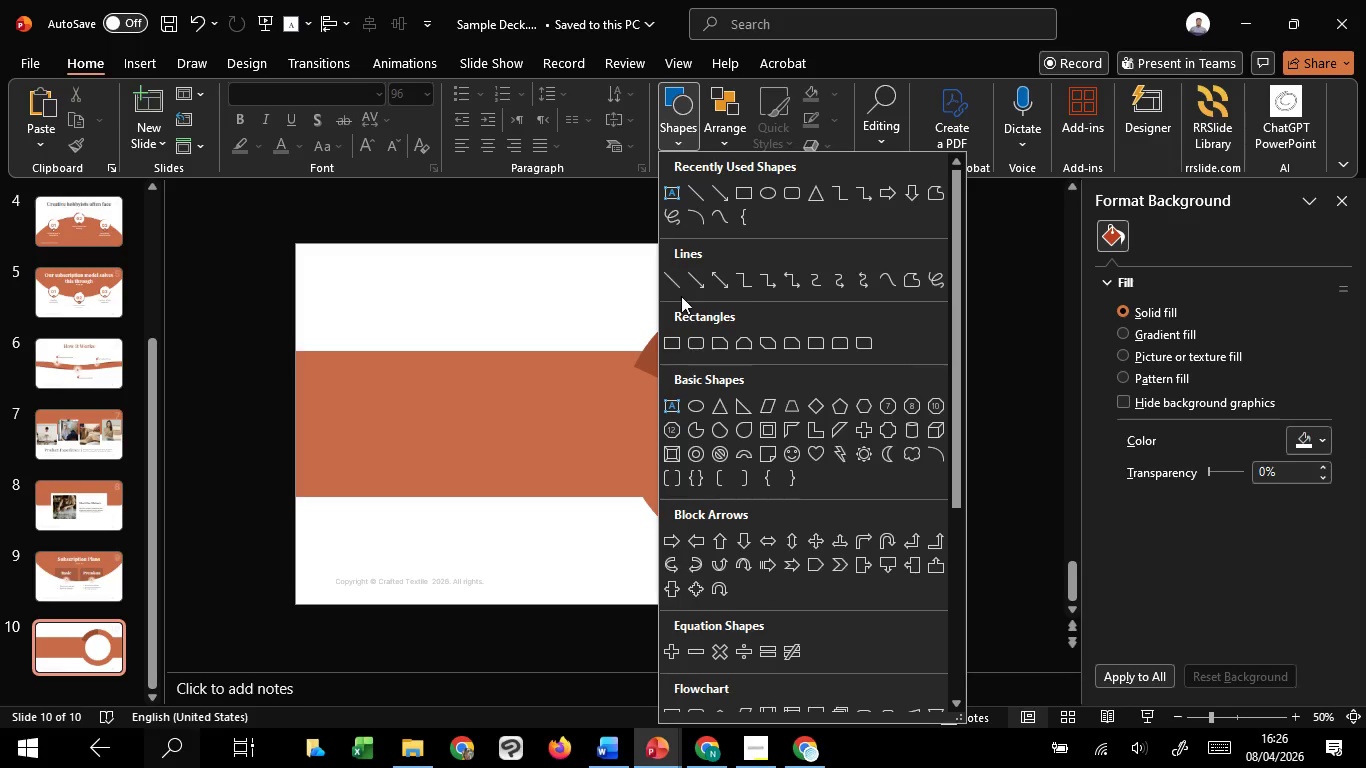 
left_click([700, 422])
 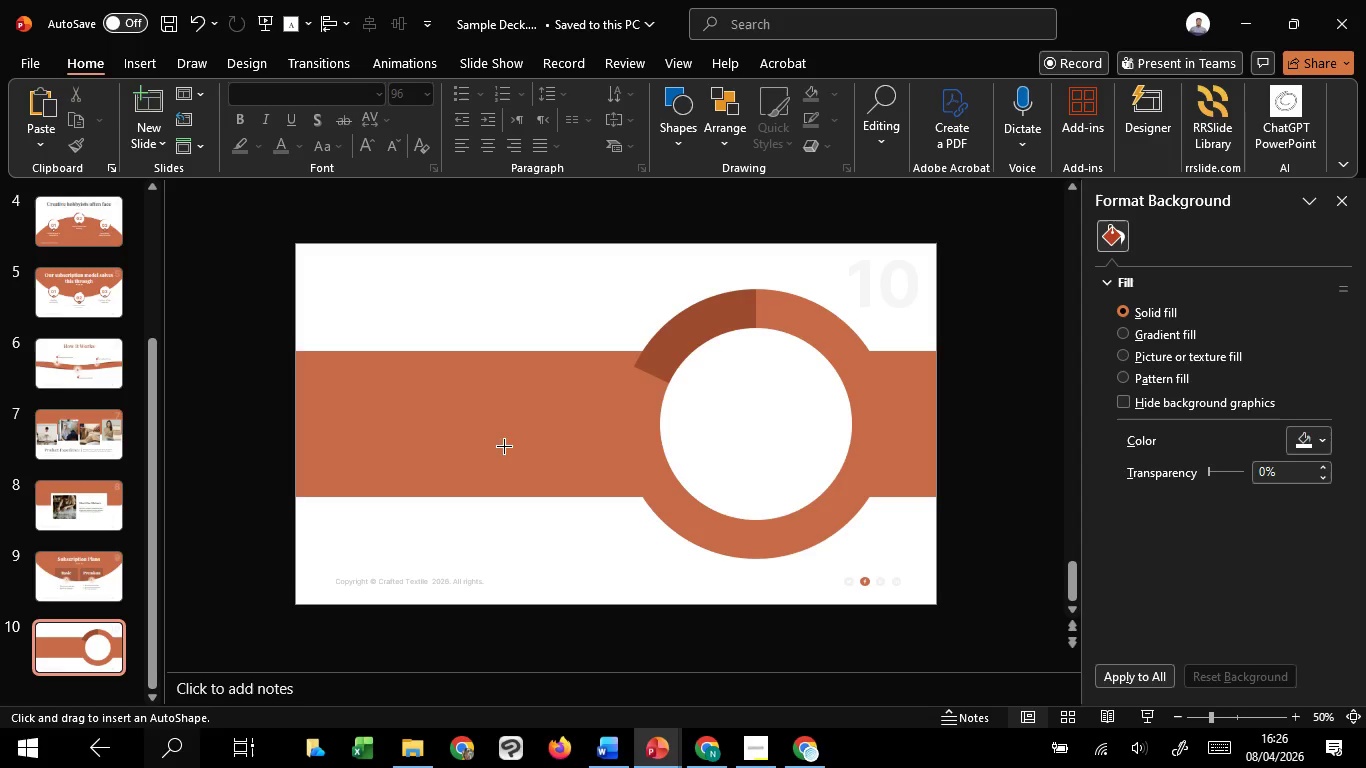 
hold_key(key=ControlLeft, duration=2.56)
hold_key(key=ShiftLeft, duration=1.52)
left_click_drag(start_coordinate=[479, 431], to_coordinate=[380, 497])
 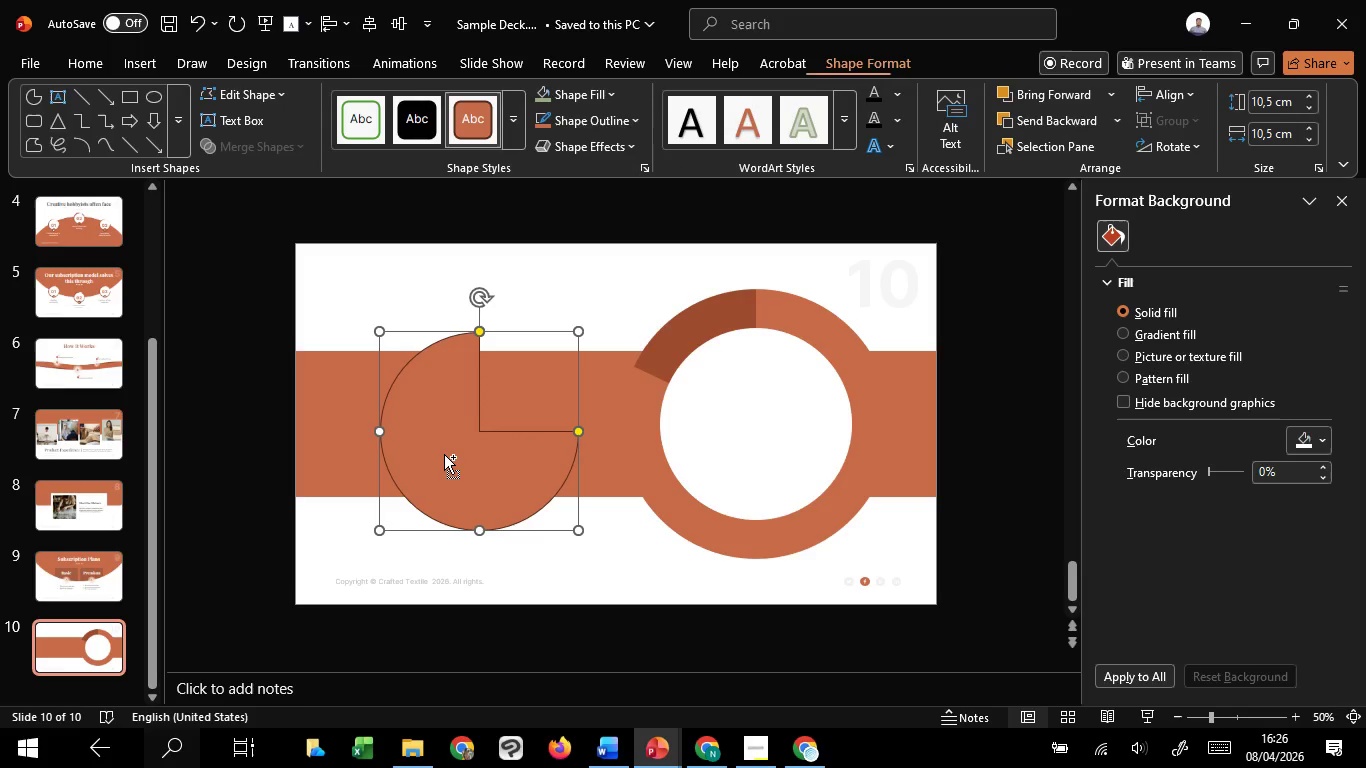 
hold_key(key=ShiftLeft, duration=1.05)
 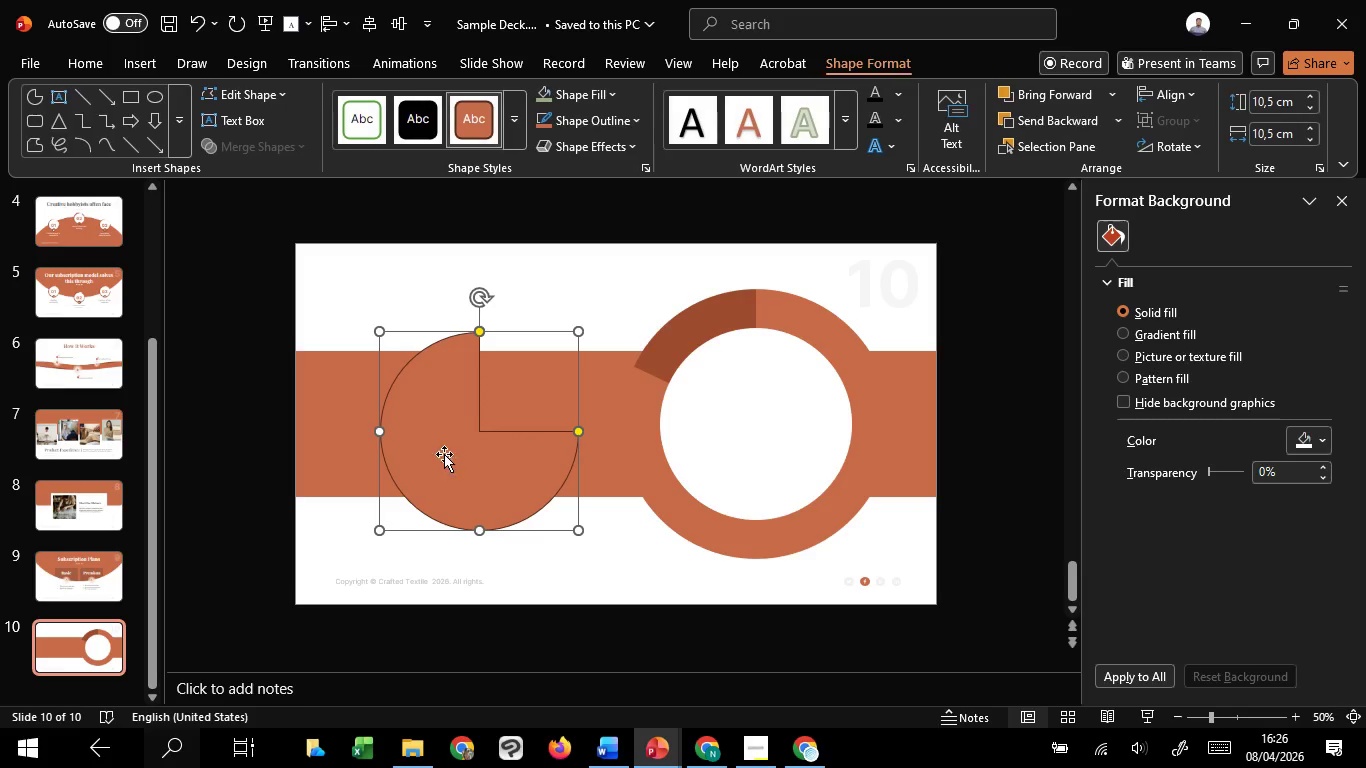 
left_click_drag(start_coordinate=[444, 454], to_coordinate=[726, 461])
 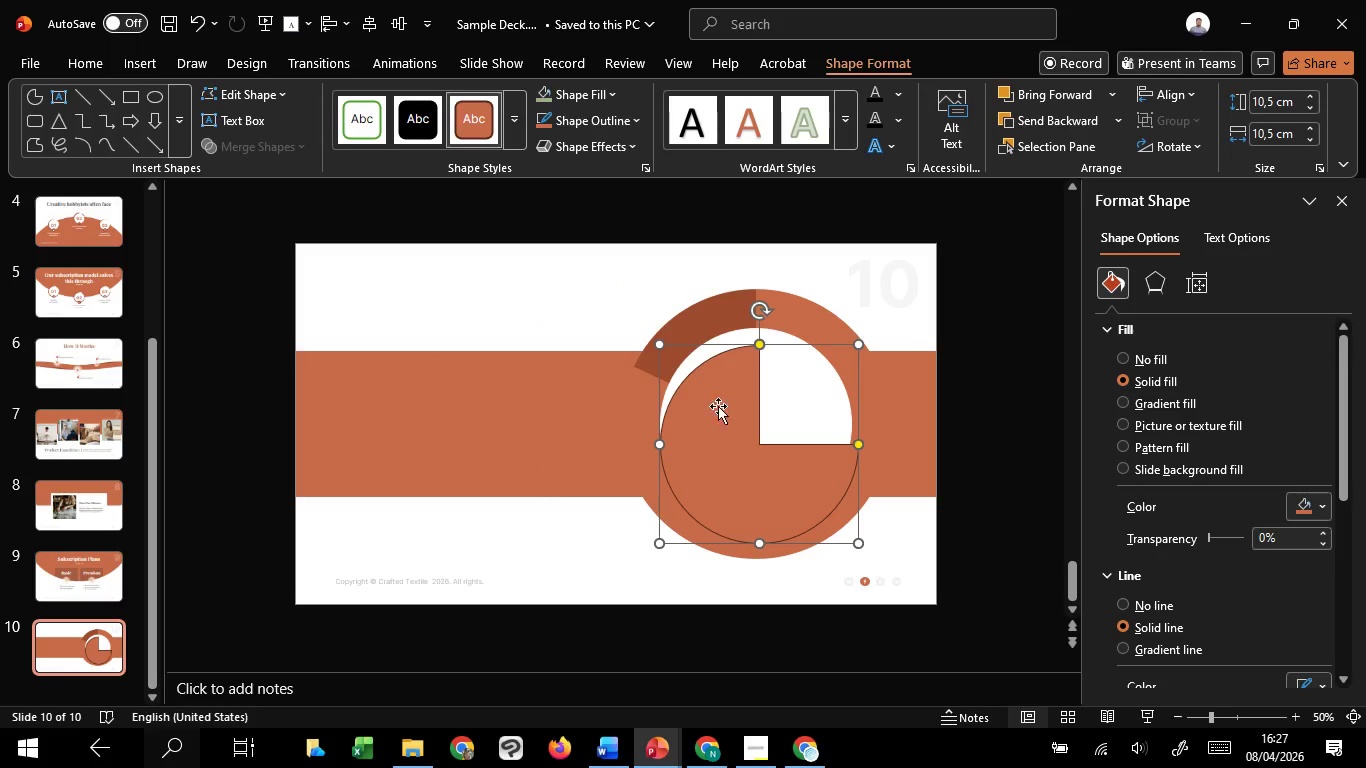 
hold_key(key=ControlLeft, duration=0.53)
 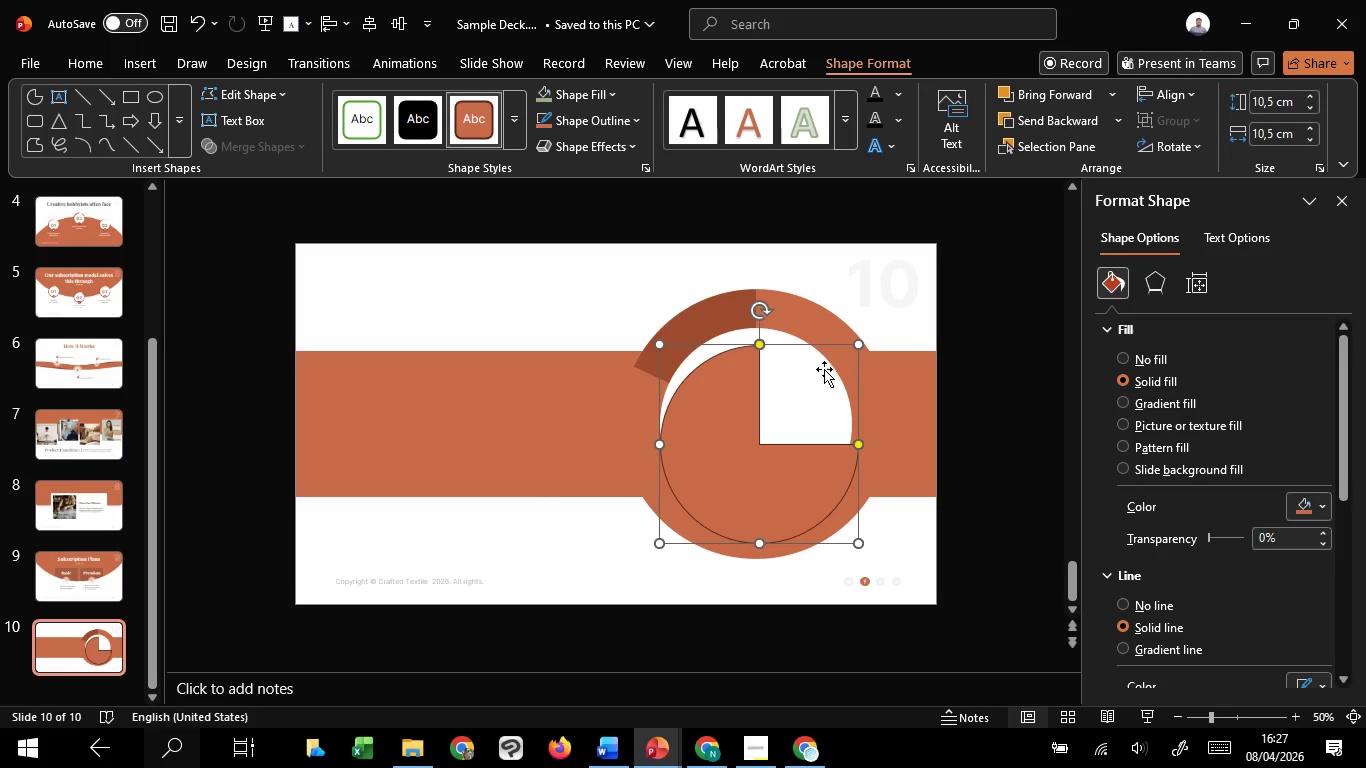 
hold_key(key=ShiftLeft, duration=0.47)
 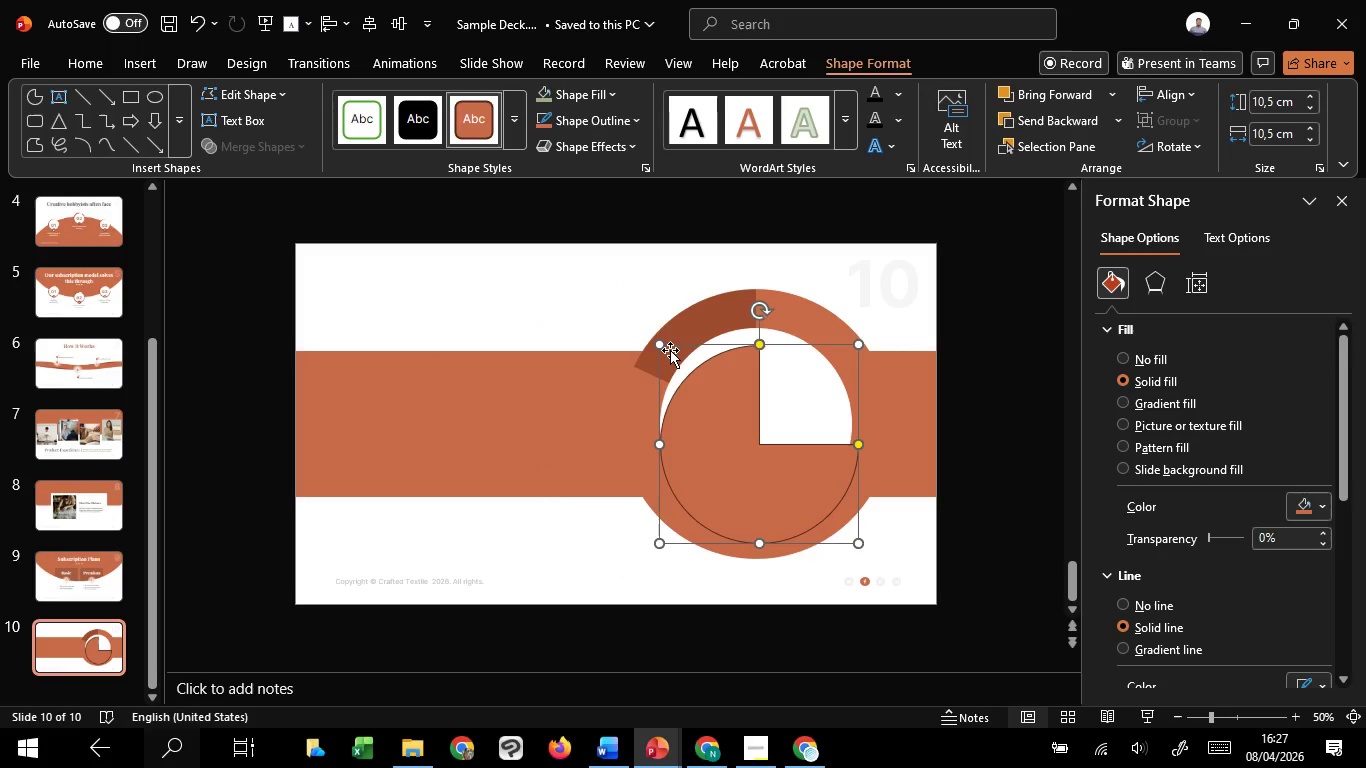 
key(Shift+ShiftLeft)
 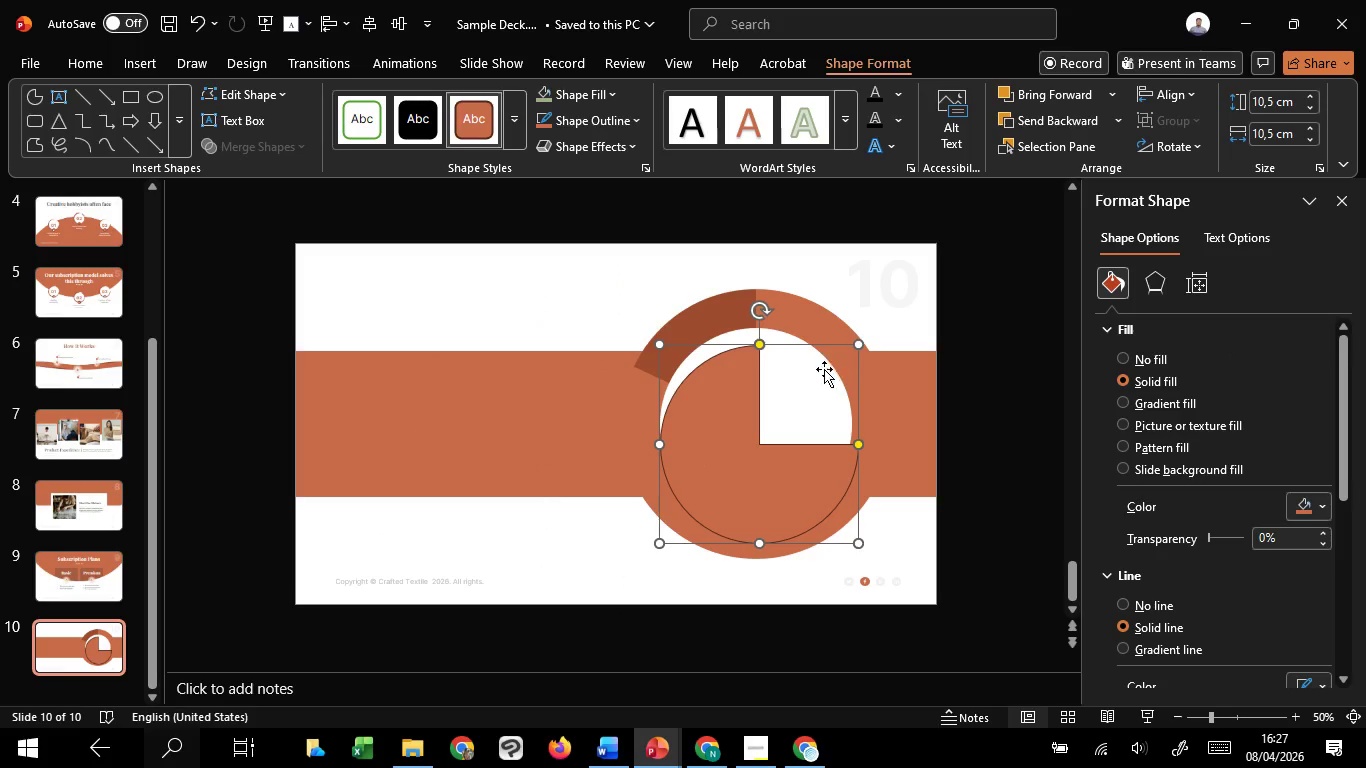 
hold_key(key=ShiftLeft, duration=1.51)
left_click([769, 330])
 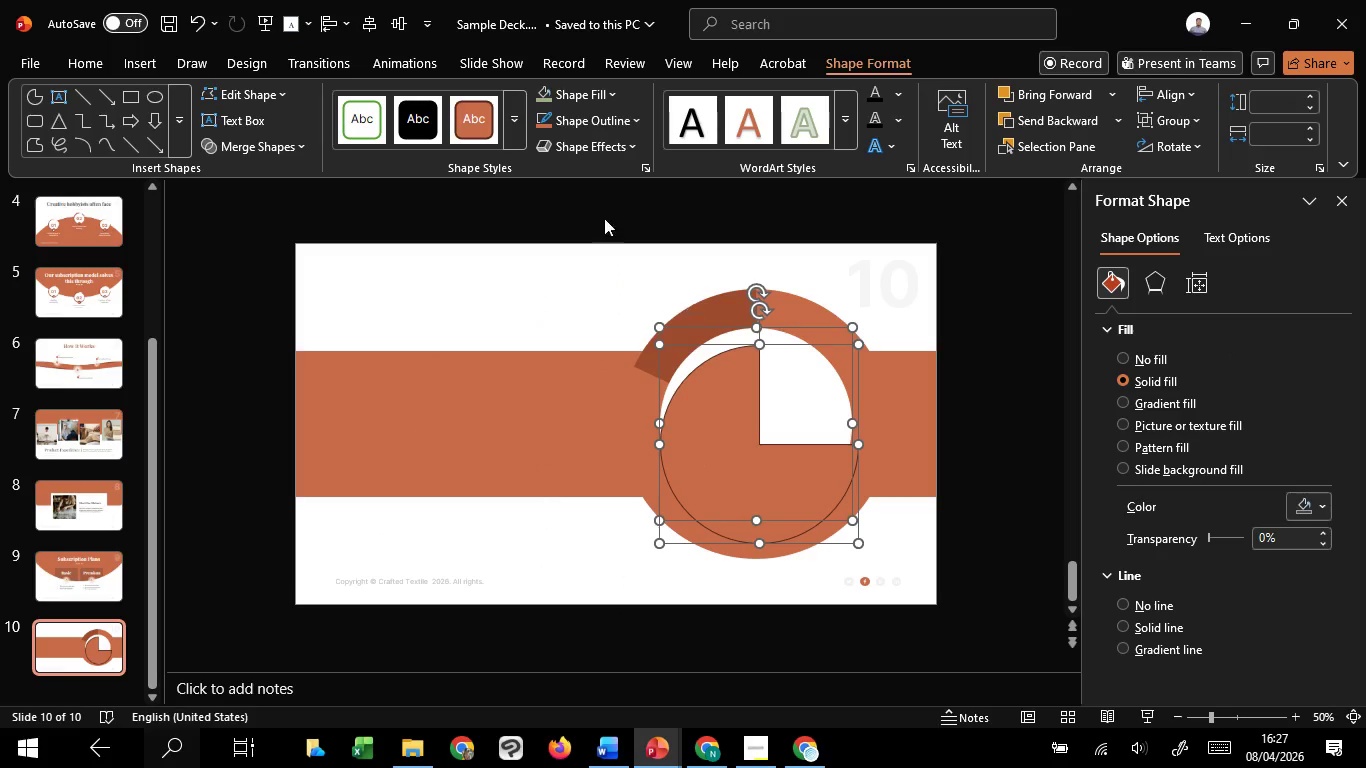 
hold_key(key=ShiftLeft, duration=1.02)
 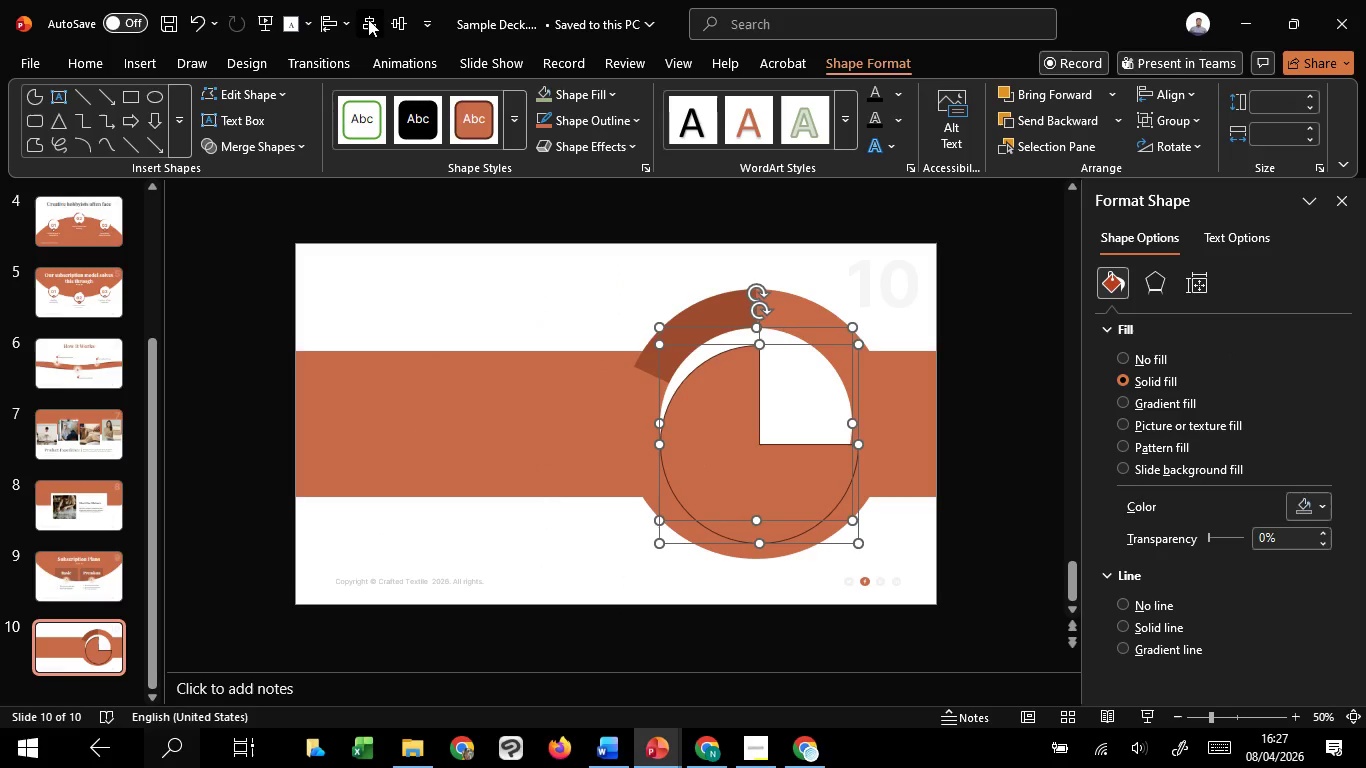 
left_click([368, 19])
 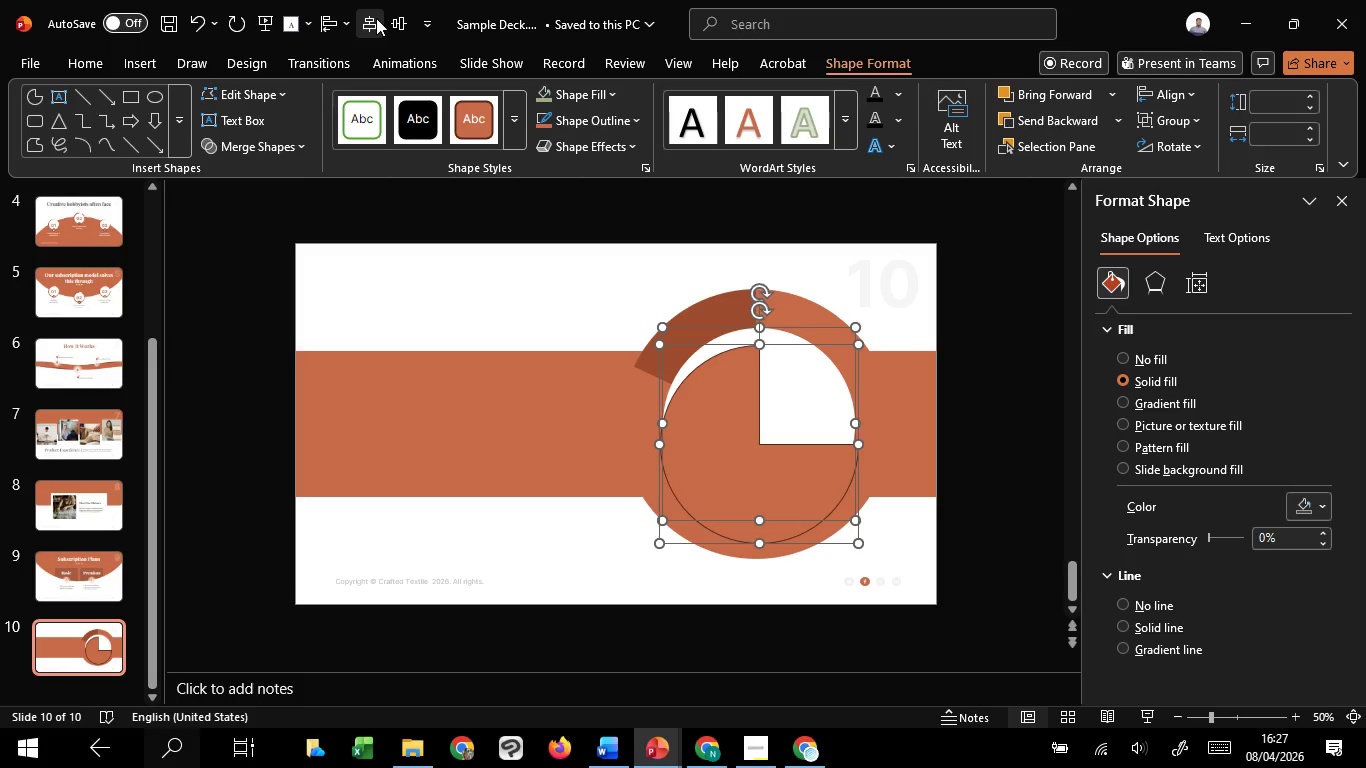 
key(Control+Z)
 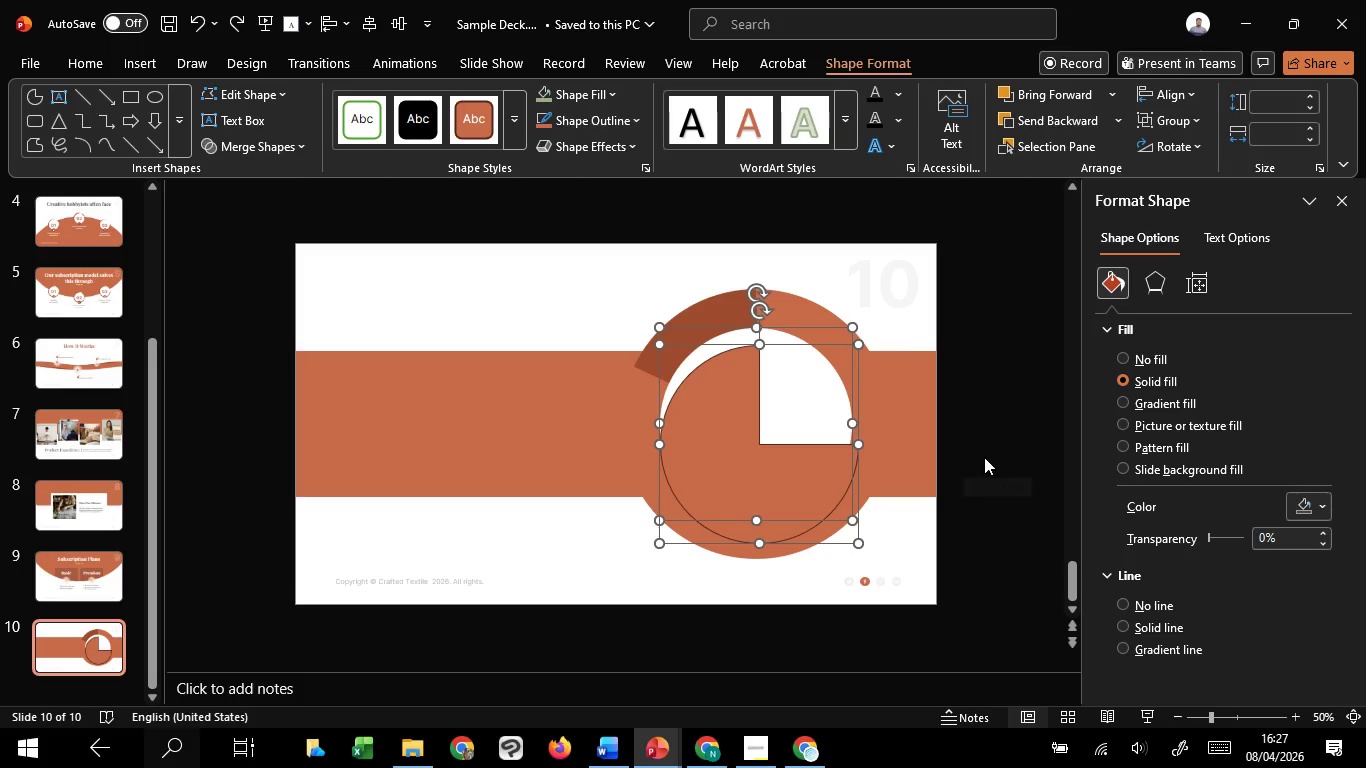 
left_click([1007, 470])
 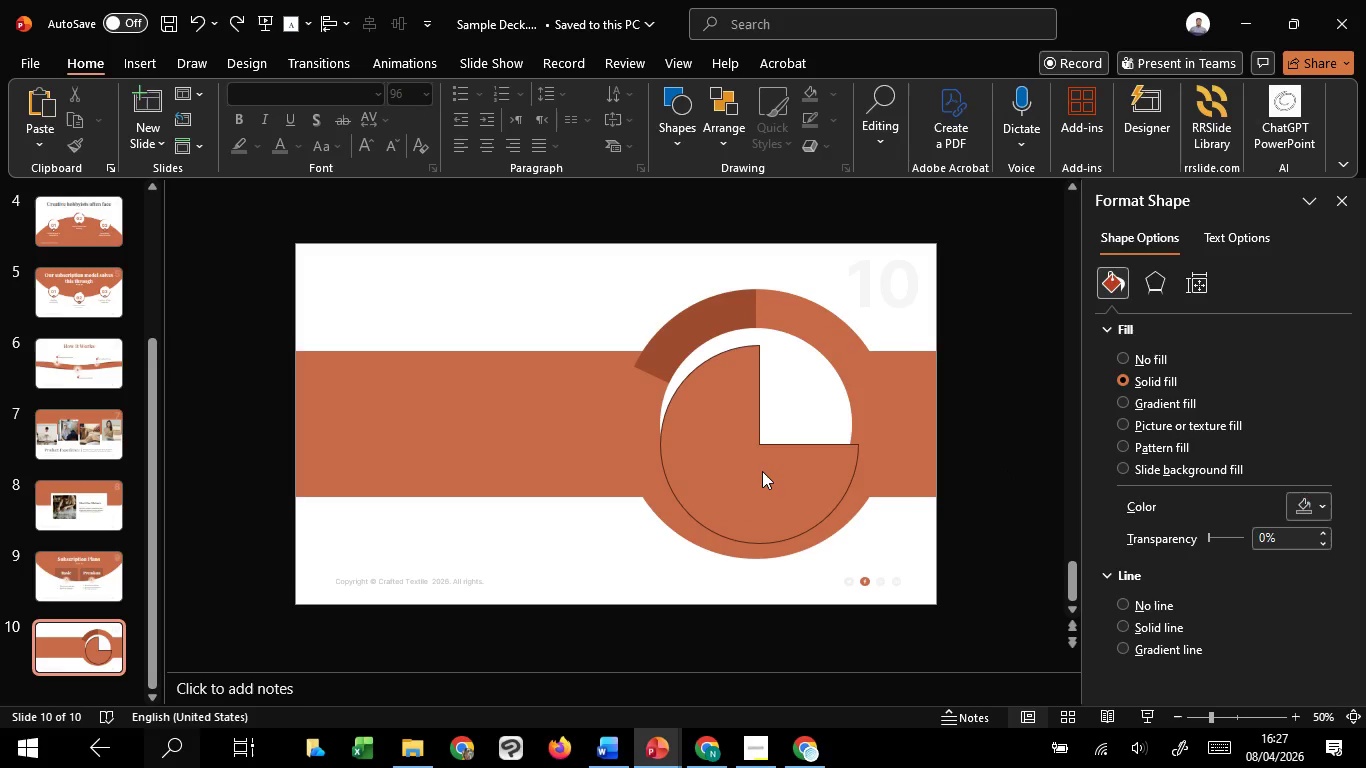 
left_click([762, 471])
 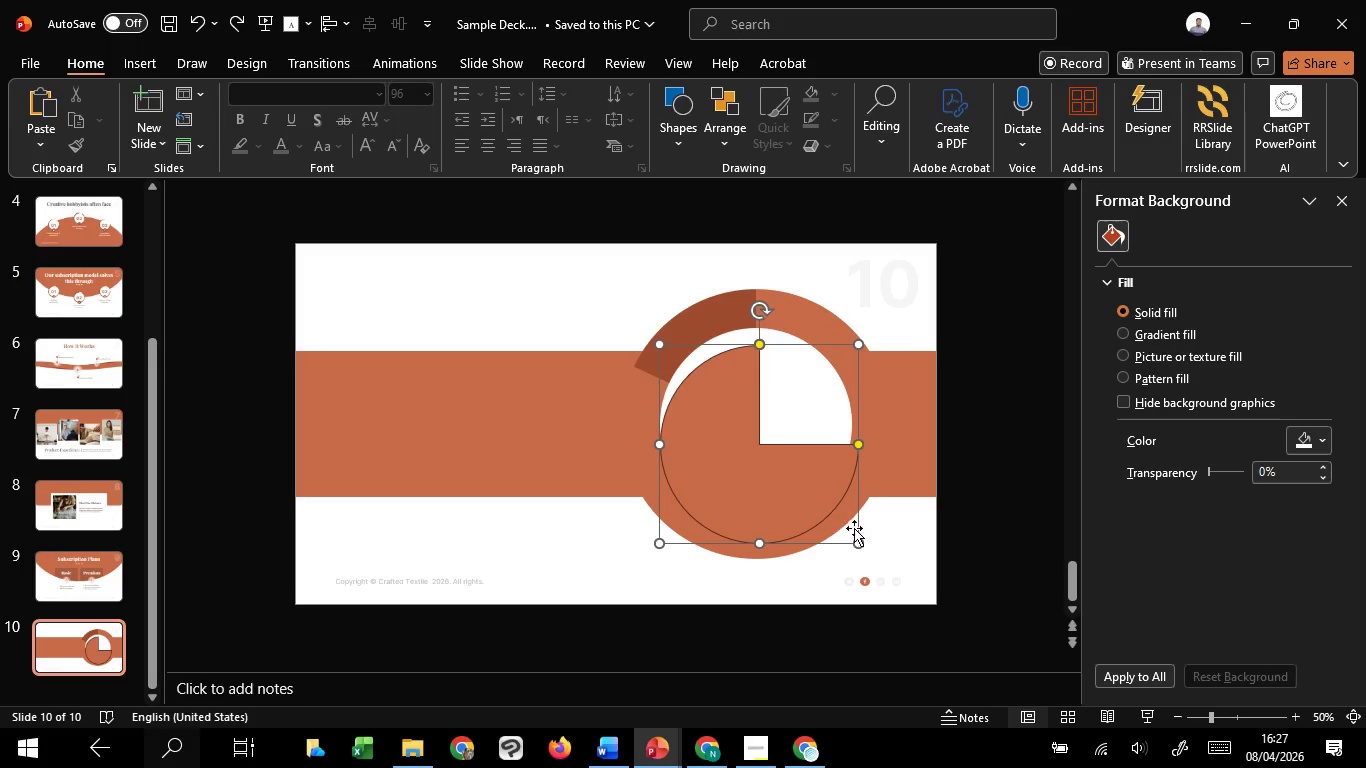 
hold_key(key=ControlLeft, duration=1.78)
hold_key(key=ShiftLeft, duration=1.52)
left_click_drag(start_coordinate=[862, 542], to_coordinate=[840, 500])
 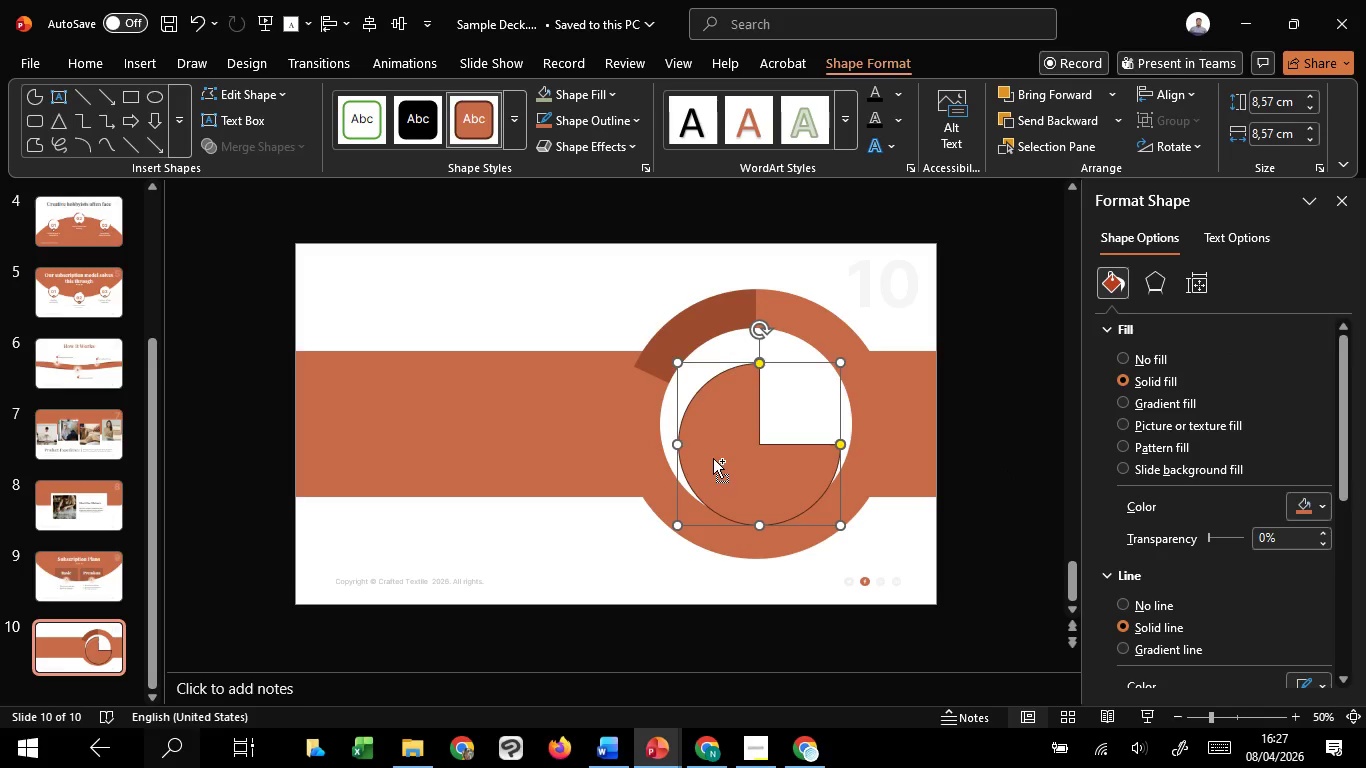 
hold_key(key=ShiftLeft, duration=18.98)
left_click_drag(start_coordinate=[729, 459], to_coordinate=[725, 440])
 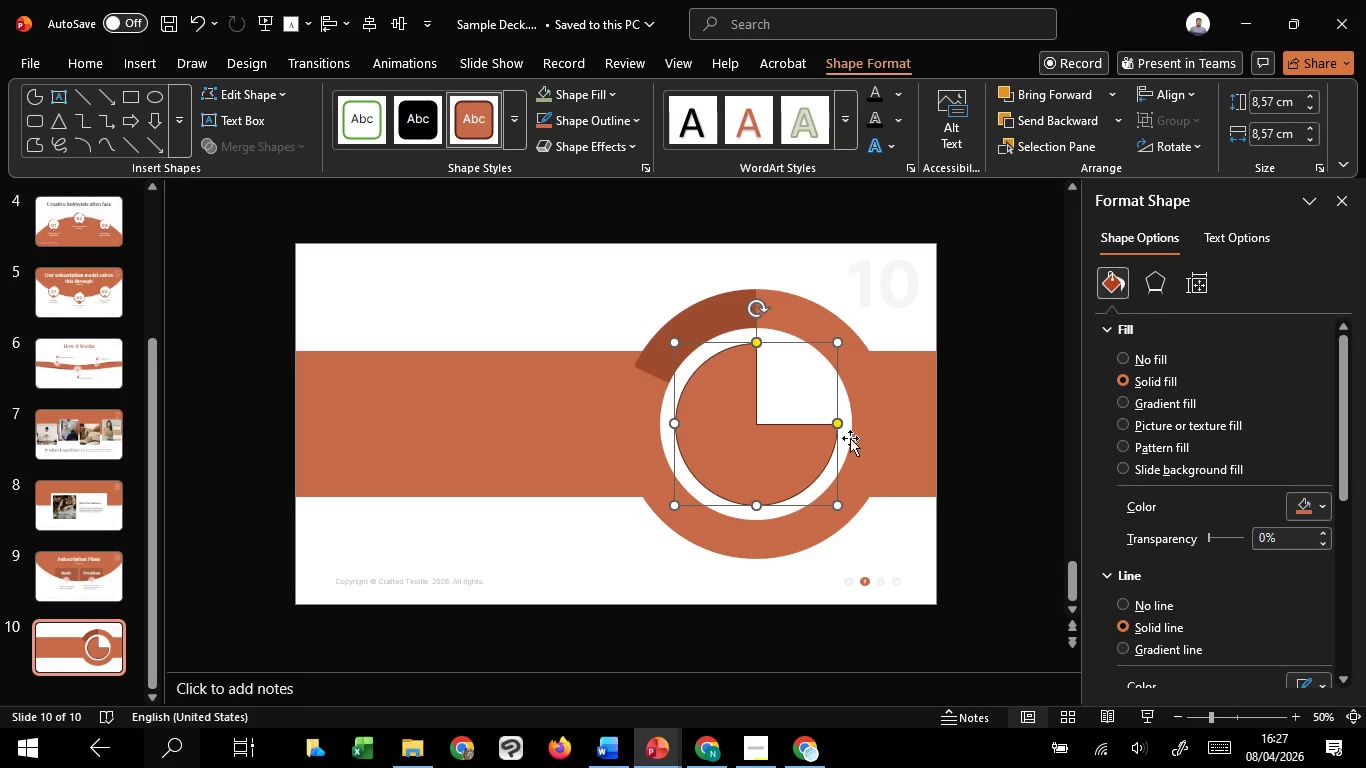 
left_click_drag(start_coordinate=[838, 425], to_coordinate=[871, 401])
 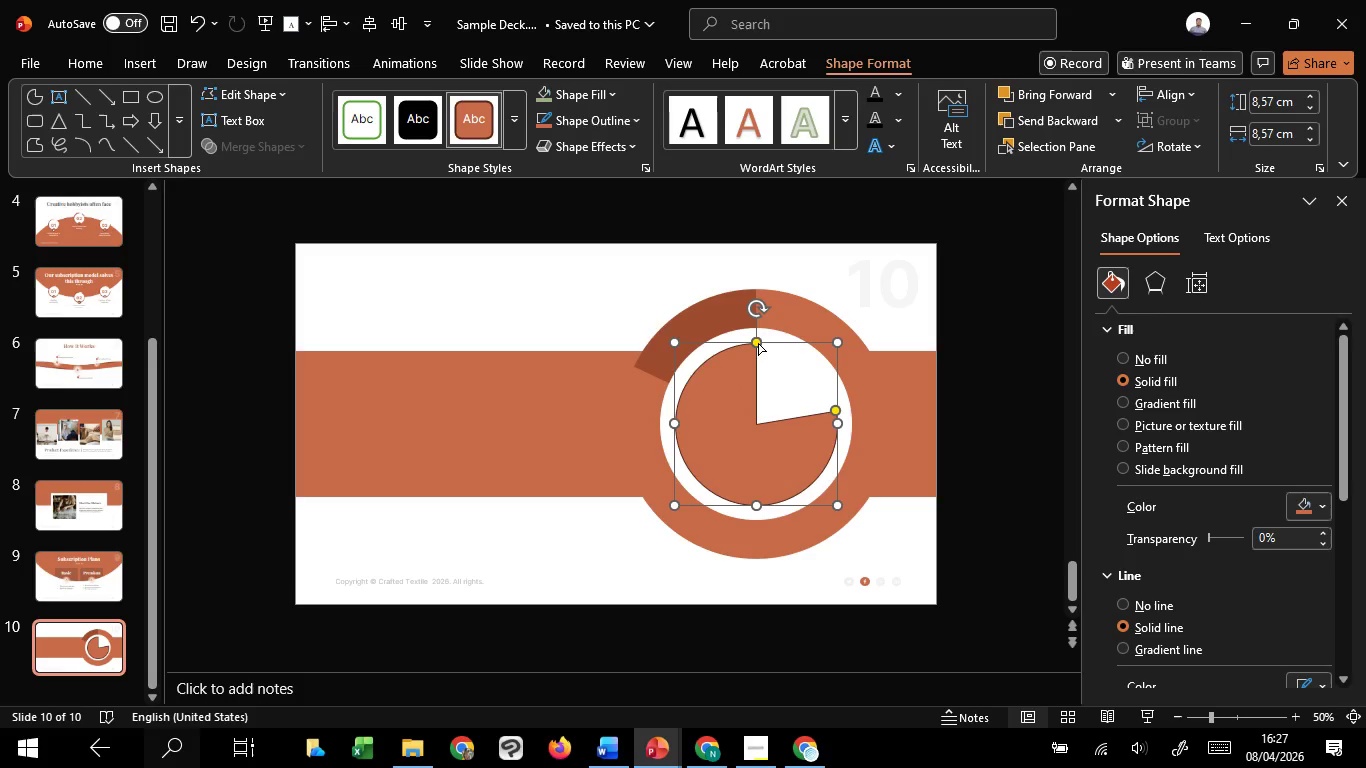 
left_click_drag(start_coordinate=[758, 343], to_coordinate=[681, 385])
 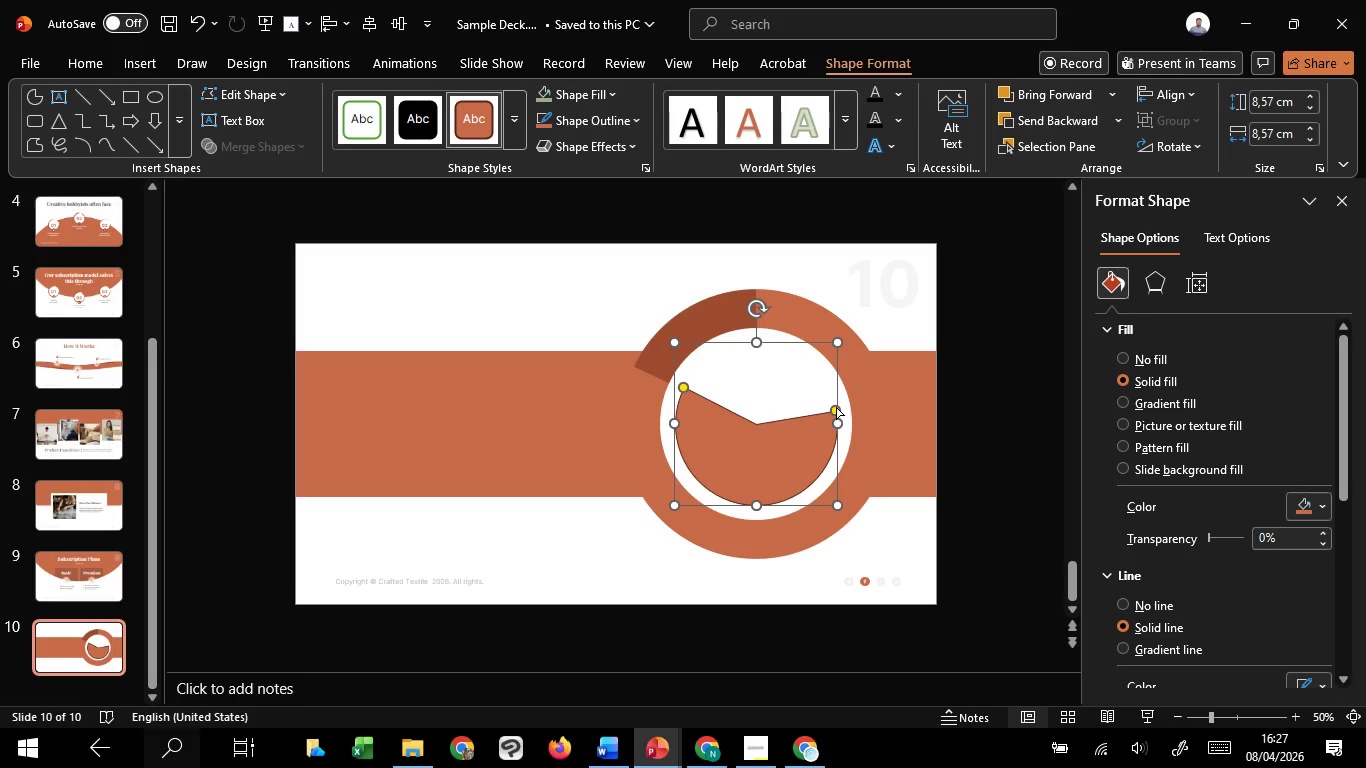 
left_click_drag(start_coordinate=[836, 407], to_coordinate=[755, 344])
 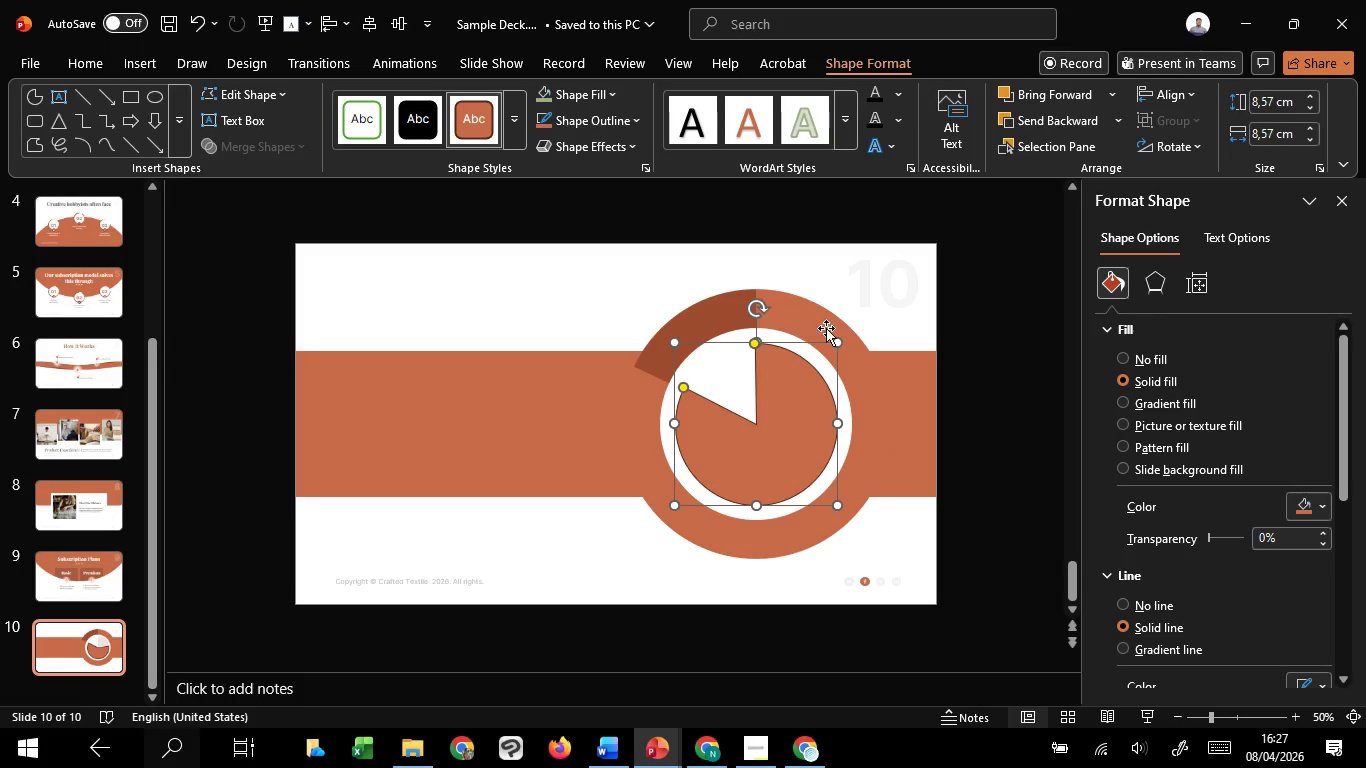 
hold_key(key=ControlLeft, duration=5.95)
 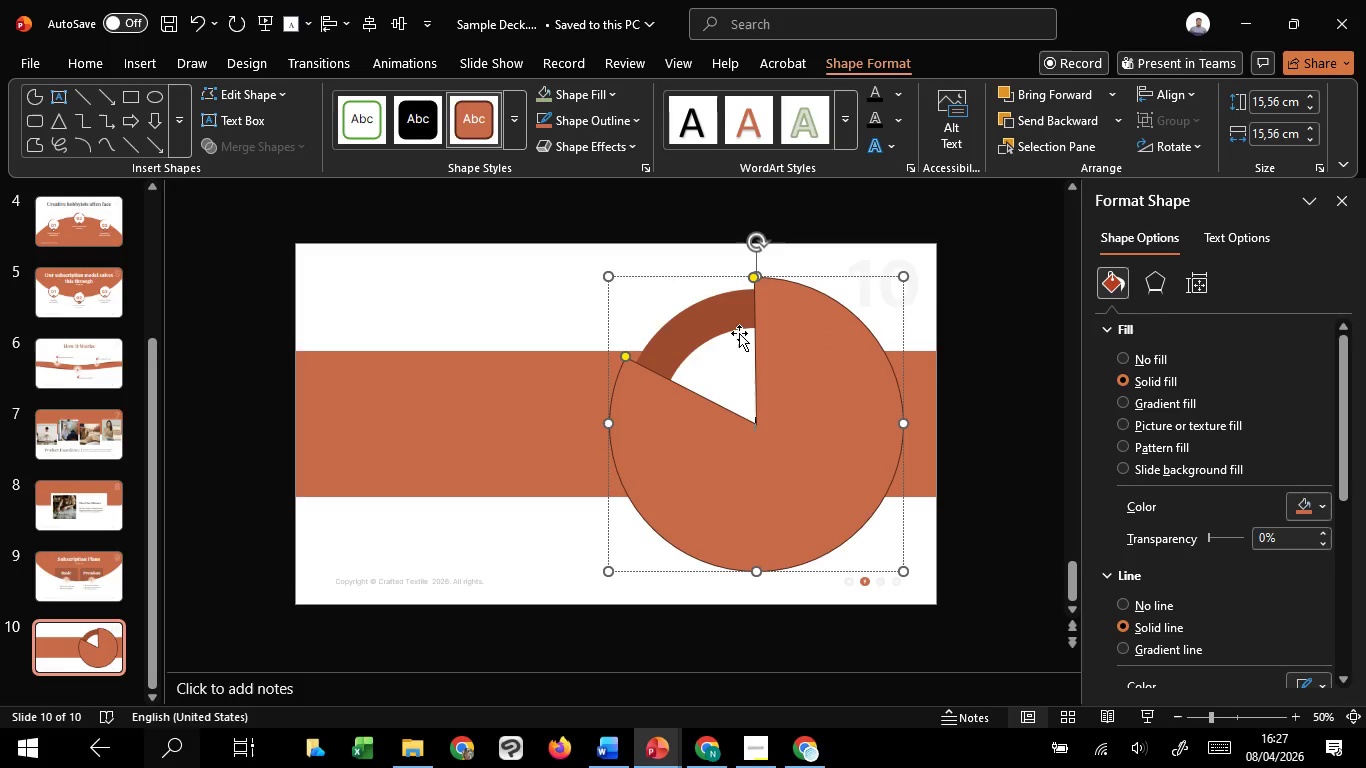 
hold_key(key=ShiftLeft, duration=1.51)
 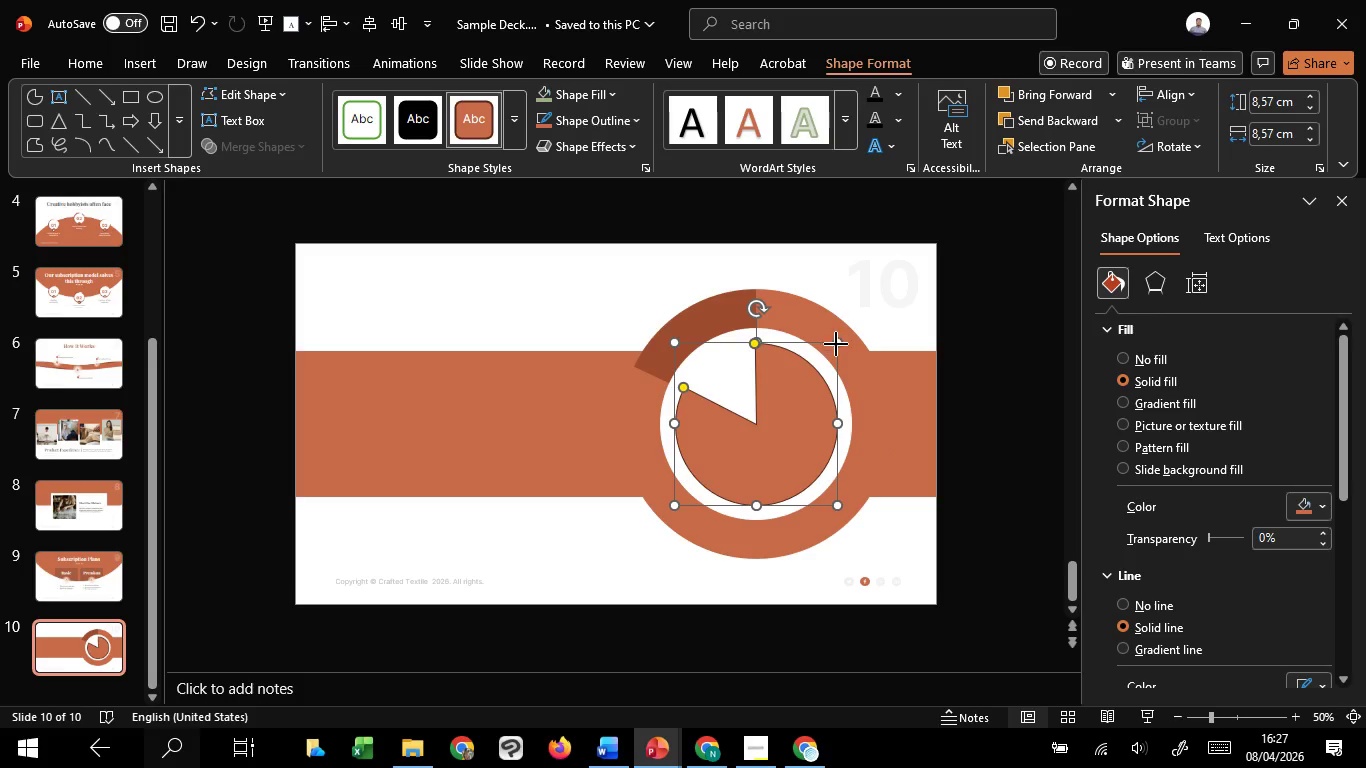 
hold_key(key=ShiftLeft, duration=1.5)
left_click_drag(start_coordinate=[836, 344], to_coordinate=[903, 306])
 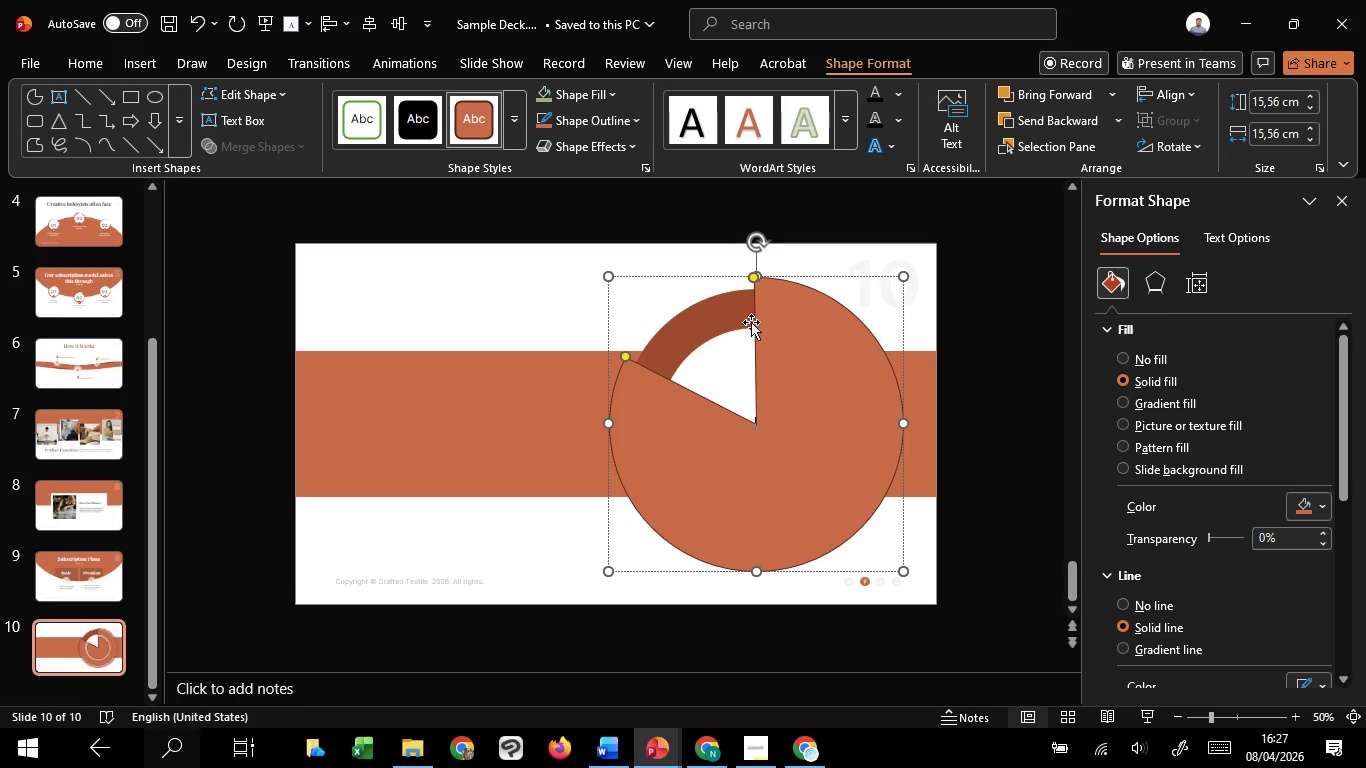 
hold_key(key=ShiftLeft, duration=1.5)
 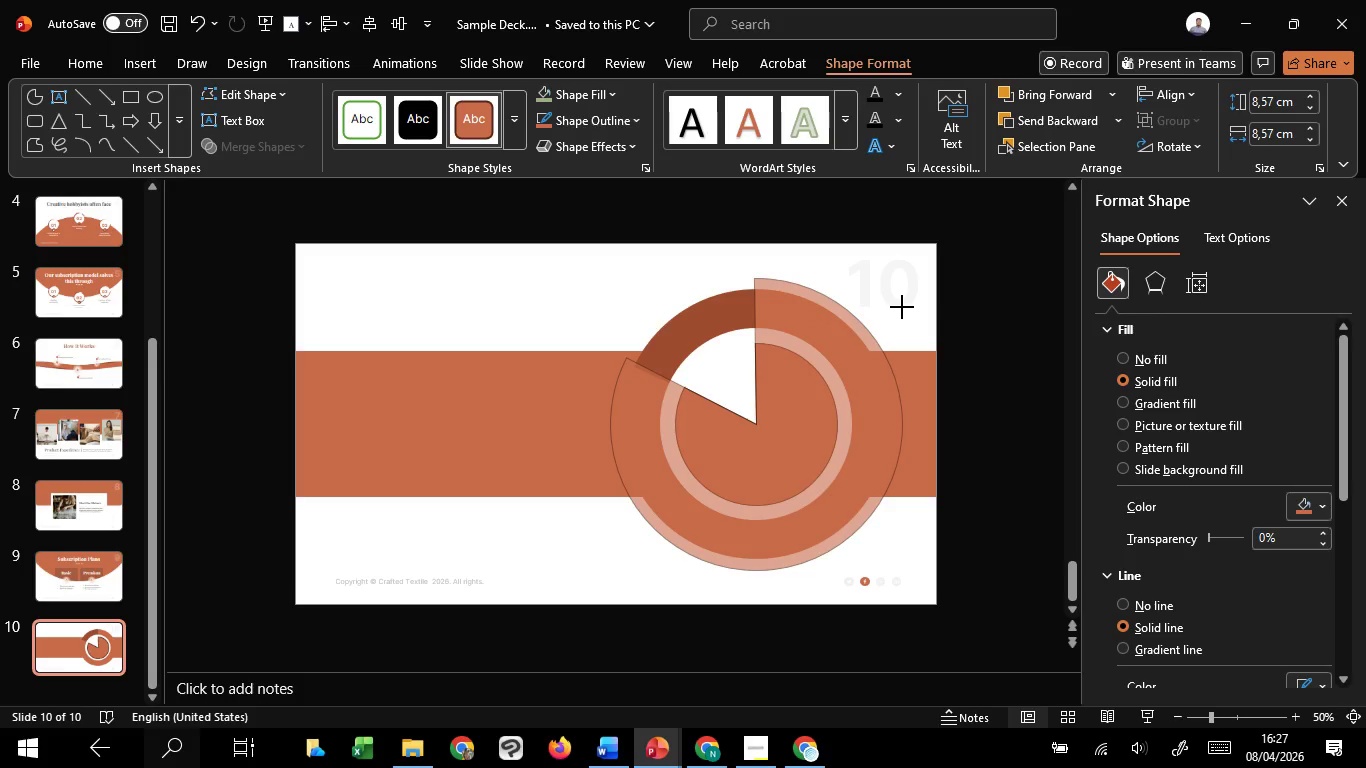 
hold_key(key=ShiftLeft, duration=1.24)
 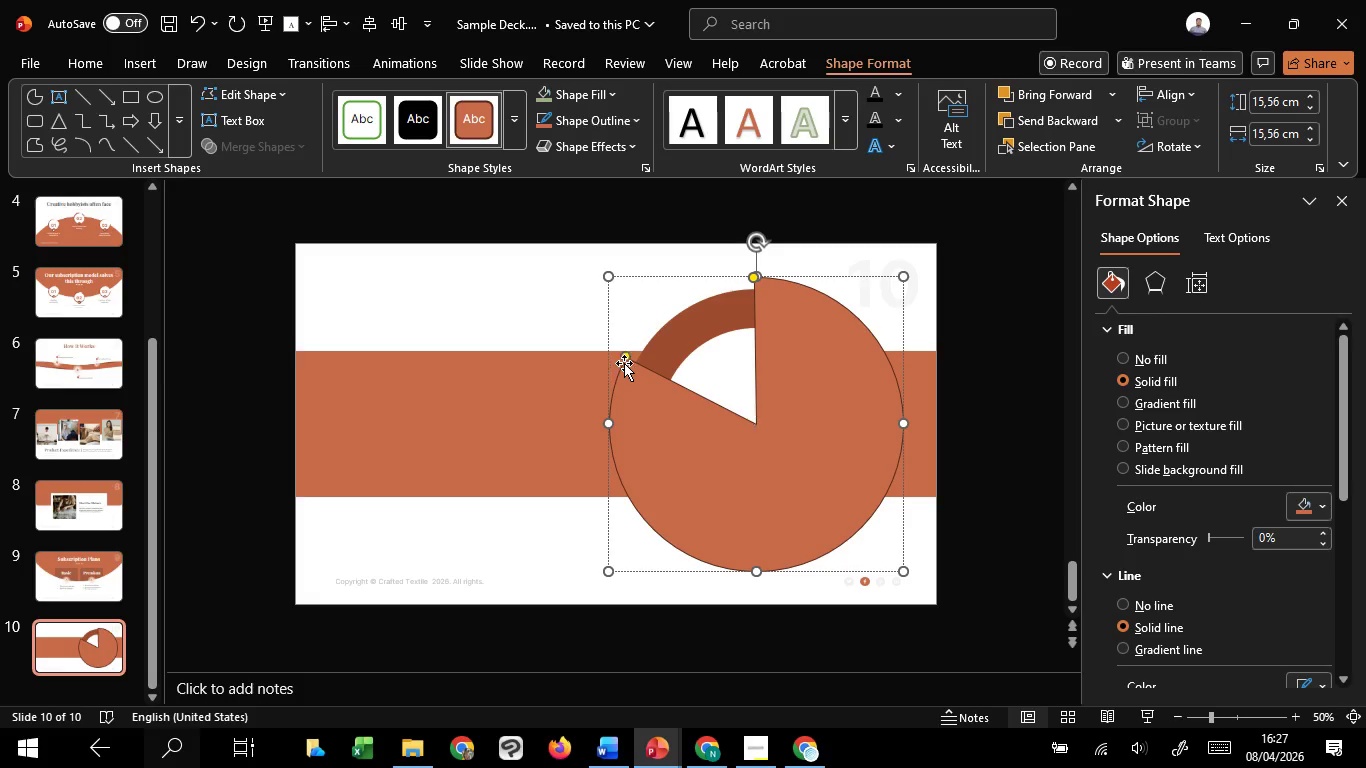 
left_click_drag(start_coordinate=[625, 360], to_coordinate=[619, 362])
 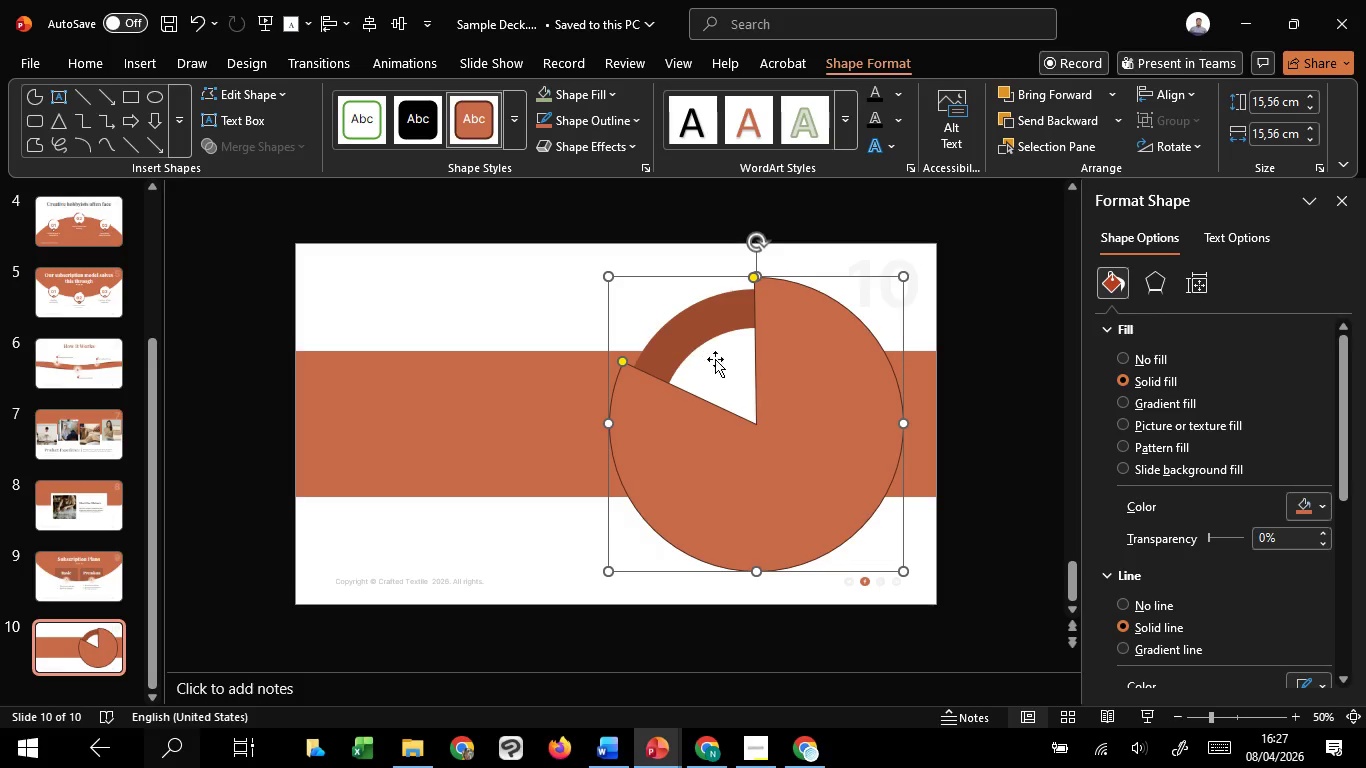 
left_click([715, 359])
 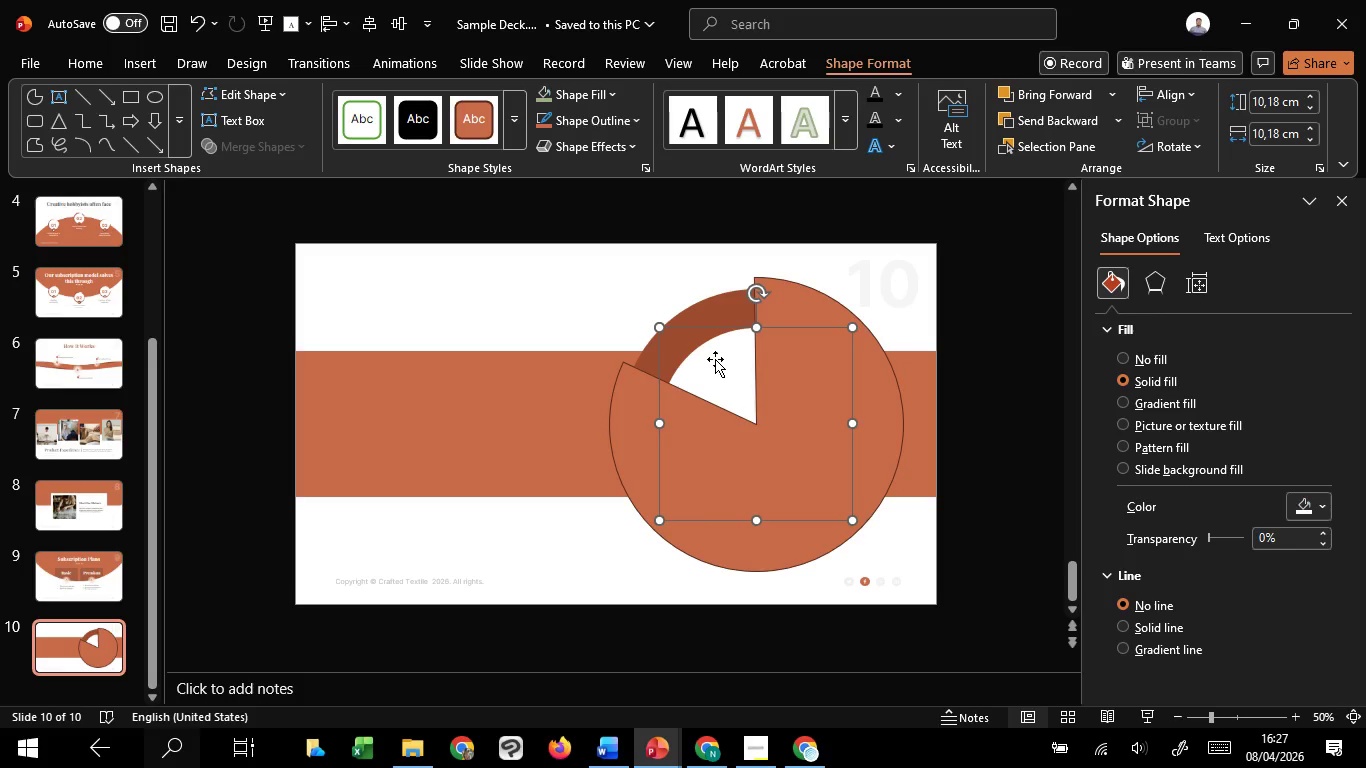 
right_click([715, 359])
 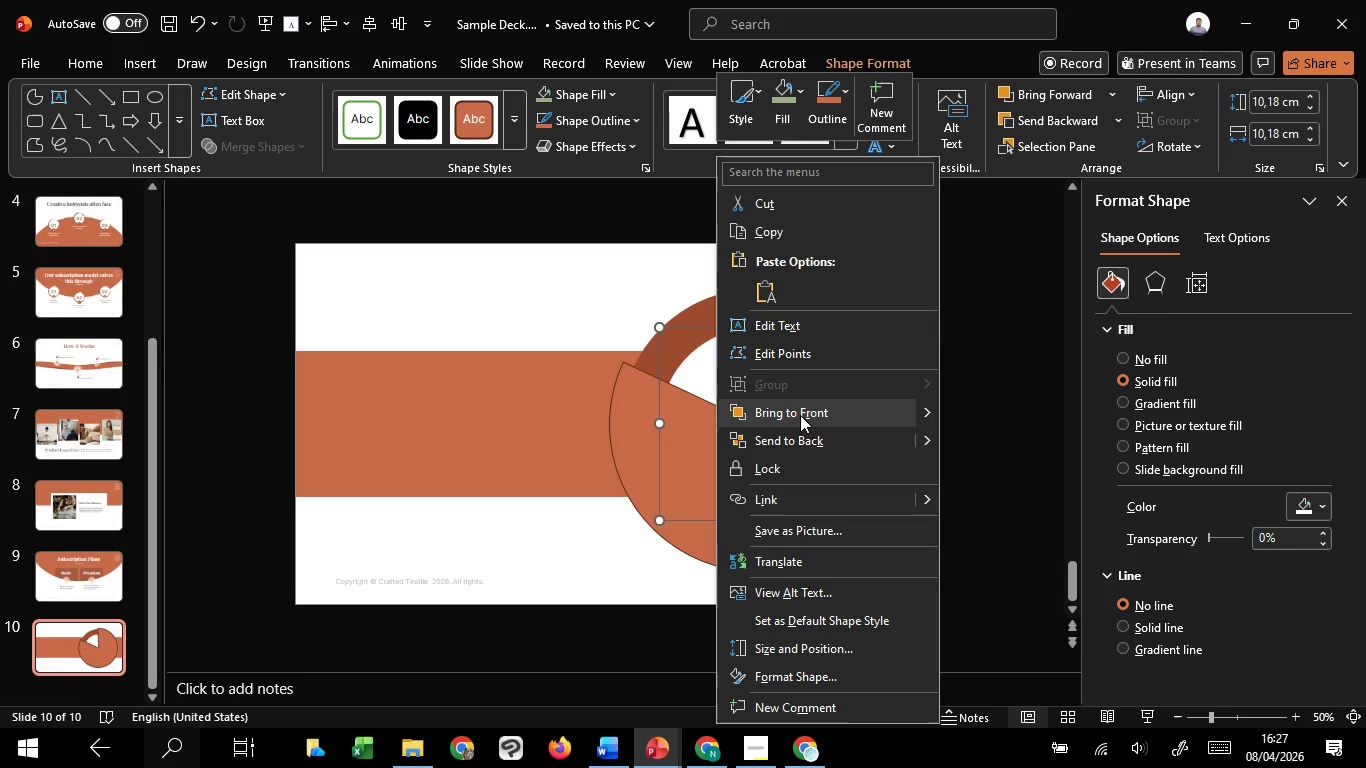 
left_click([800, 416])
 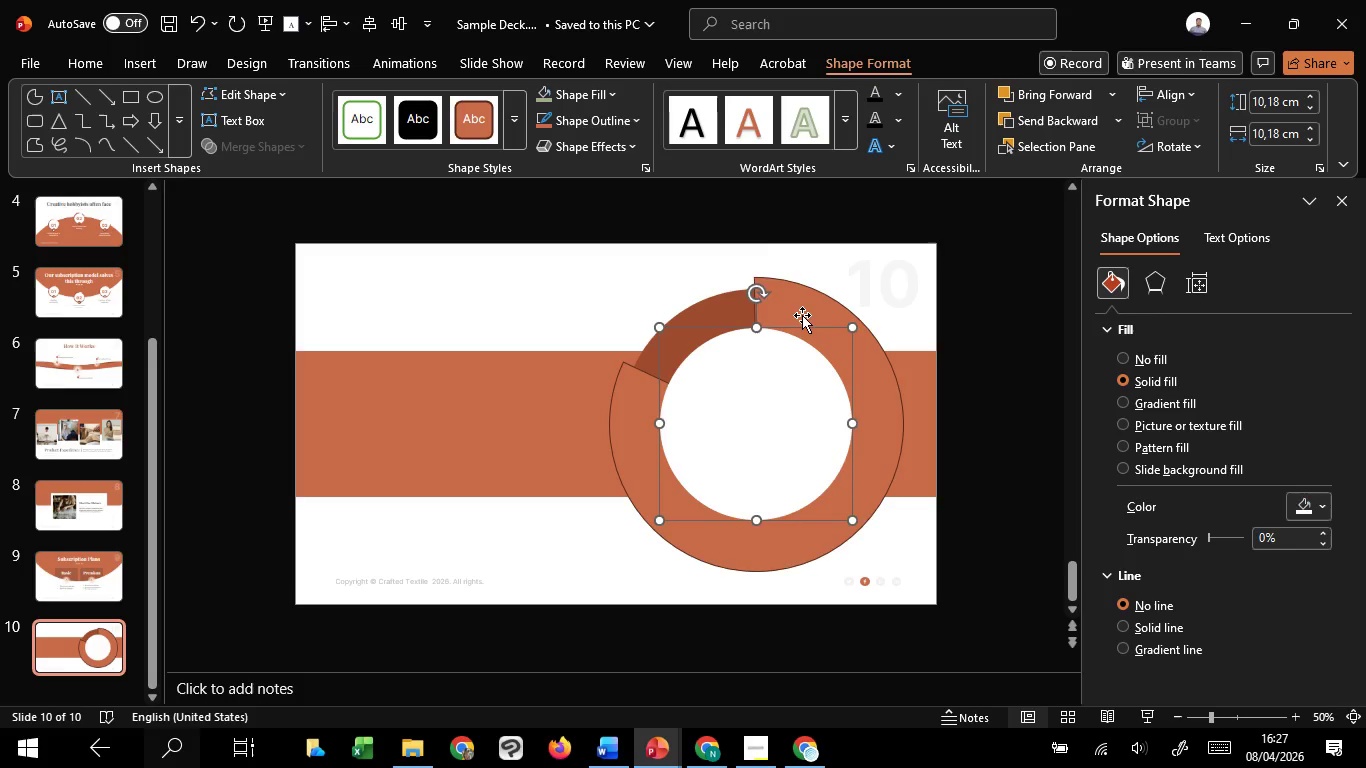 
left_click([802, 315])
 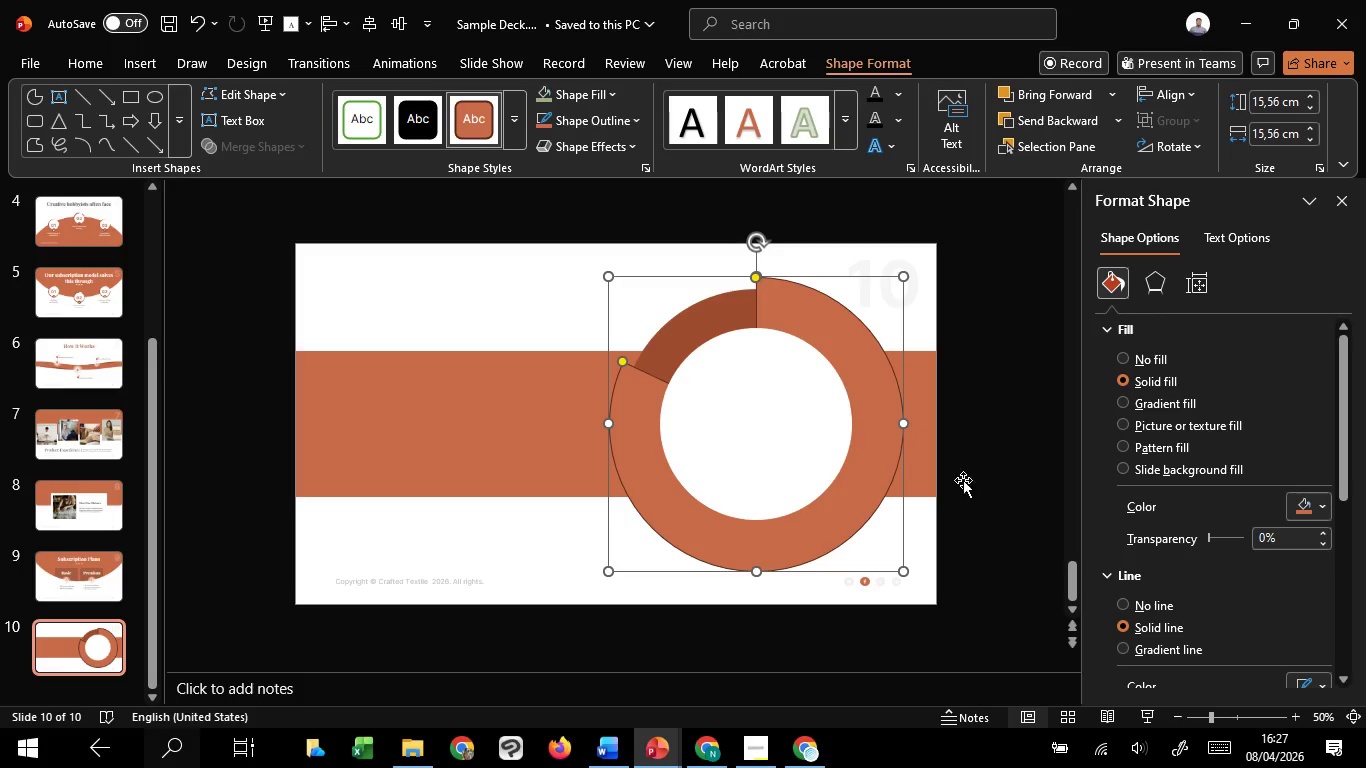 
wait(5.19)
 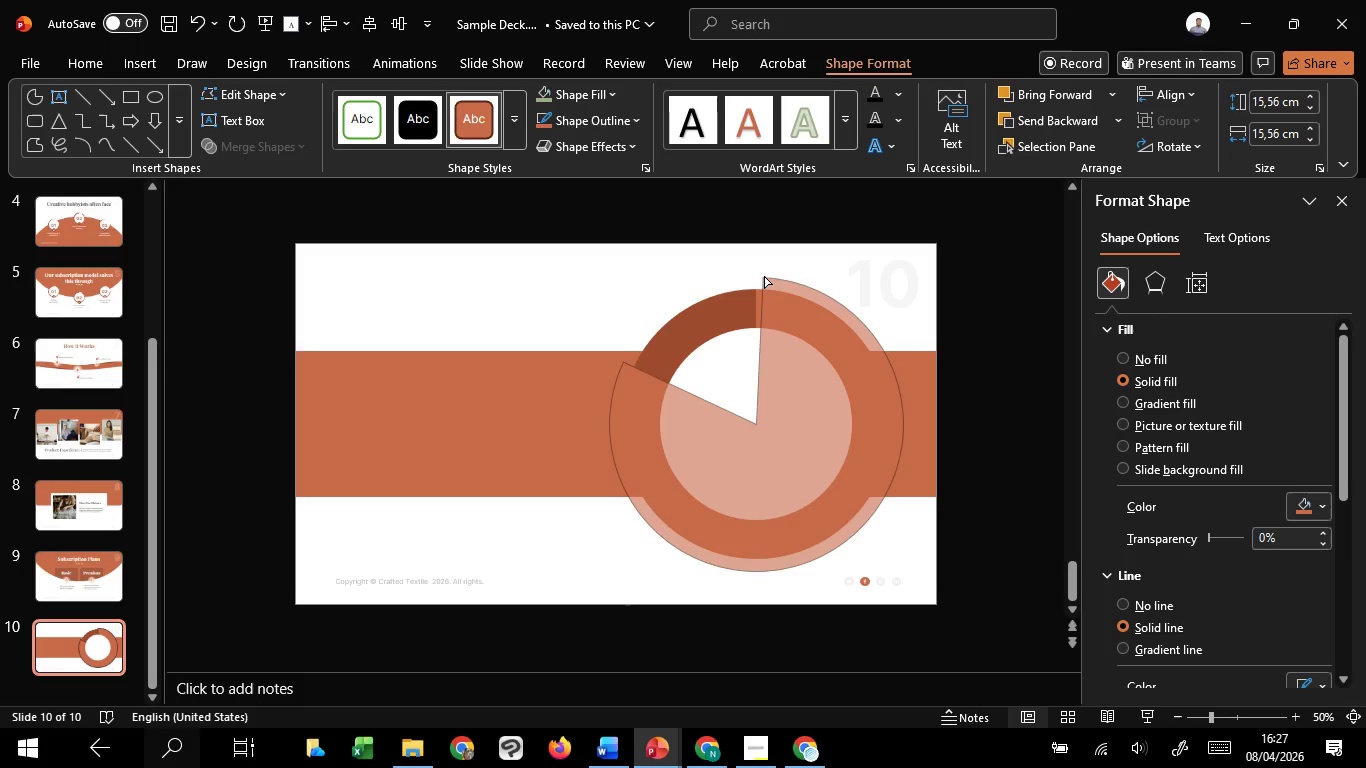 
left_click([1145, 608])
 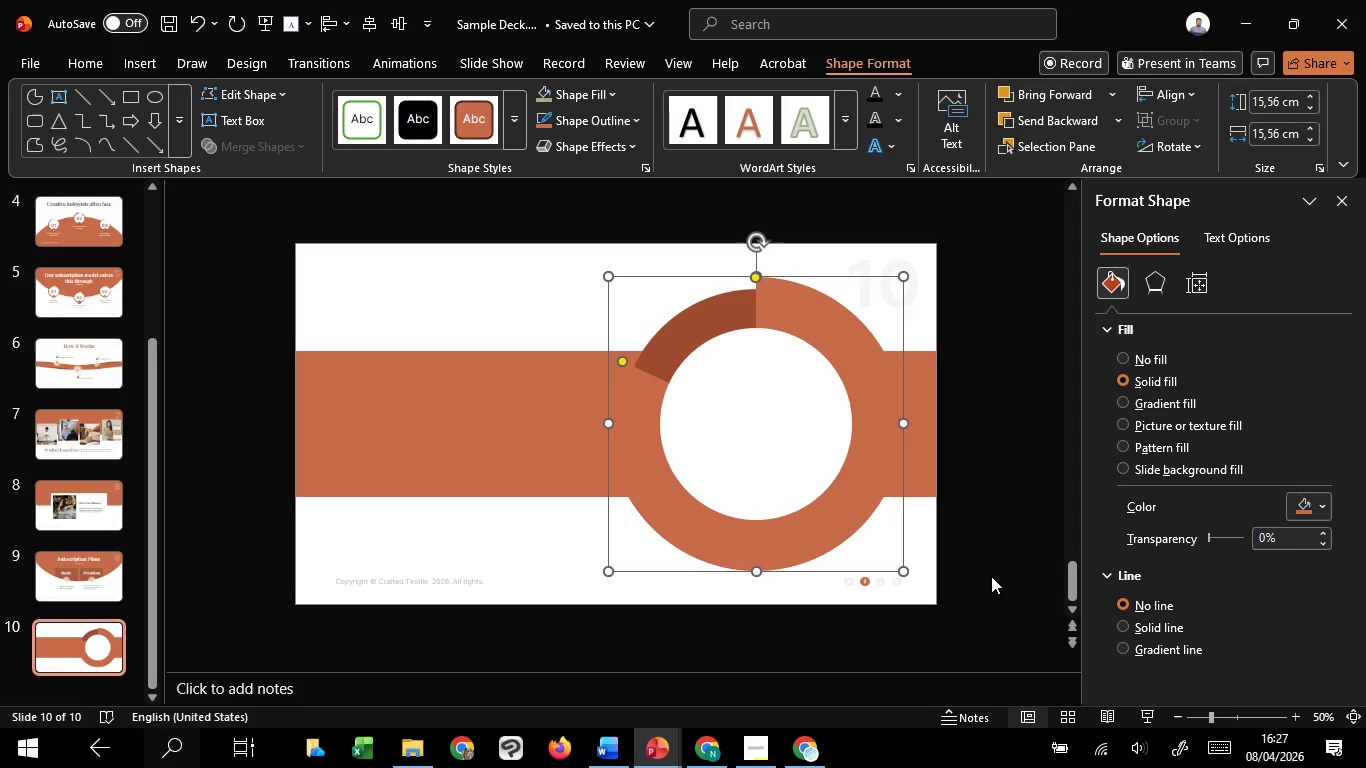 
left_click([991, 576])
 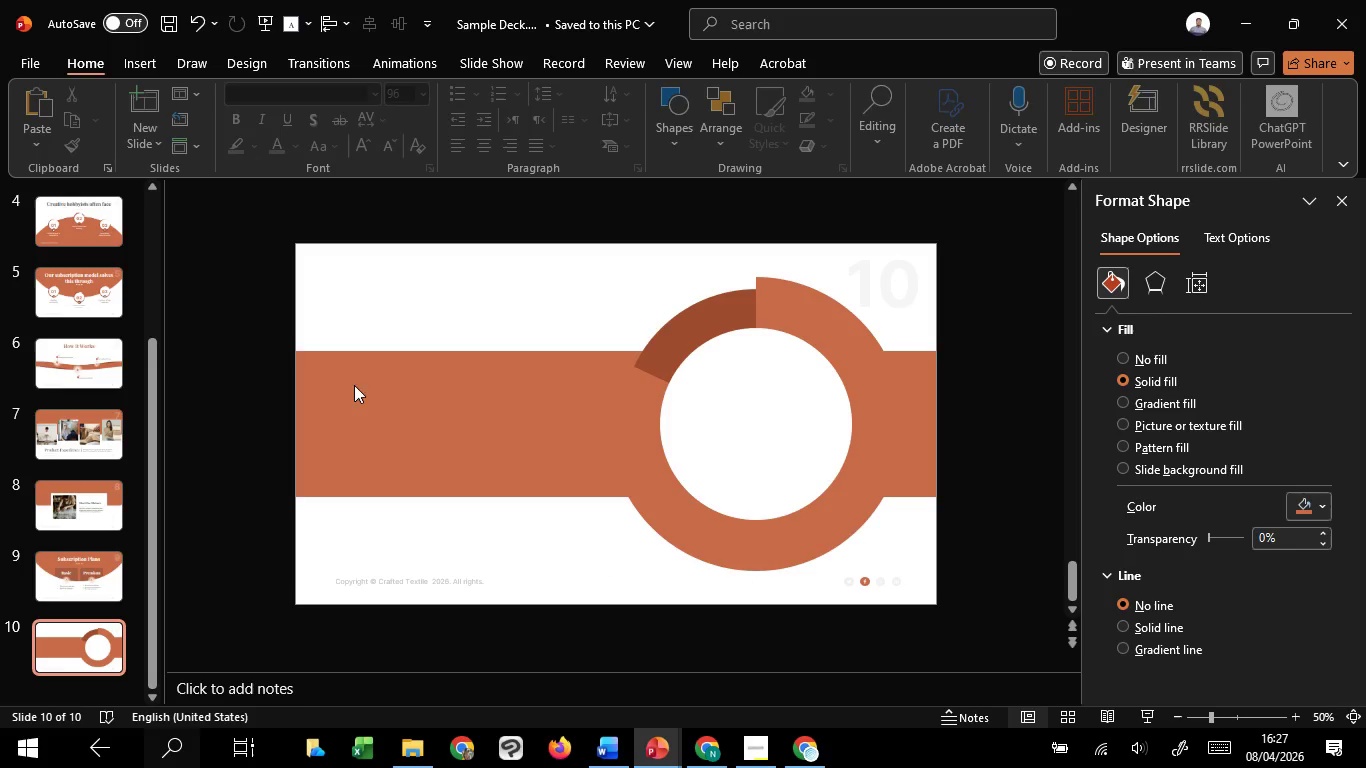 
left_click([352, 384])
 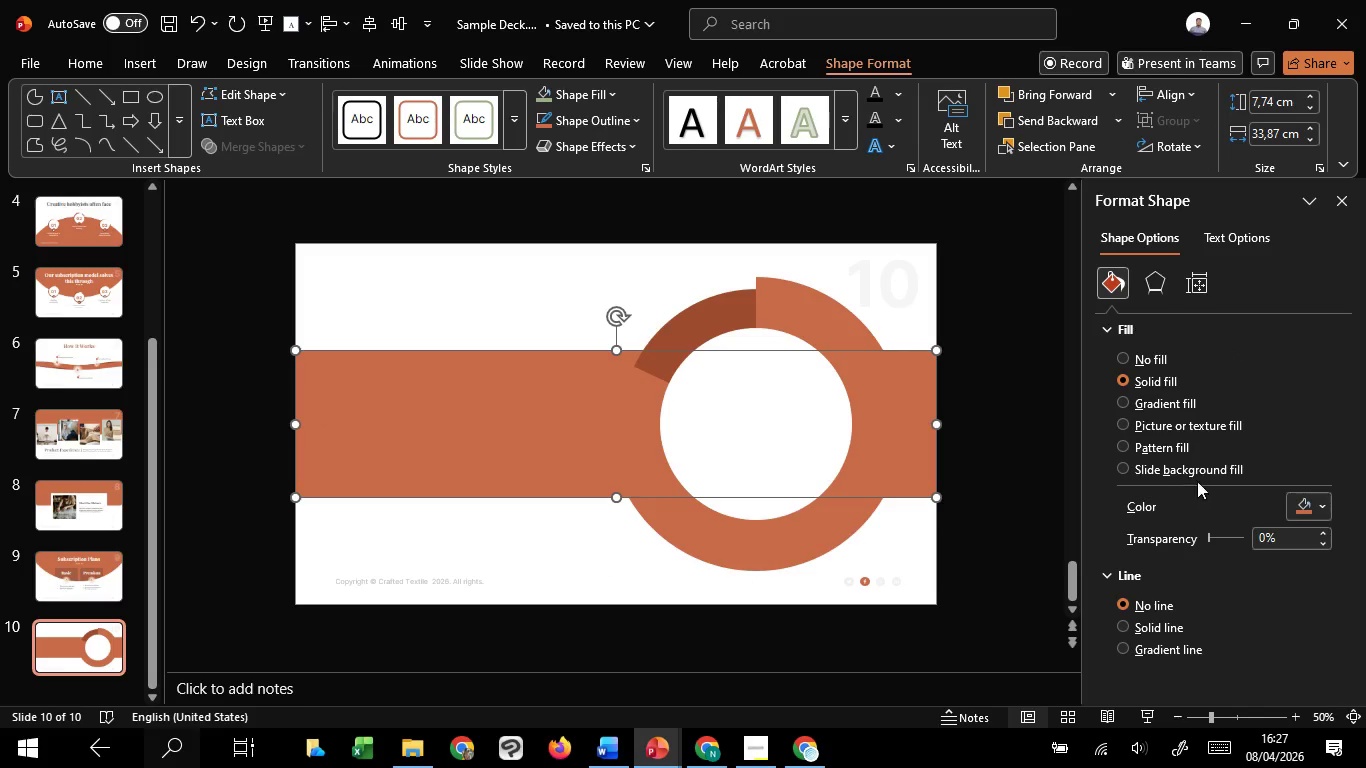 
left_click([1318, 518])
 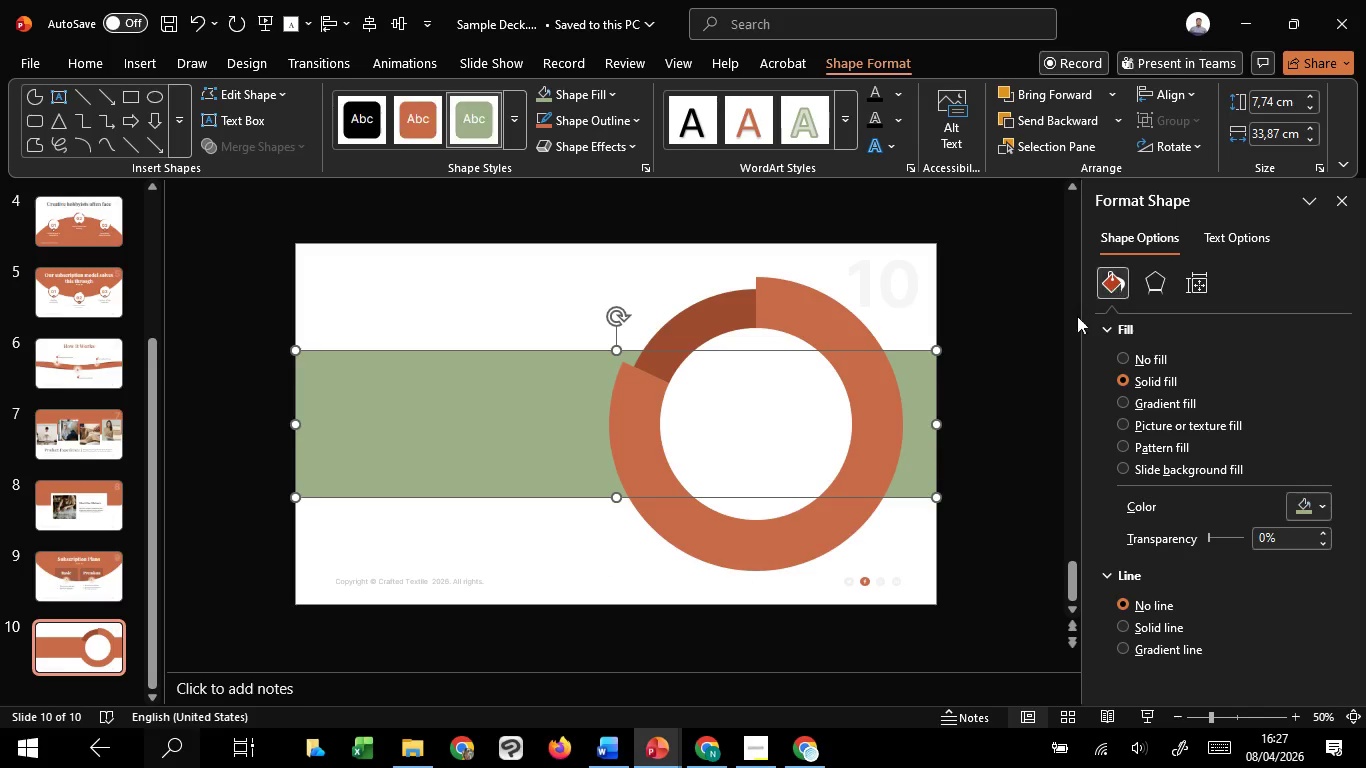 
left_click([984, 485])
 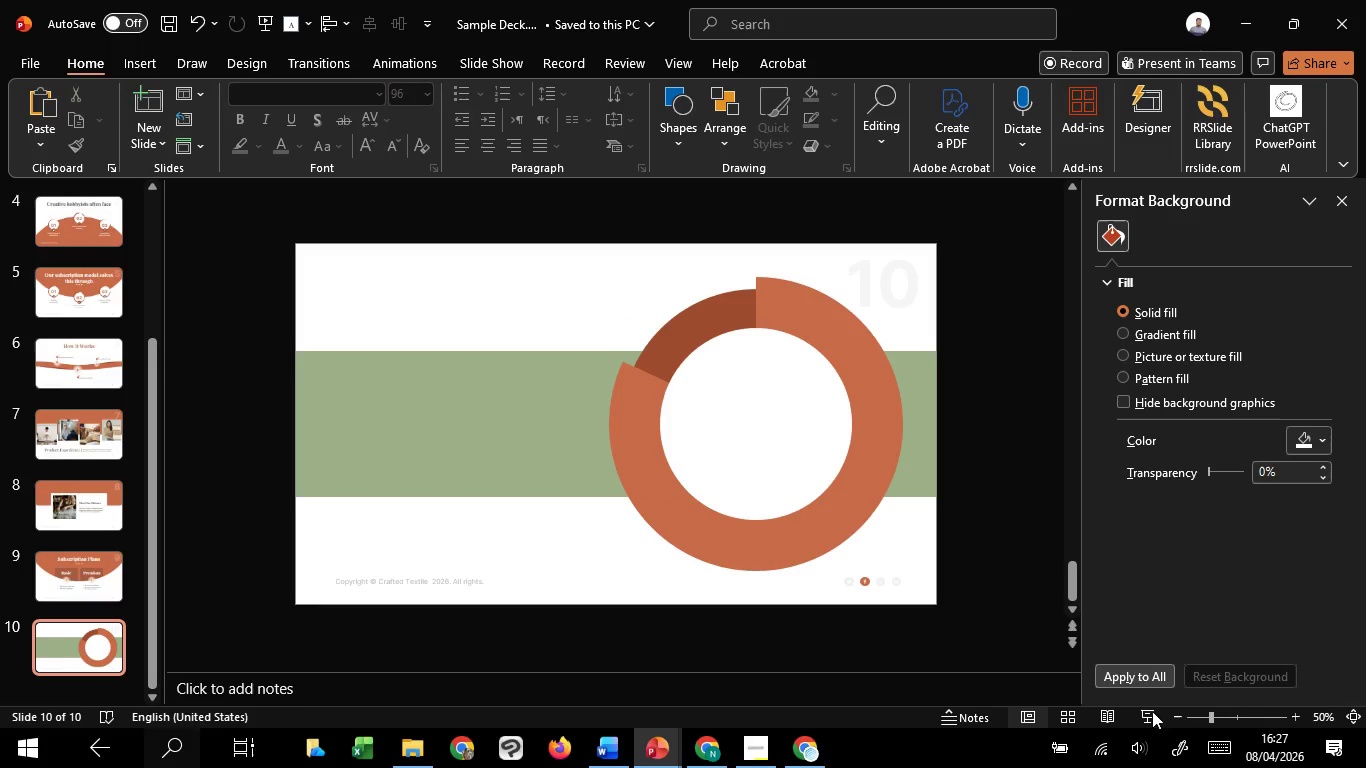 
left_click([1148, 724])
 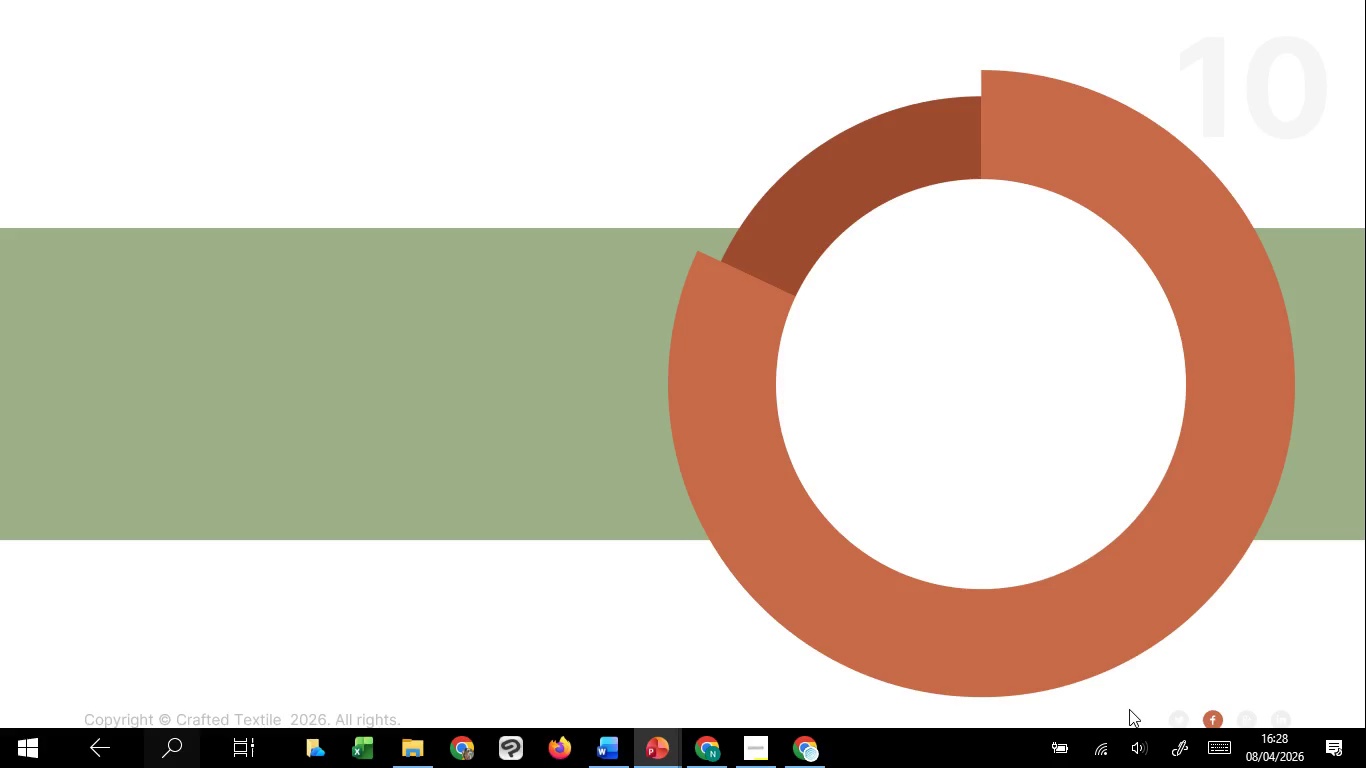 
wait(23.8)
 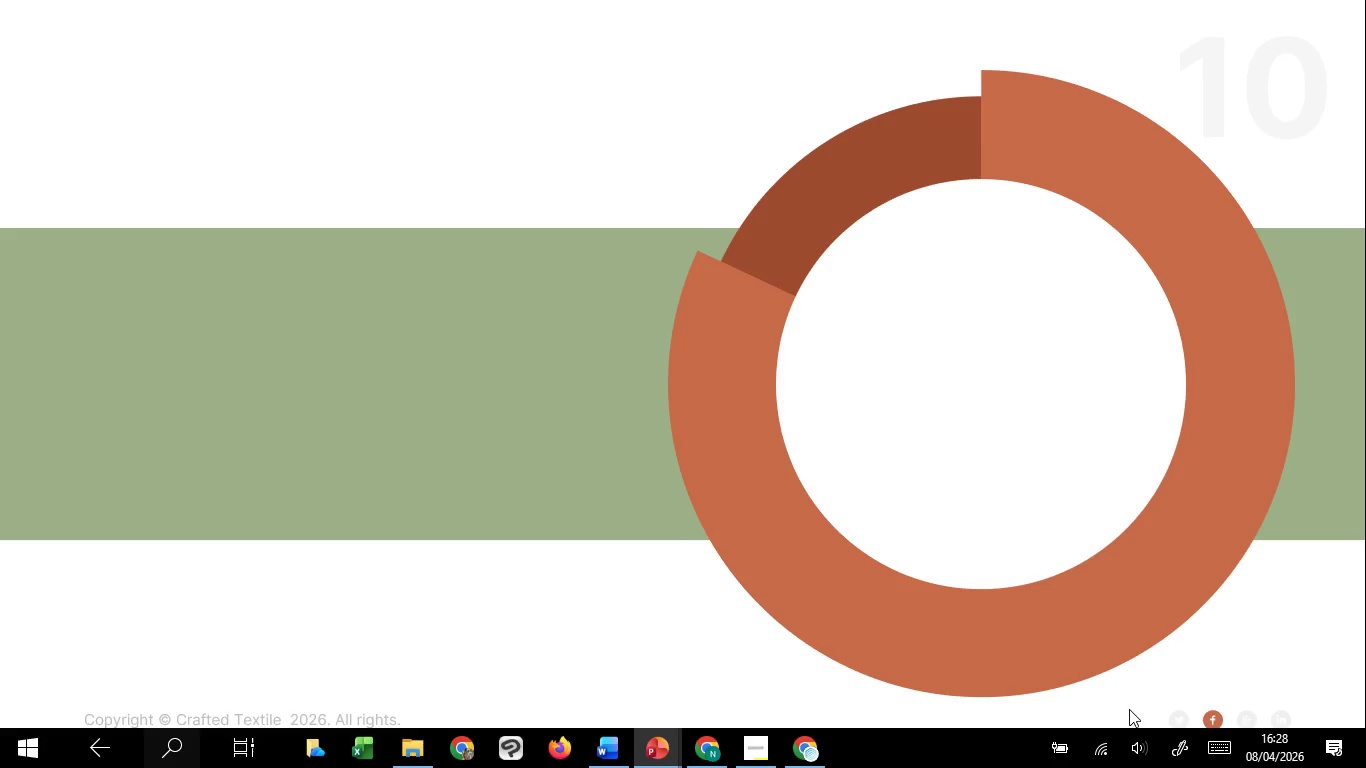 
key(Escape)
 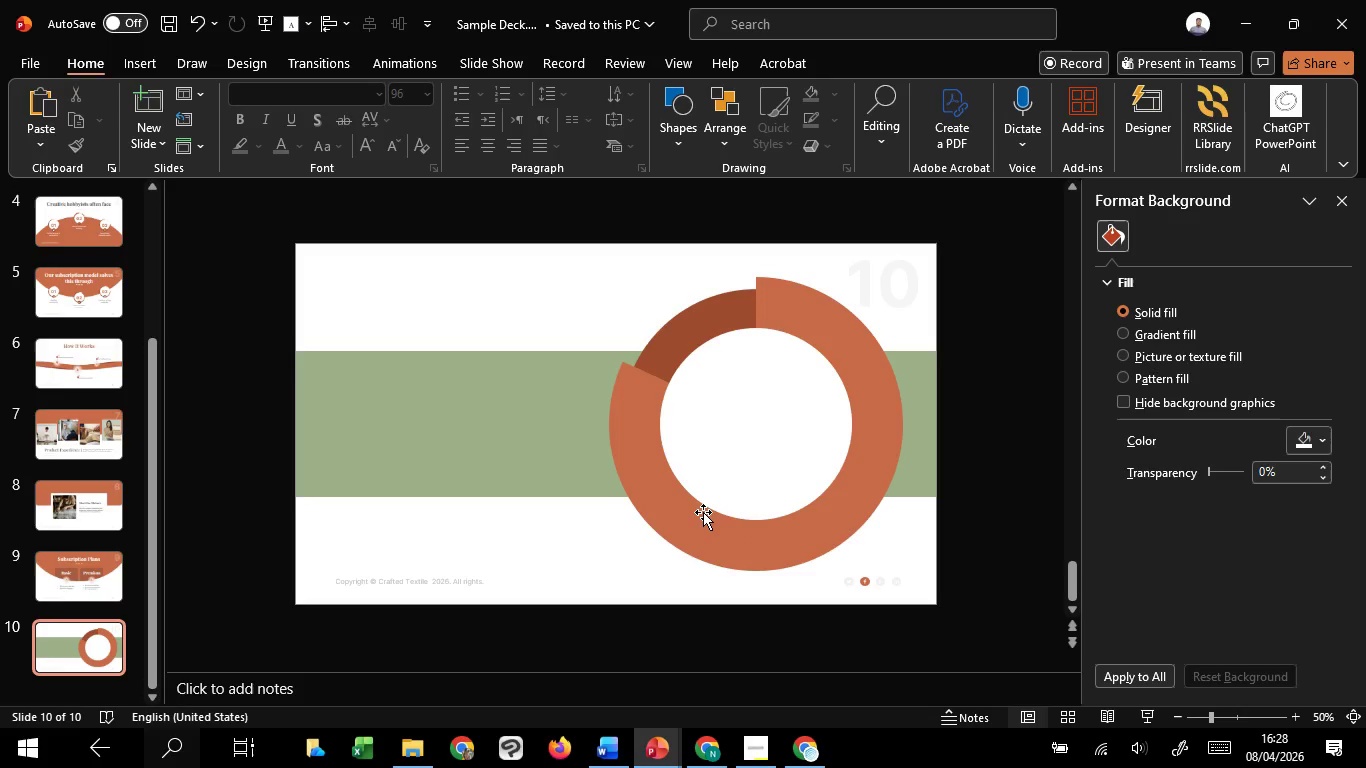 
wait(7.36)
 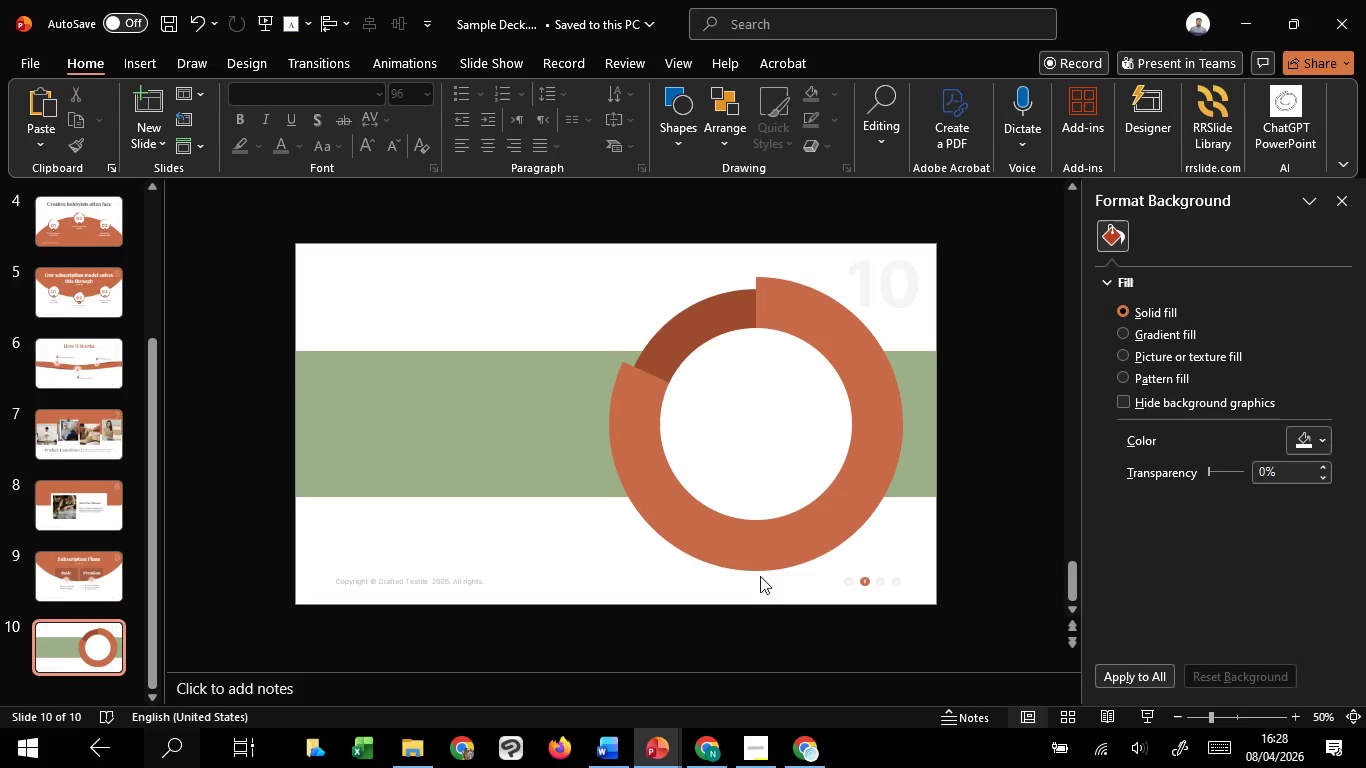 
scroll: coordinate [533, 417], scroll_direction: up, amount: 1.0
 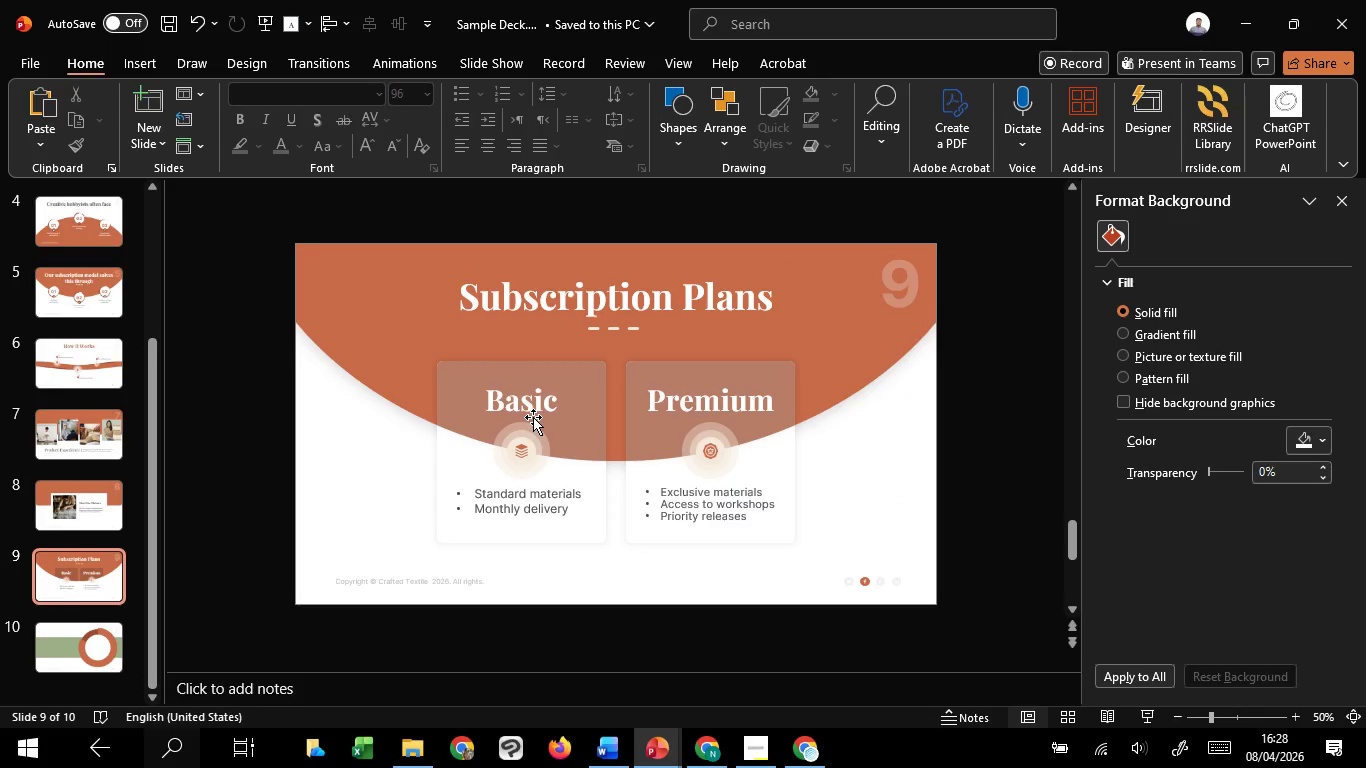 
scroll: coordinate [533, 417], scroll_direction: down, amount: 2.0
 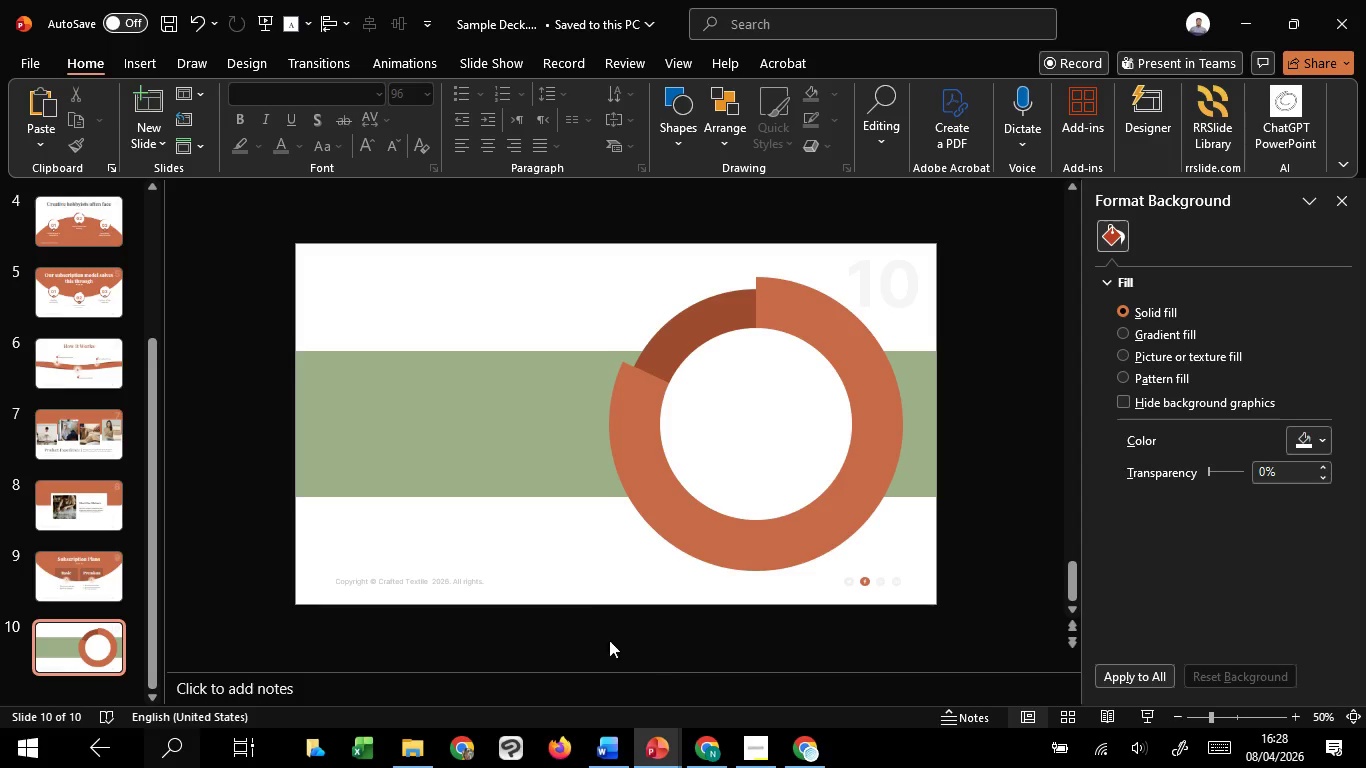 
scroll: coordinate [577, 505], scroll_direction: up, amount: 1.0
 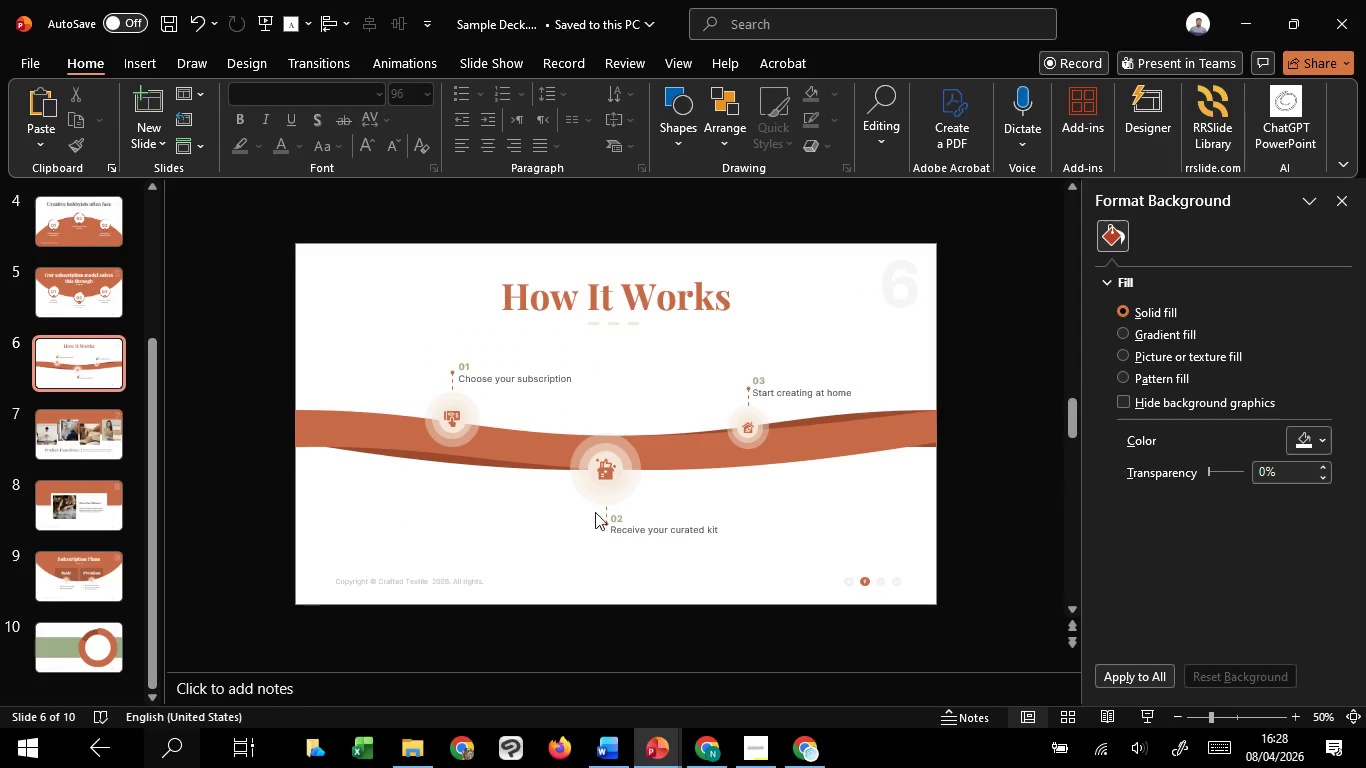 
left_click([605, 509])
 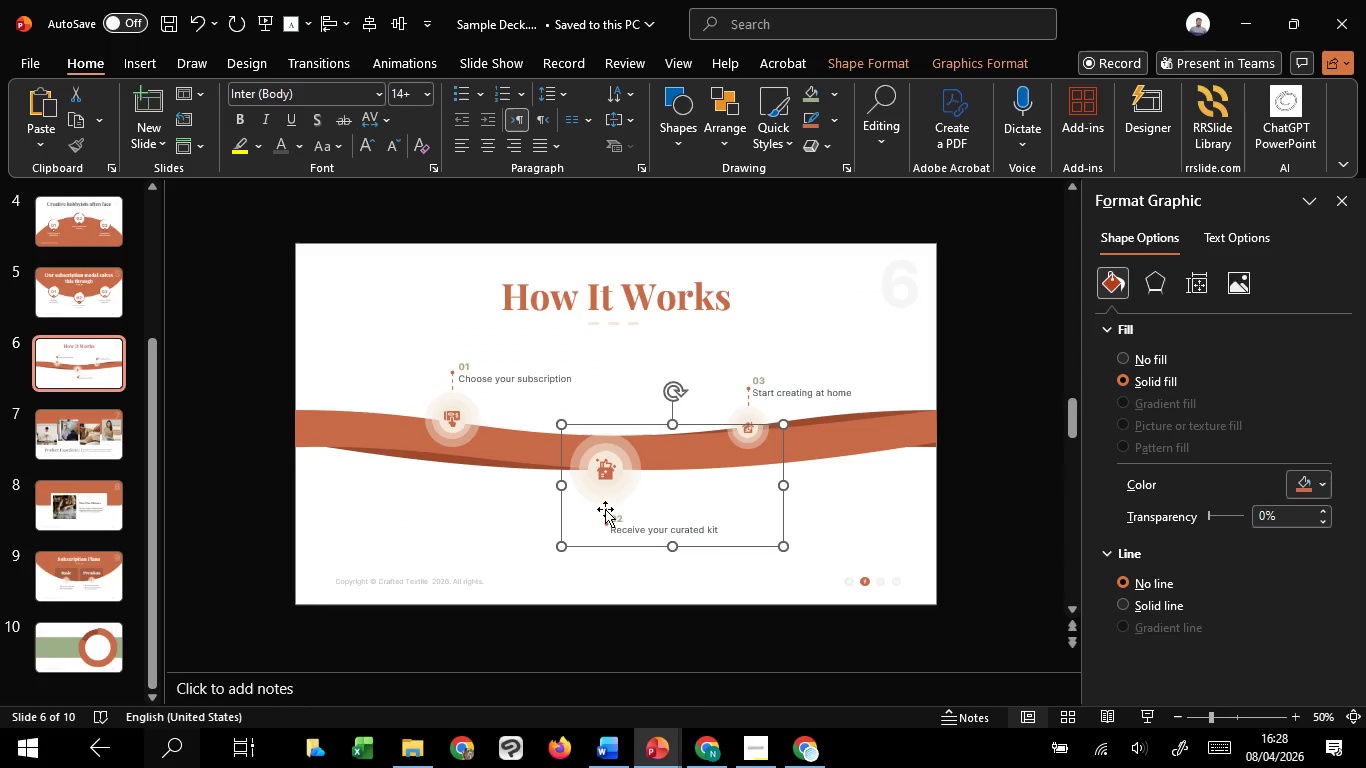 
left_click([605, 509])
 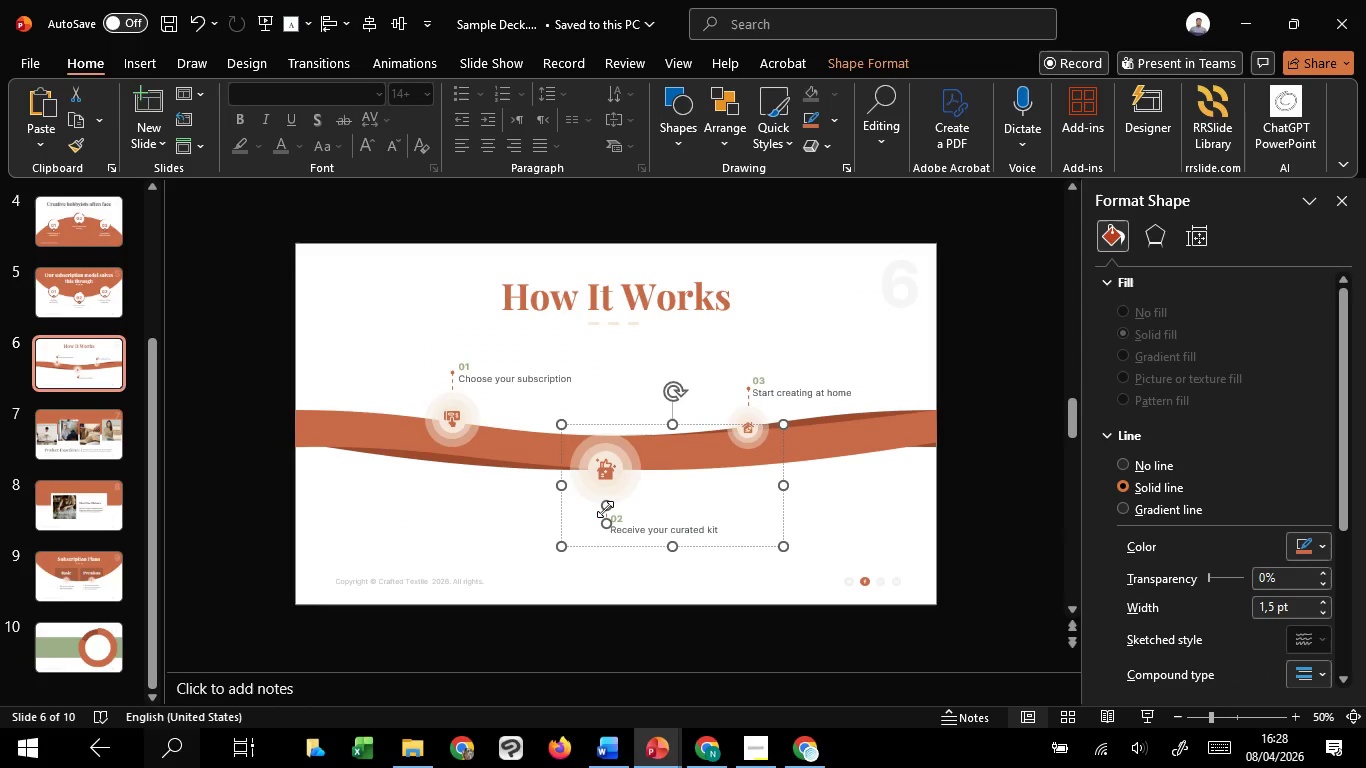 
hold_key(key=ControlLeft, duration=1.5)
scroll: coordinate [605, 509], scroll_direction: up, amount: 3.0
 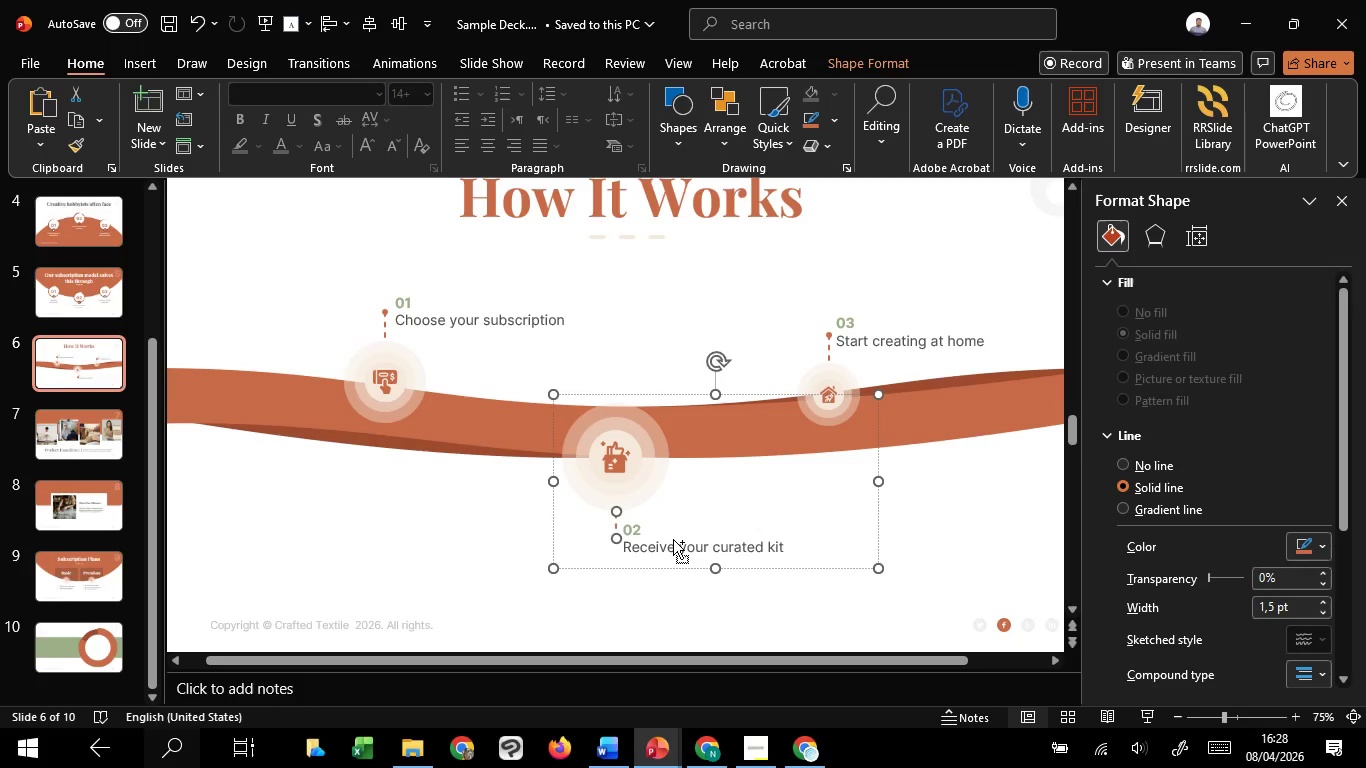 
key(Control+C)
 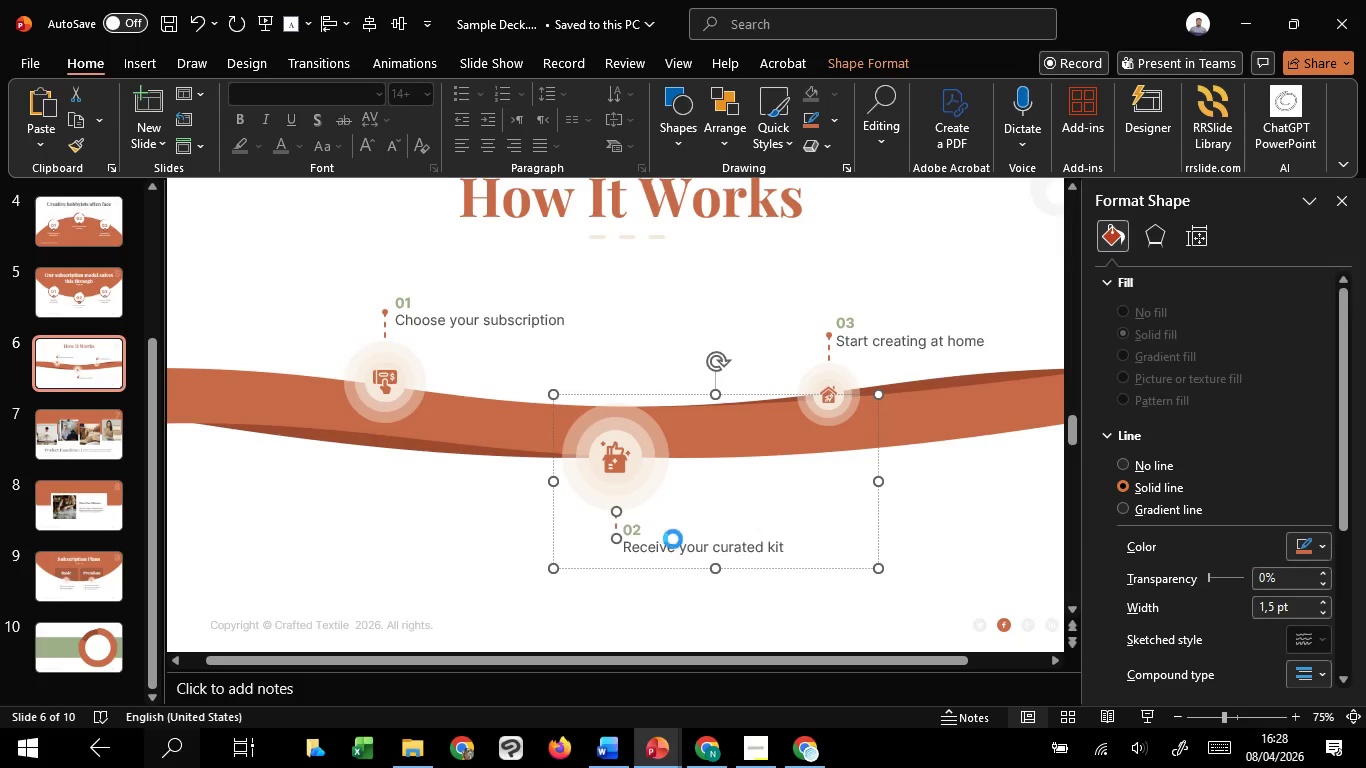 
key(Control+C)
 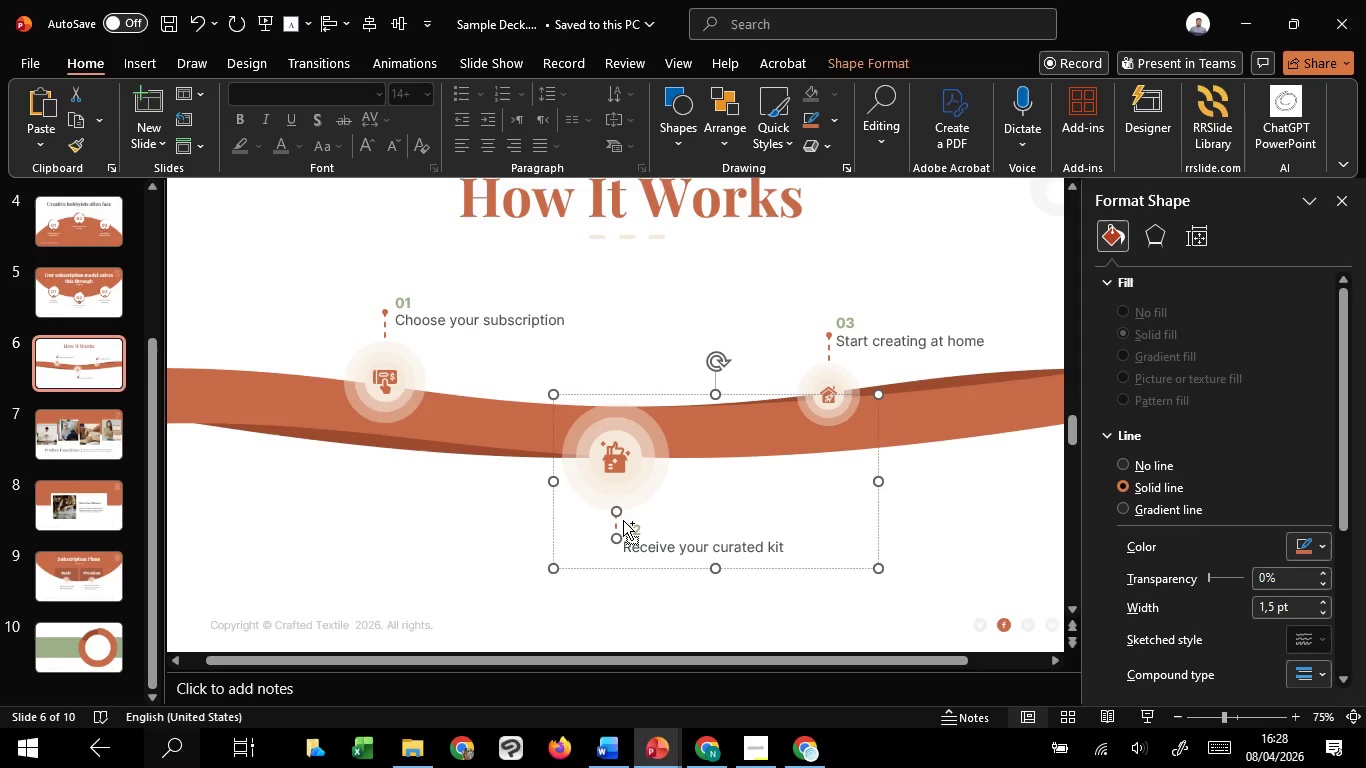 
hold_key(key=ControlLeft, duration=1.11)
scroll: coordinate [460, 564], scroll_direction: down, amount: 25.0
 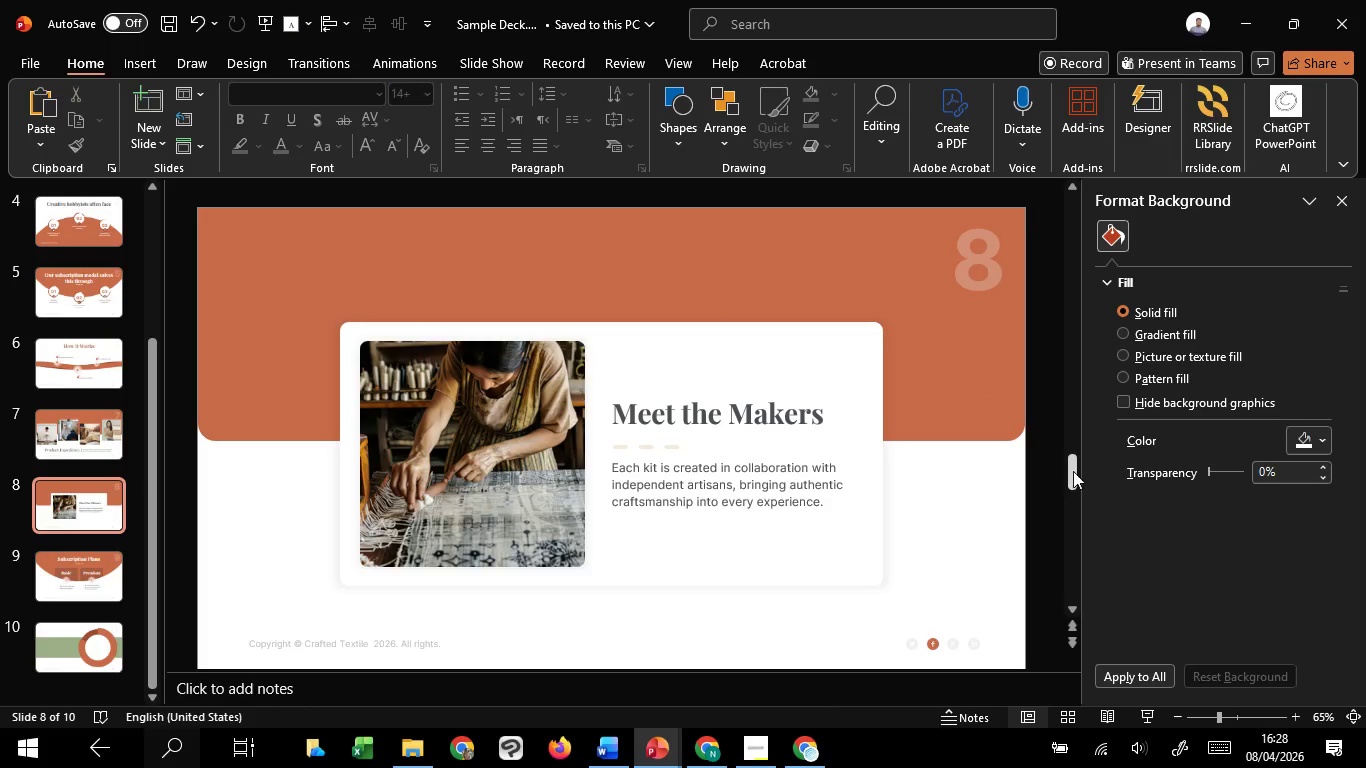 
left_click_drag(start_coordinate=[1073, 471], to_coordinate=[1062, 593])
 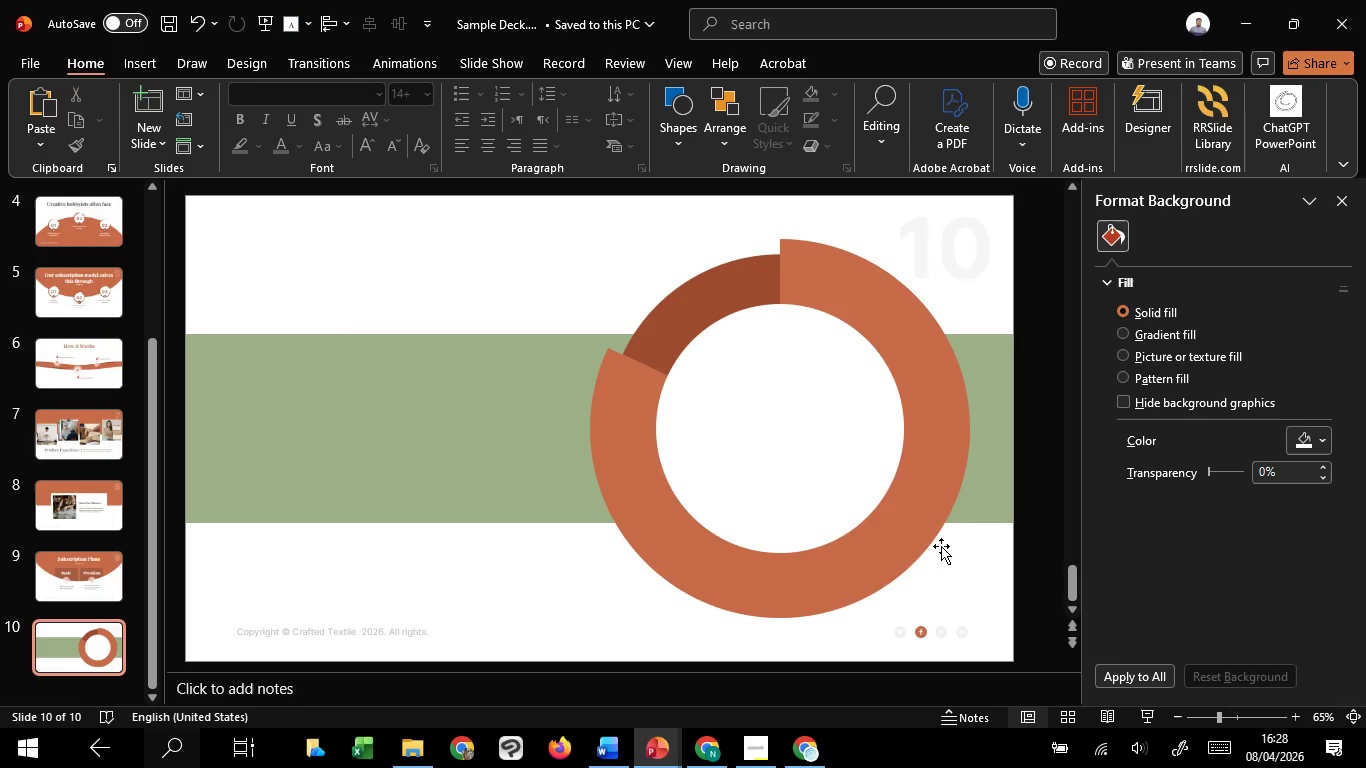 
key(Control+V)
 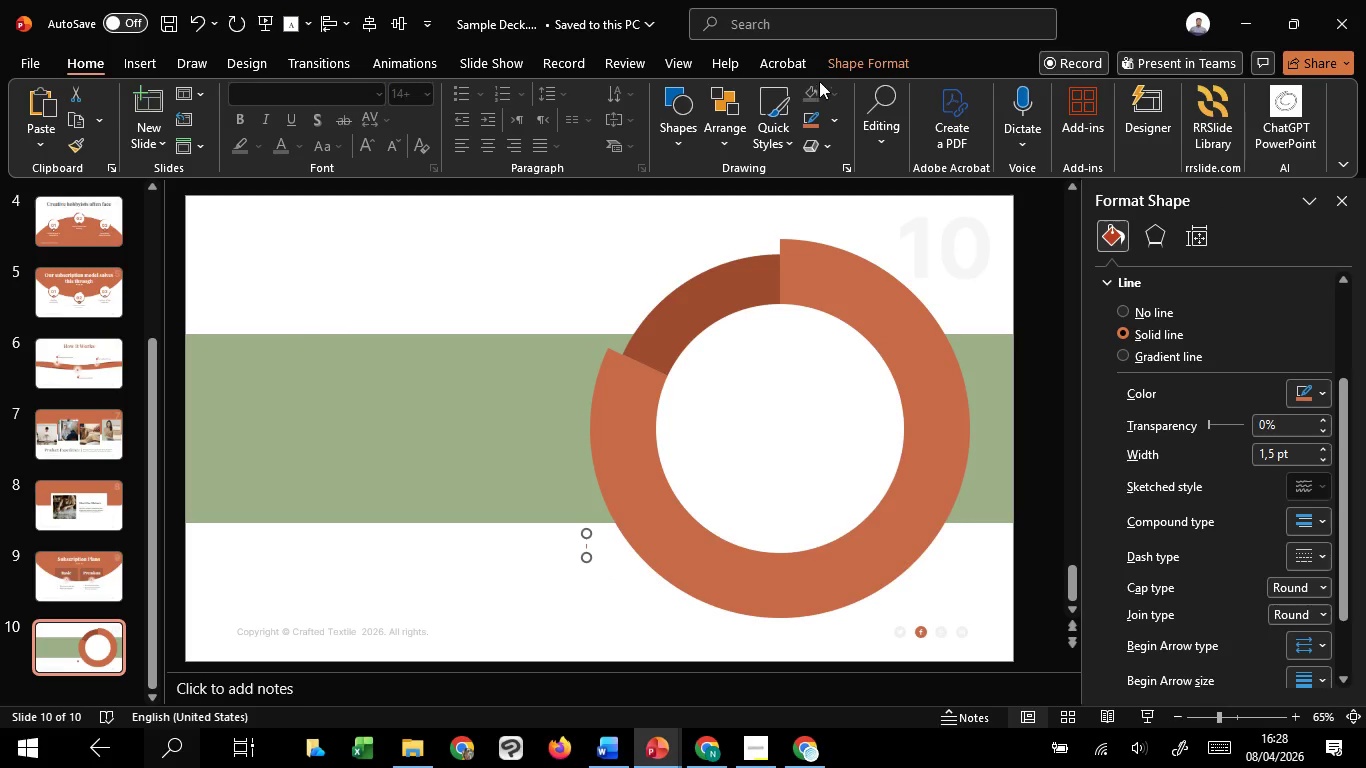 
left_click([849, 66])
 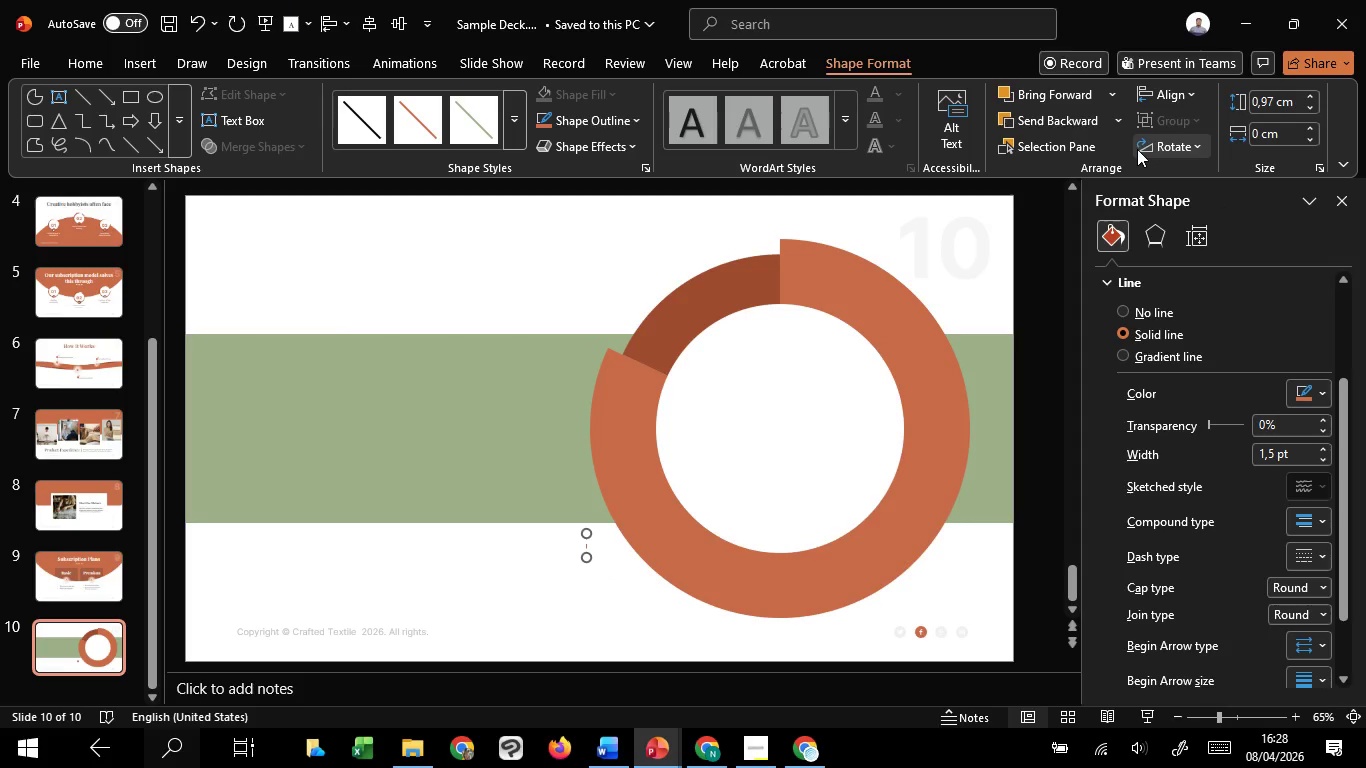 
left_click([1137, 149])
 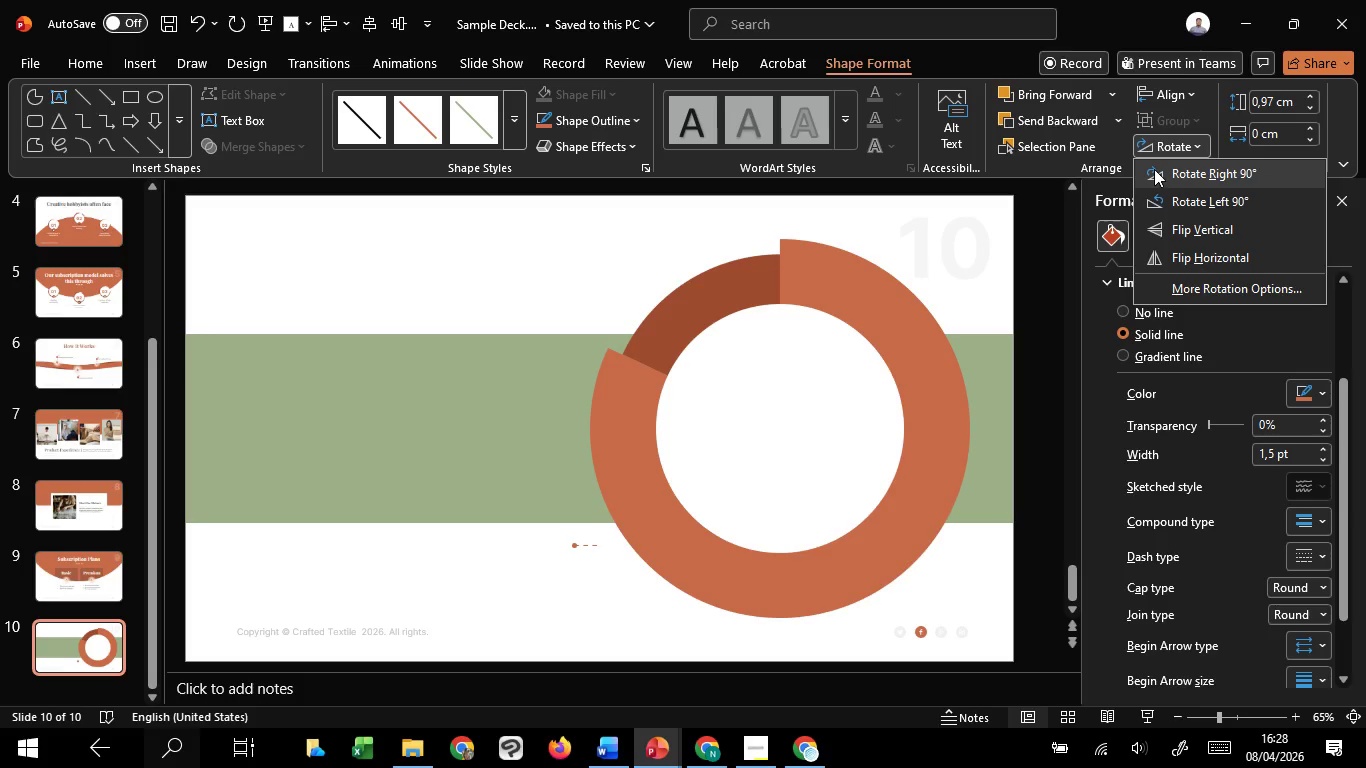 
left_click([1154, 169])
 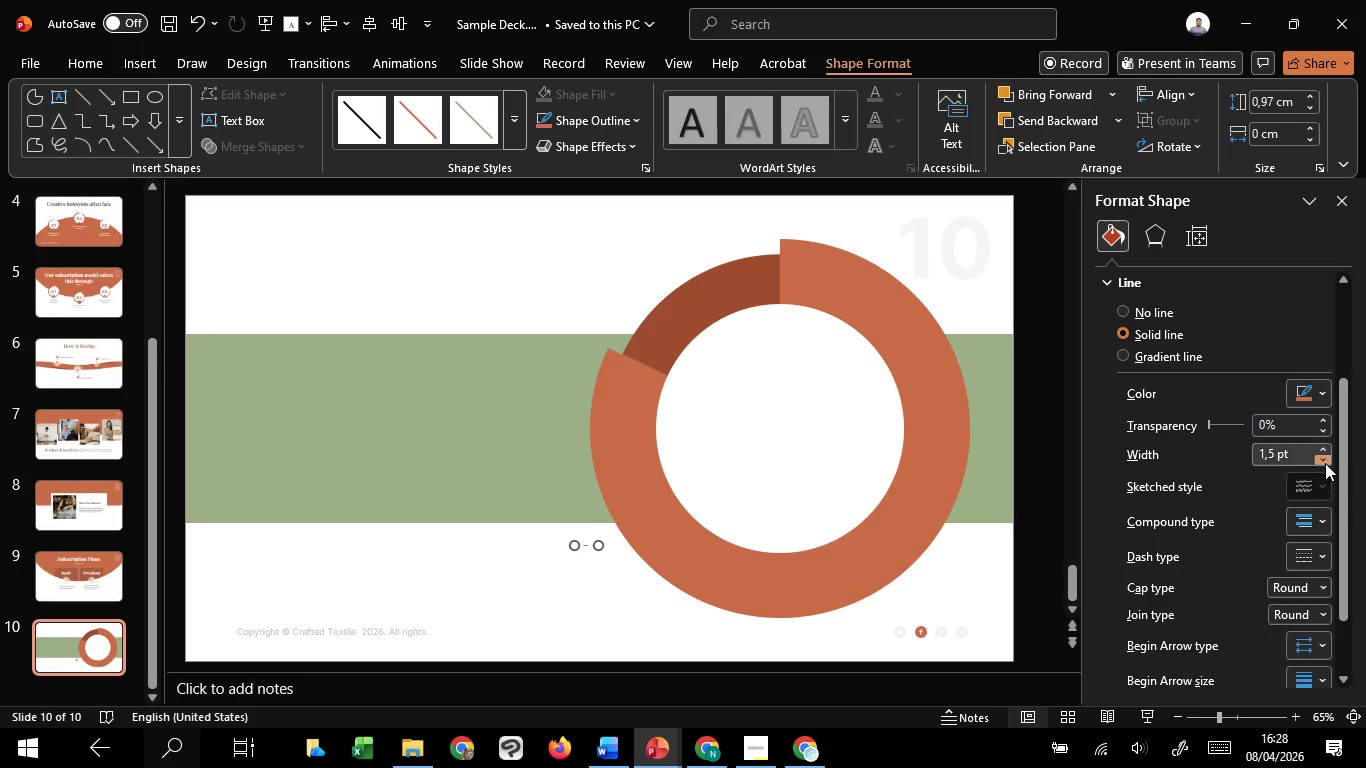 
left_click([1322, 451])
 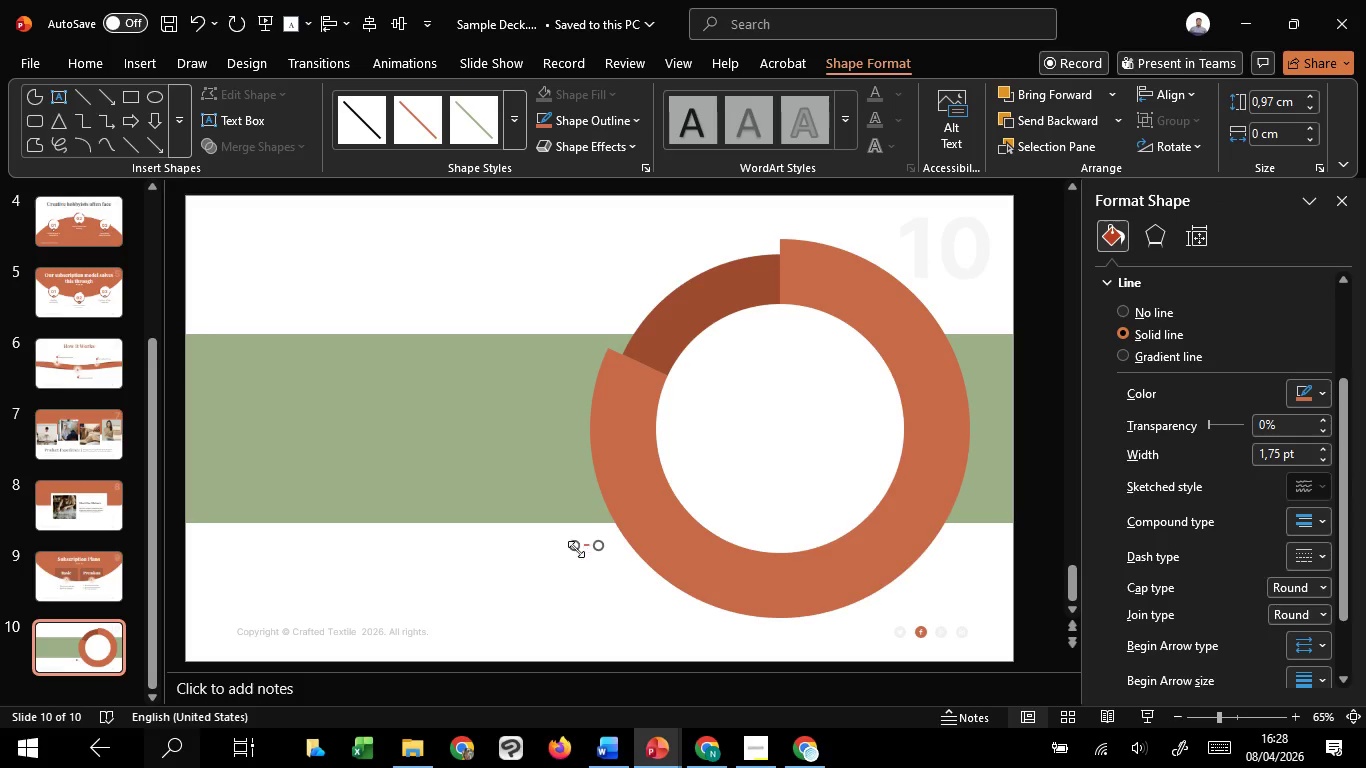 
hold_key(key=ShiftLeft, duration=1.51)
left_click_drag(start_coordinate=[573, 546], to_coordinate=[562, 548])
 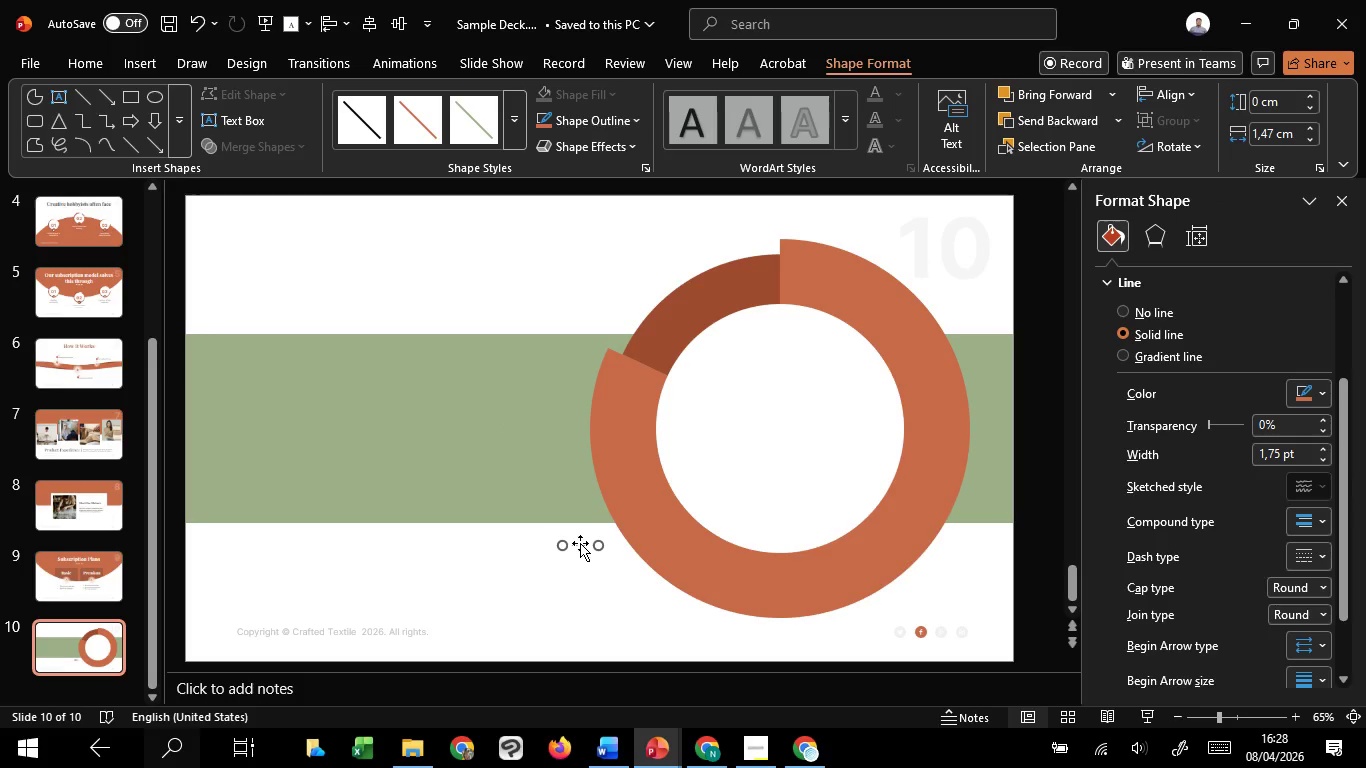 
hold_key(key=ControlLeft, duration=1.34)
 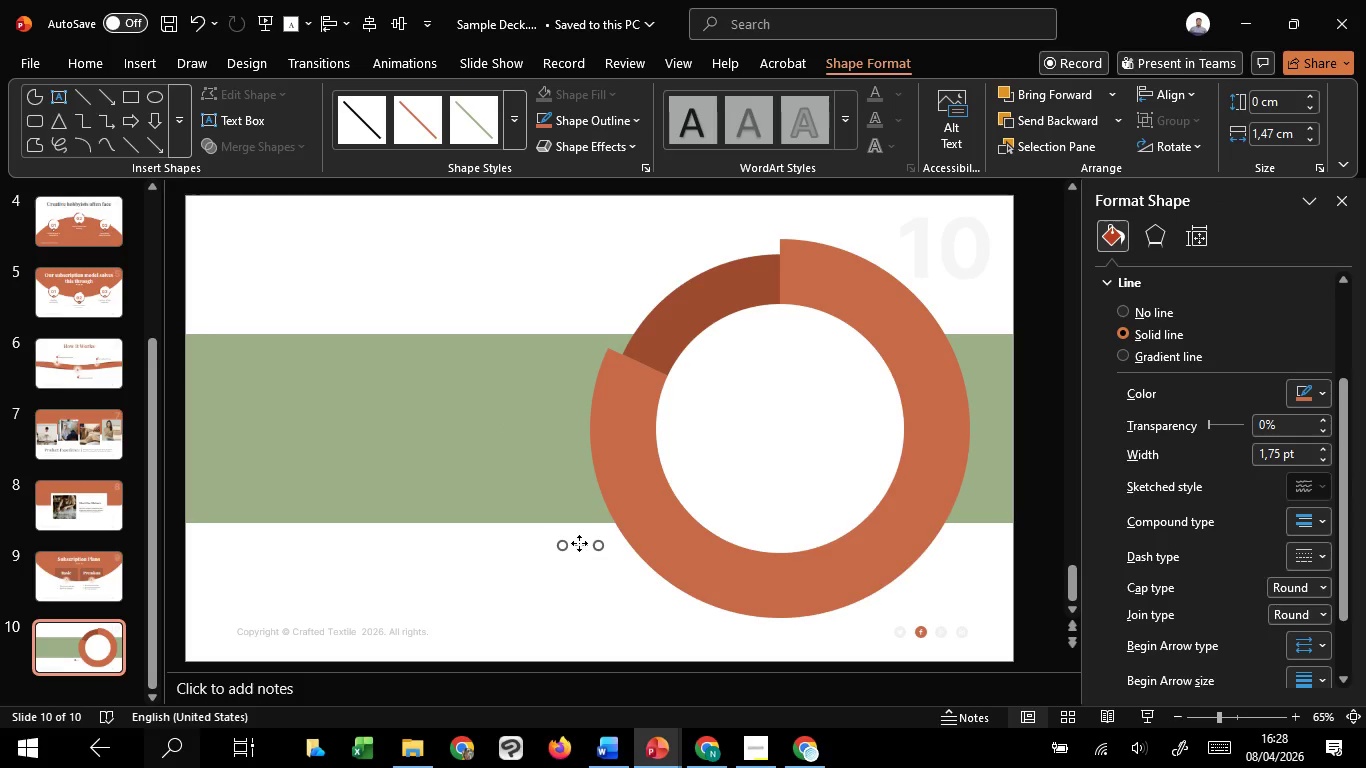 
left_click_drag(start_coordinate=[579, 543], to_coordinate=[610, 562])
 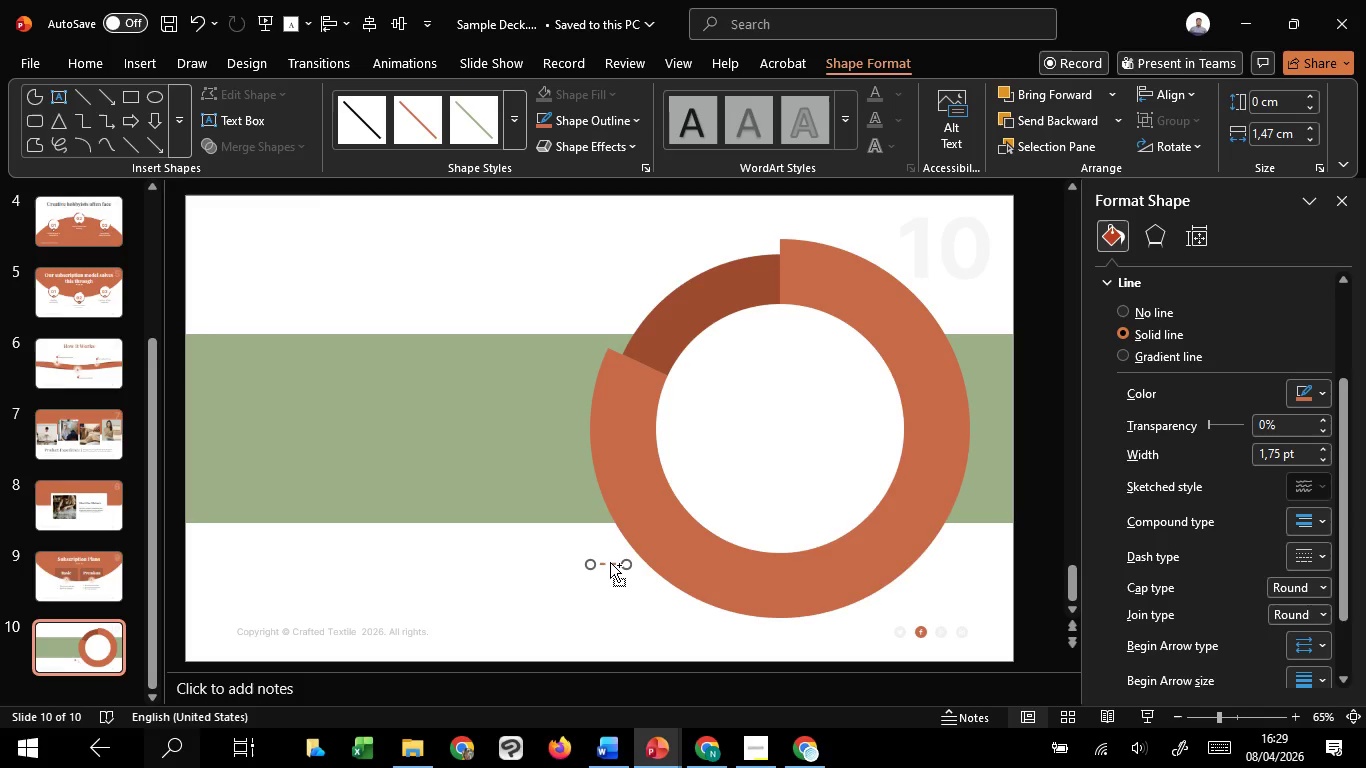 
hold_key(key=ControlLeft, duration=3.86)
hold_key(key=ShiftLeft, duration=3.53)
left_click_drag(start_coordinate=[610, 562], to_coordinate=[605, 287])
 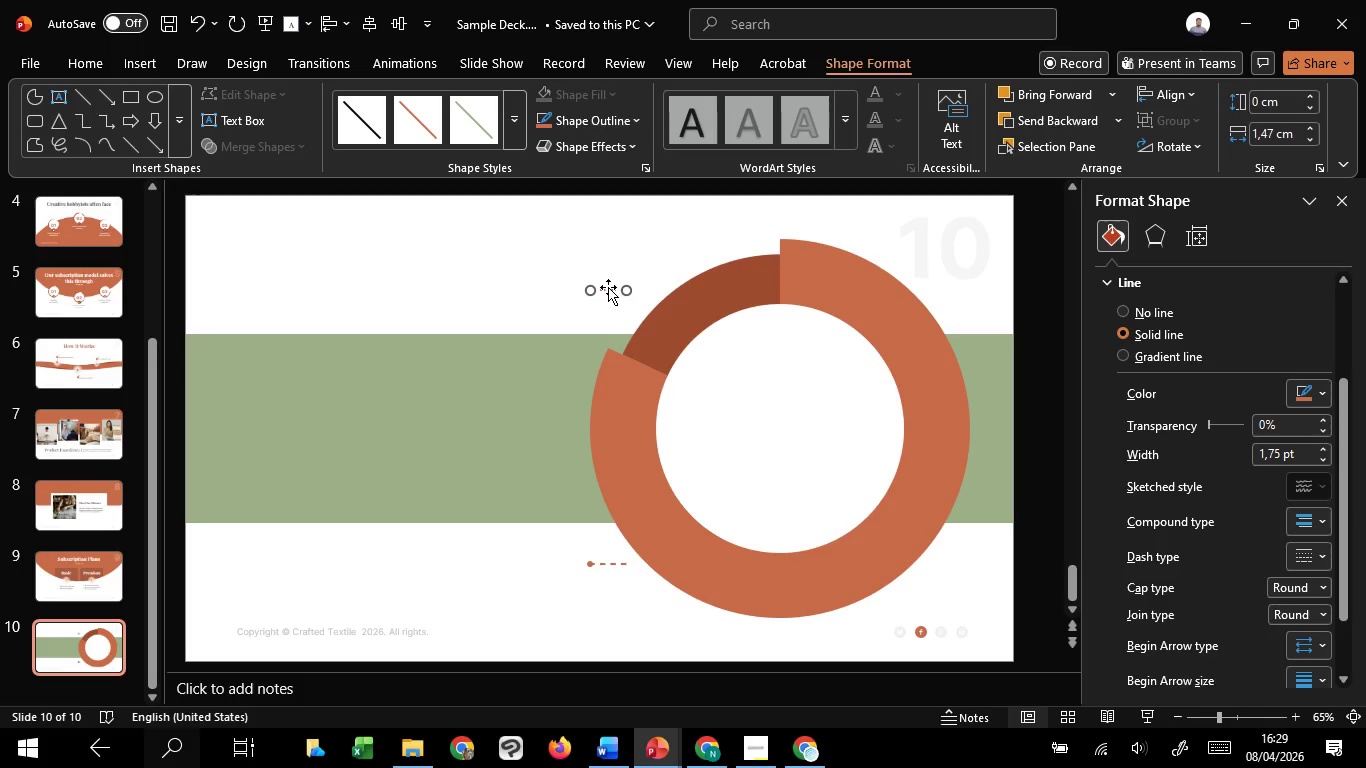 
hold_key(key=C, duration=1.52)
 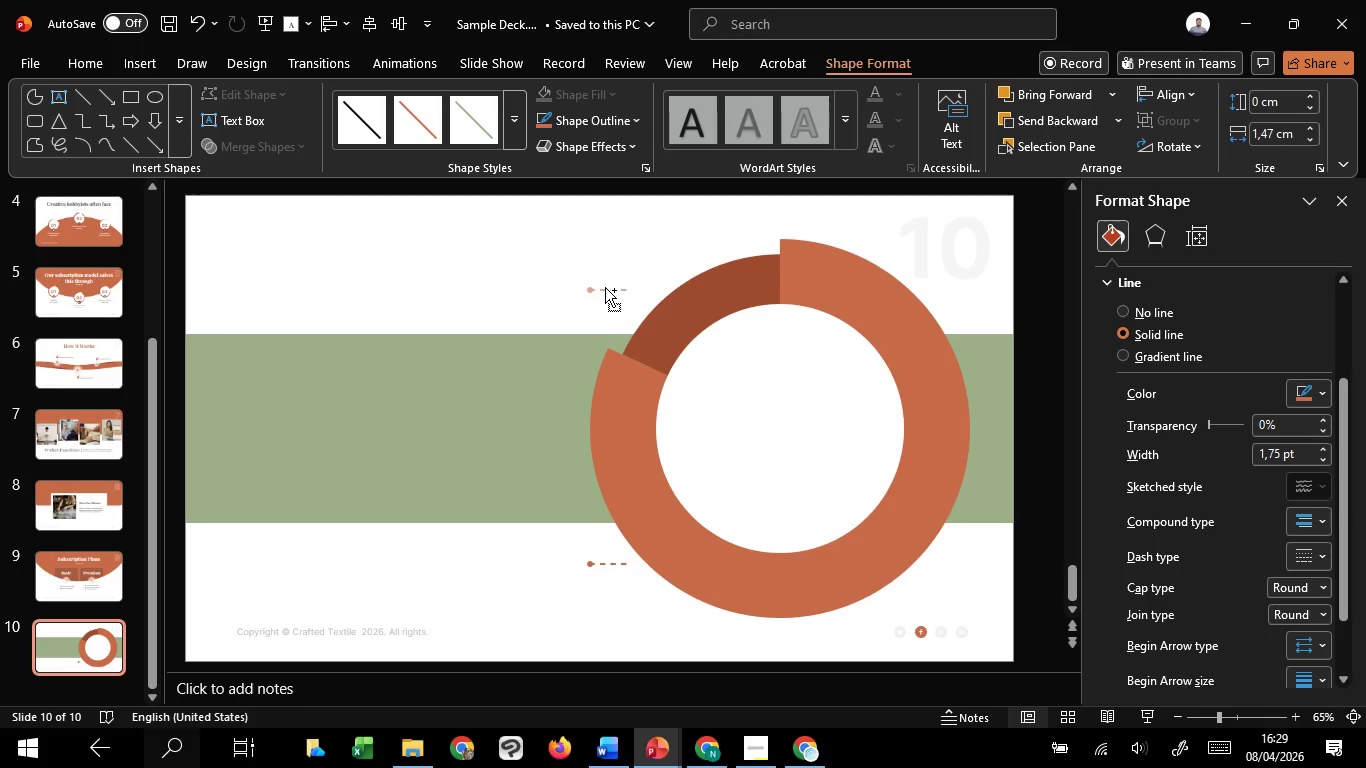 
hold_key(key=C, duration=1.17)
 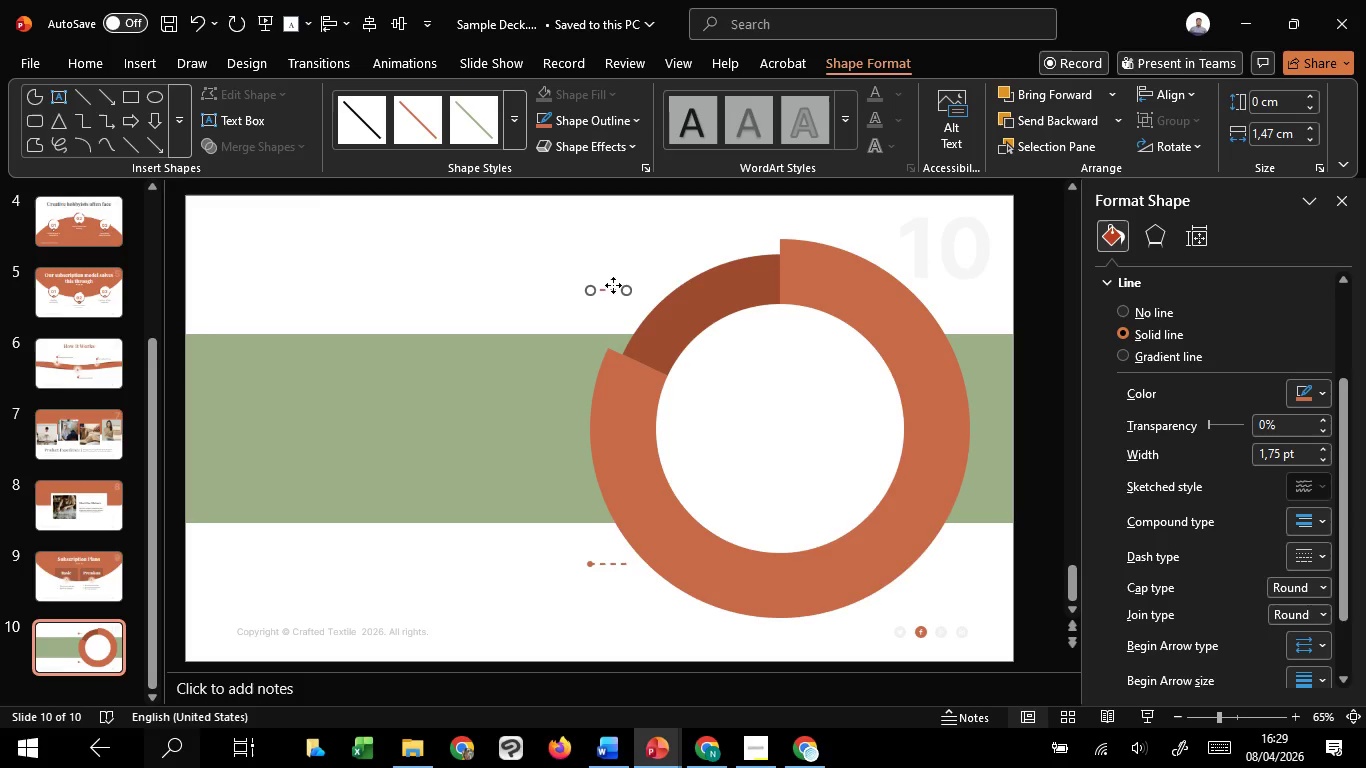 
hold_key(key=C, duration=18.89)
 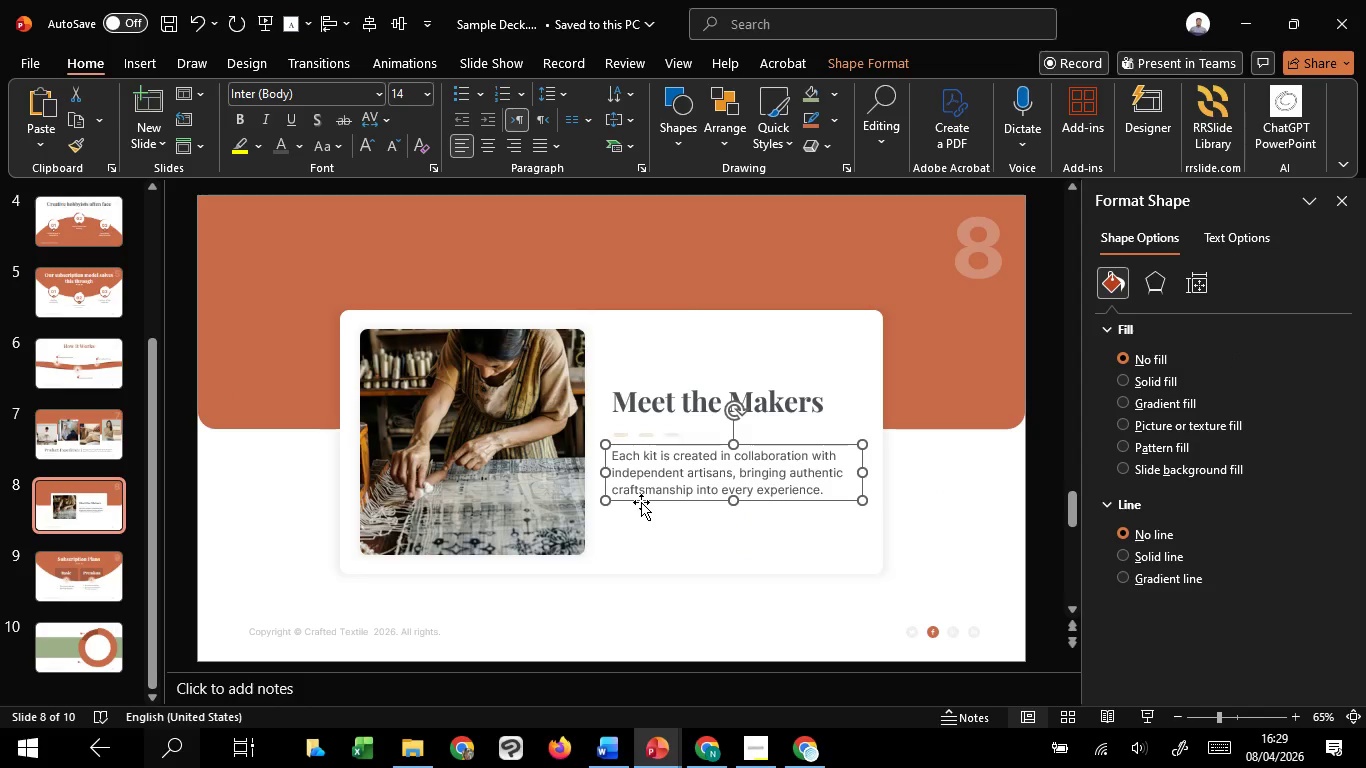 
left_click_drag(start_coordinate=[608, 287], to_coordinate=[632, 282])
 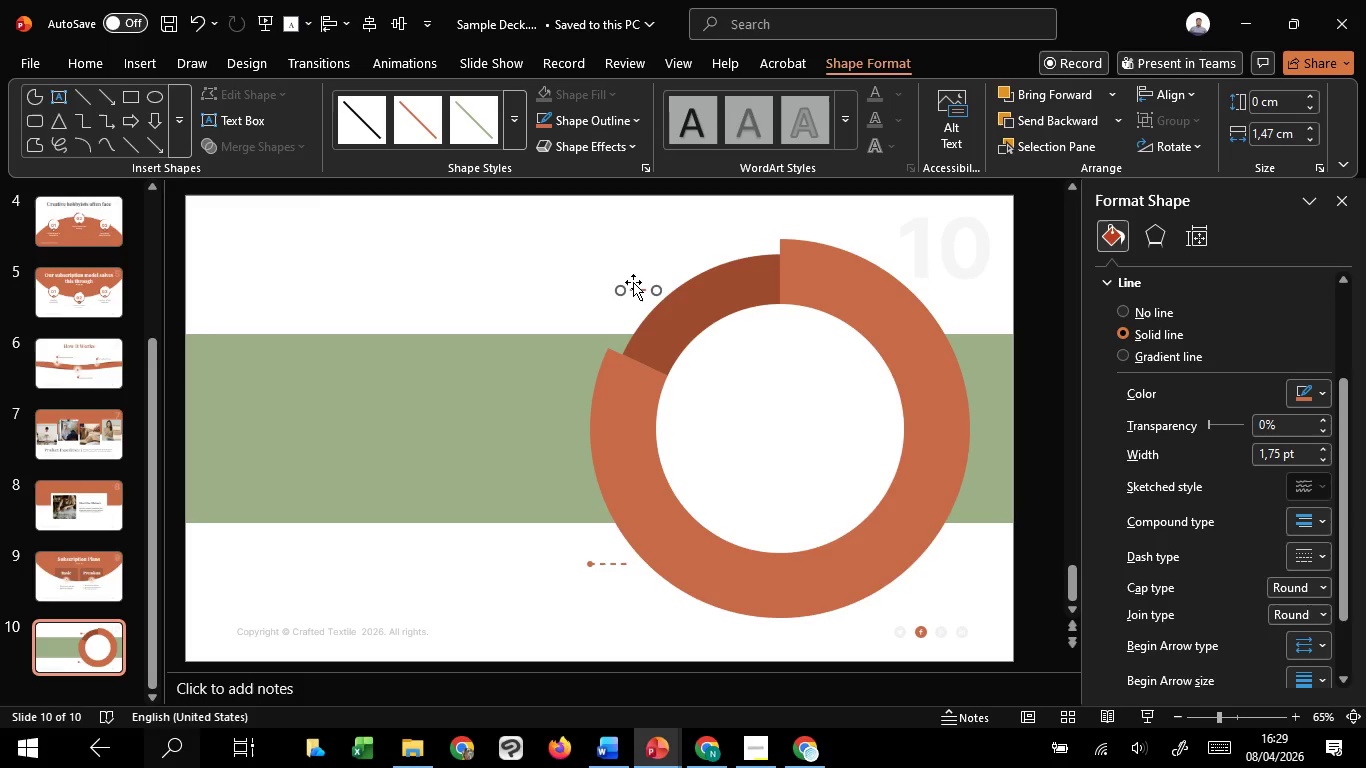 
hold_key(key=ShiftLeft, duration=1.5)
 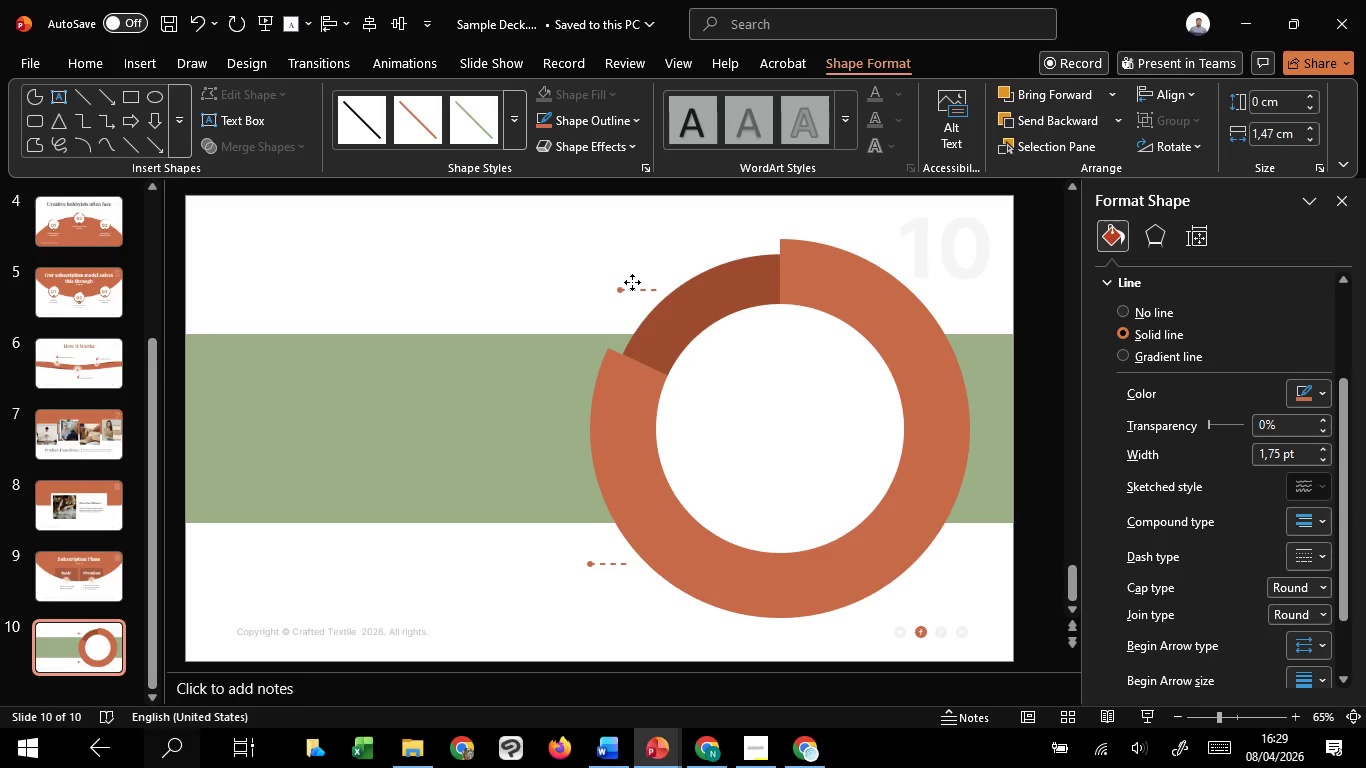 
hold_key(key=ShiftLeft, duration=1.5)
 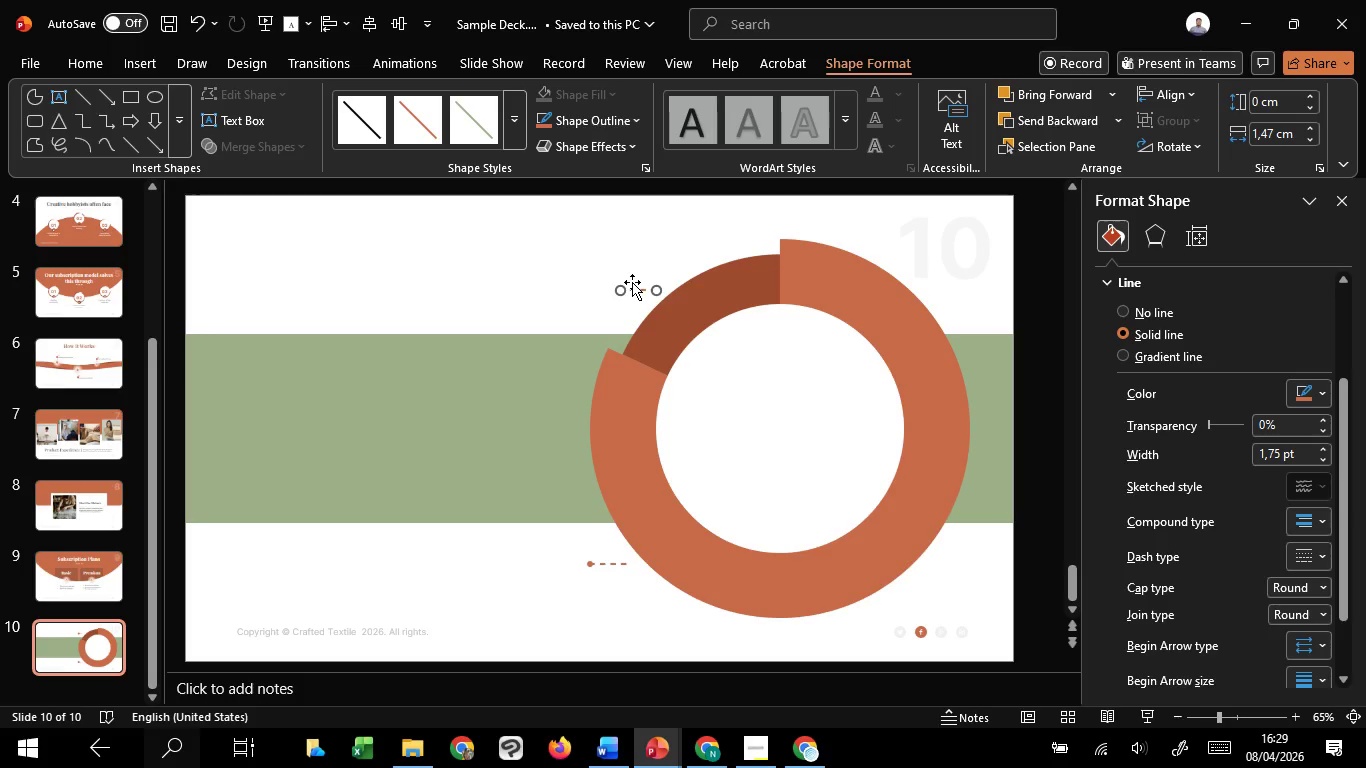 
hold_key(key=ShiftLeft, duration=0.86)
 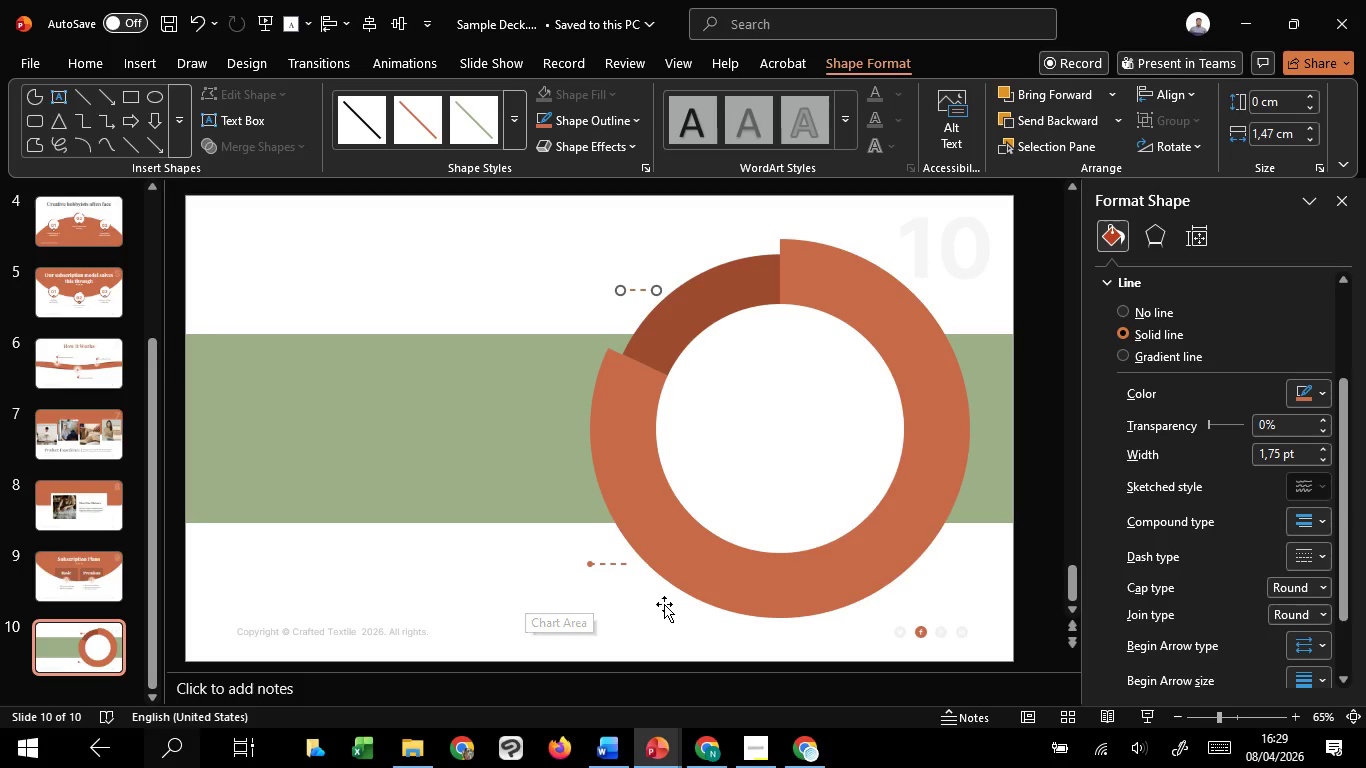 
left_click([658, 640])
 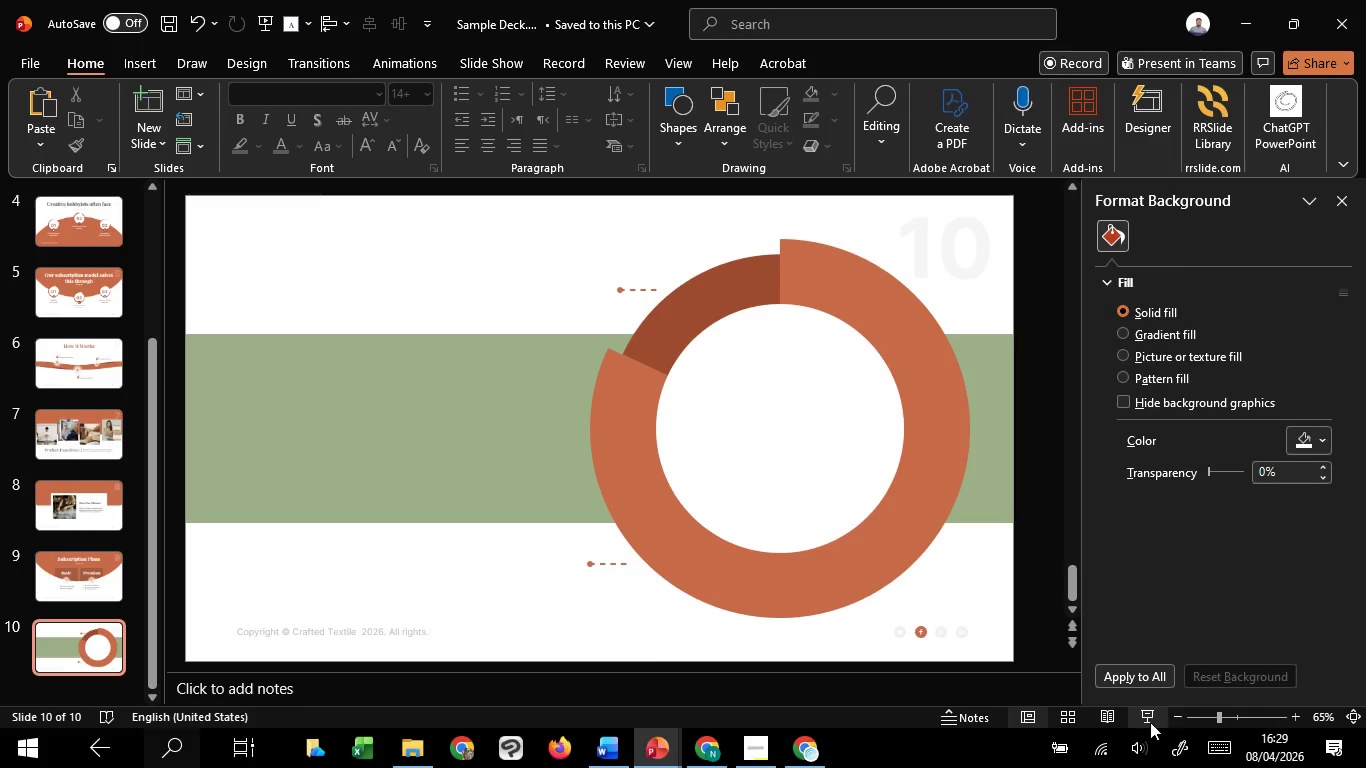 
left_click([1154, 721])
 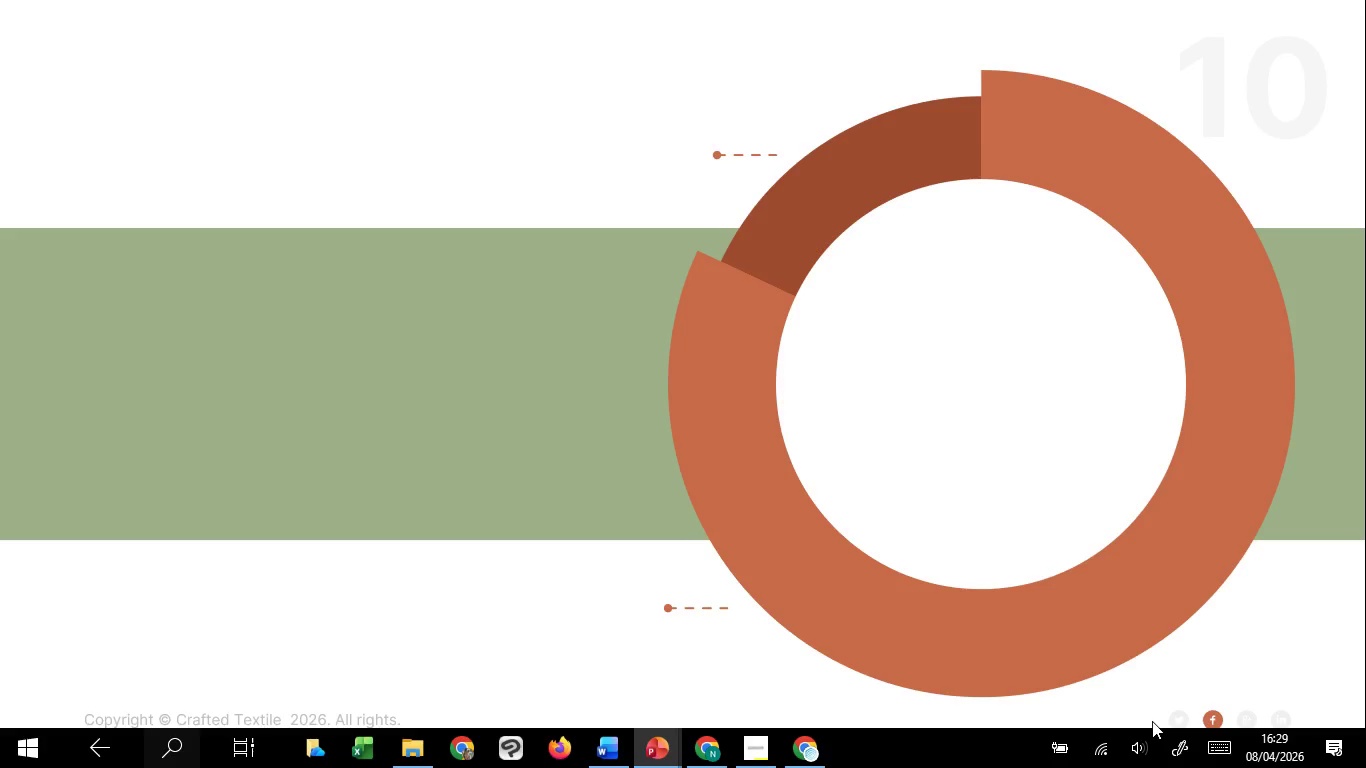 
key(Escape)
 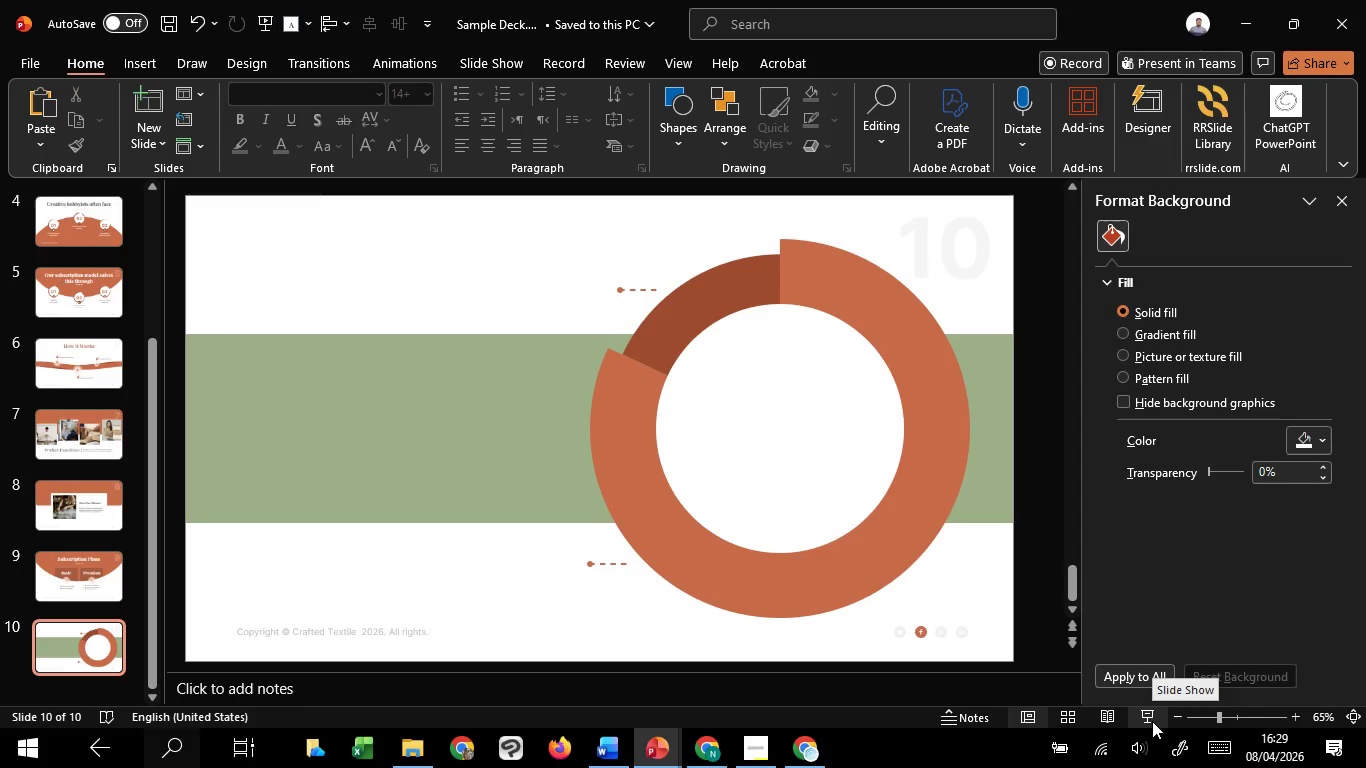 
scroll: coordinate [521, 525], scroll_direction: up, amount: 3.0
 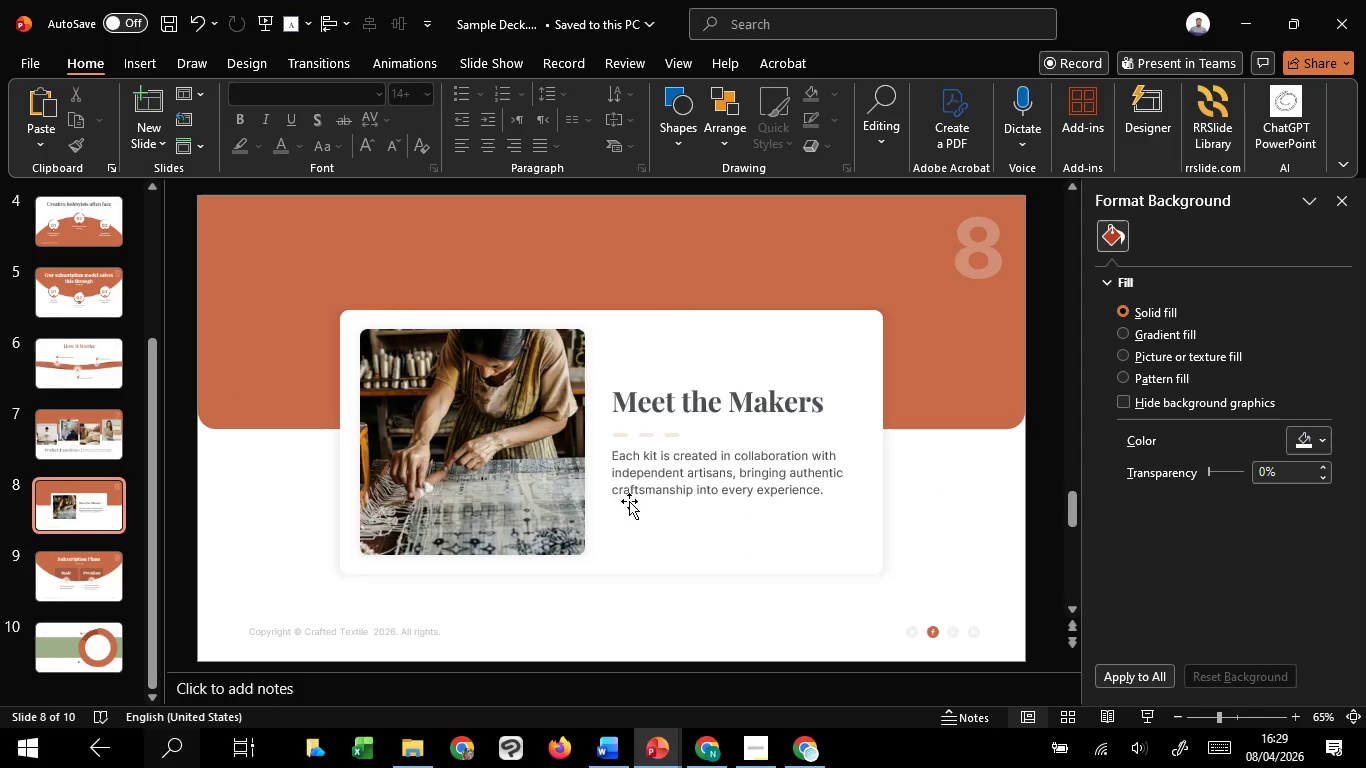 
left_click([641, 486])
 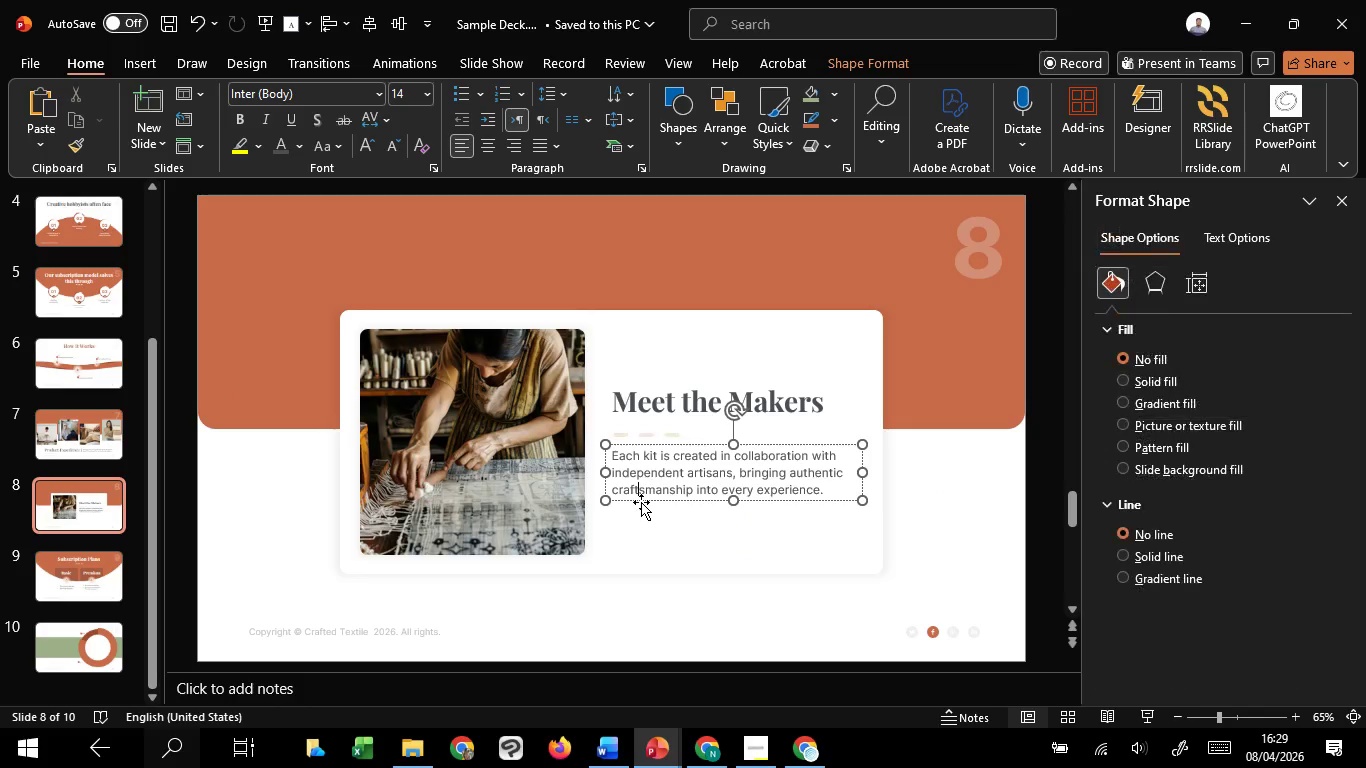 
left_click([641, 502])
 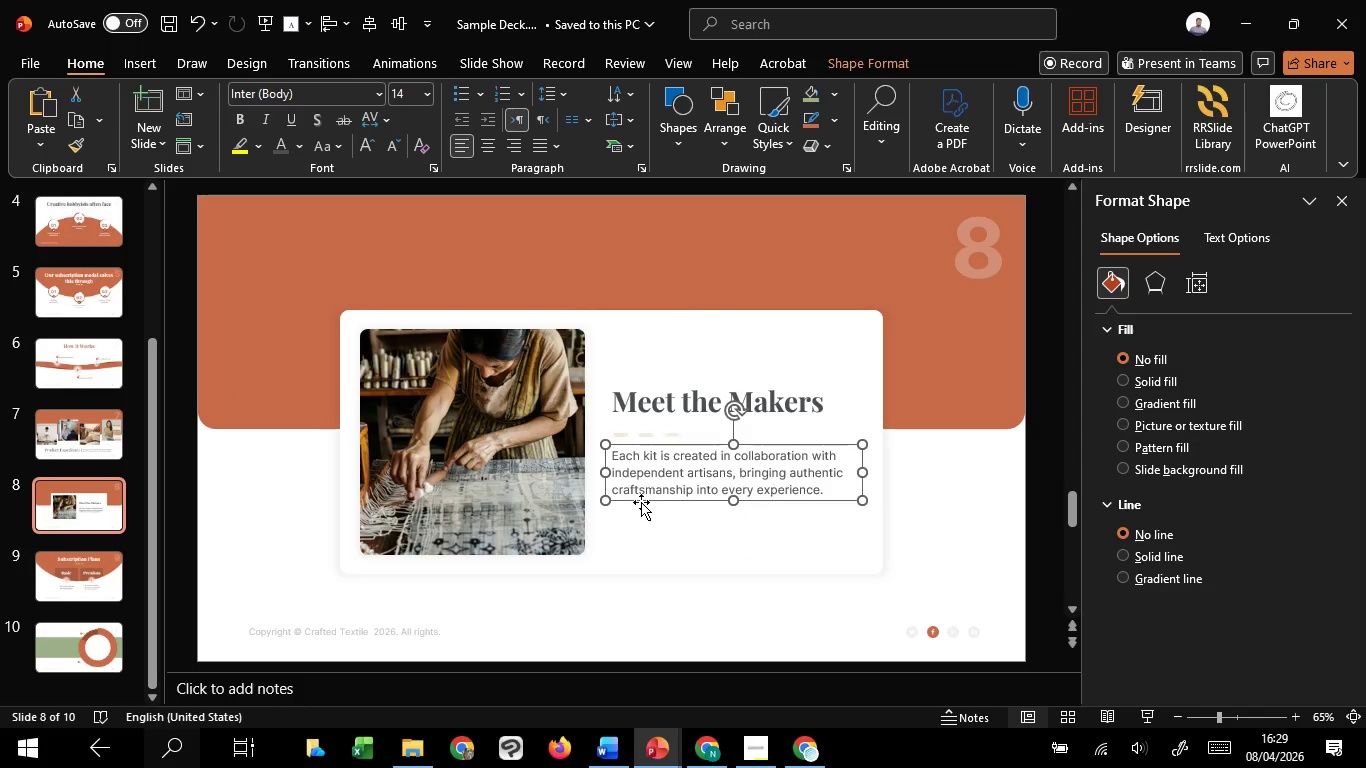 
key(Control+C)
 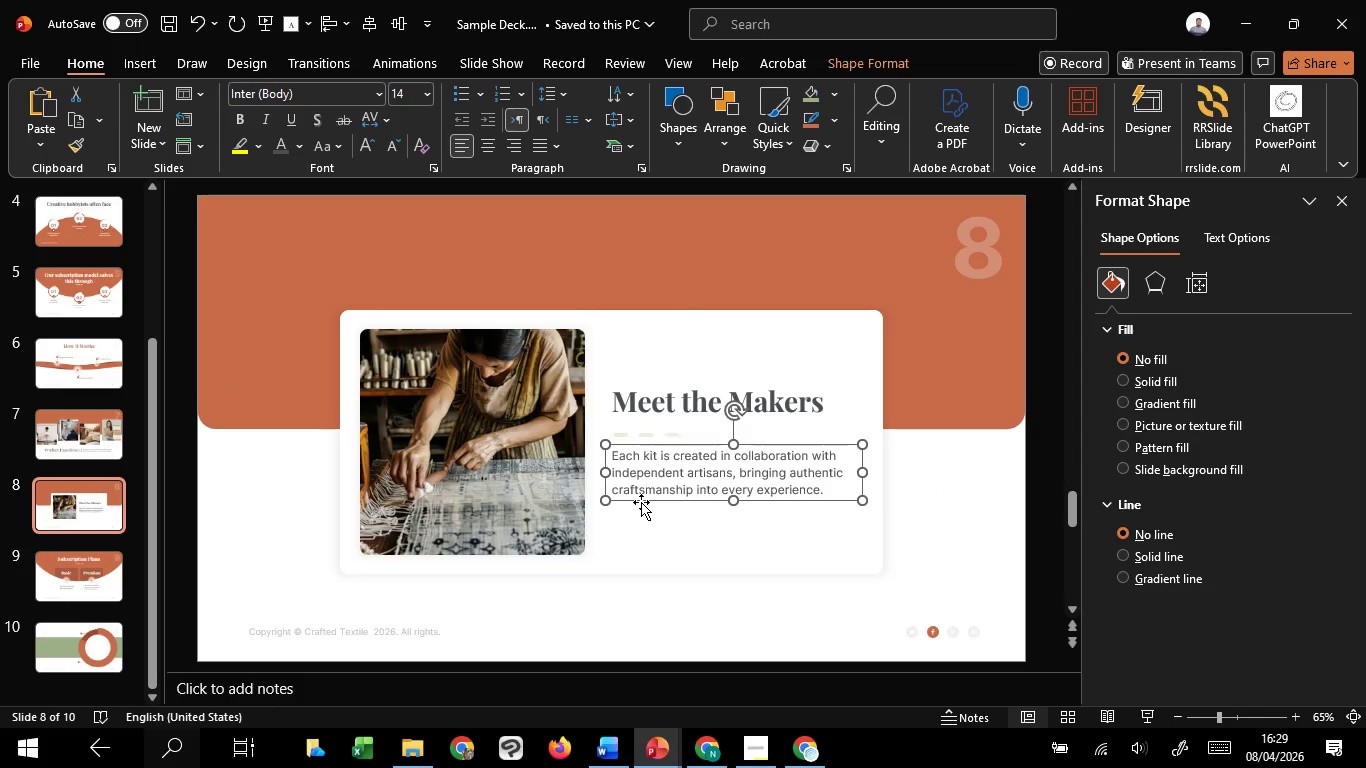 
scroll: coordinate [641, 502], scroll_direction: down, amount: 5.0
 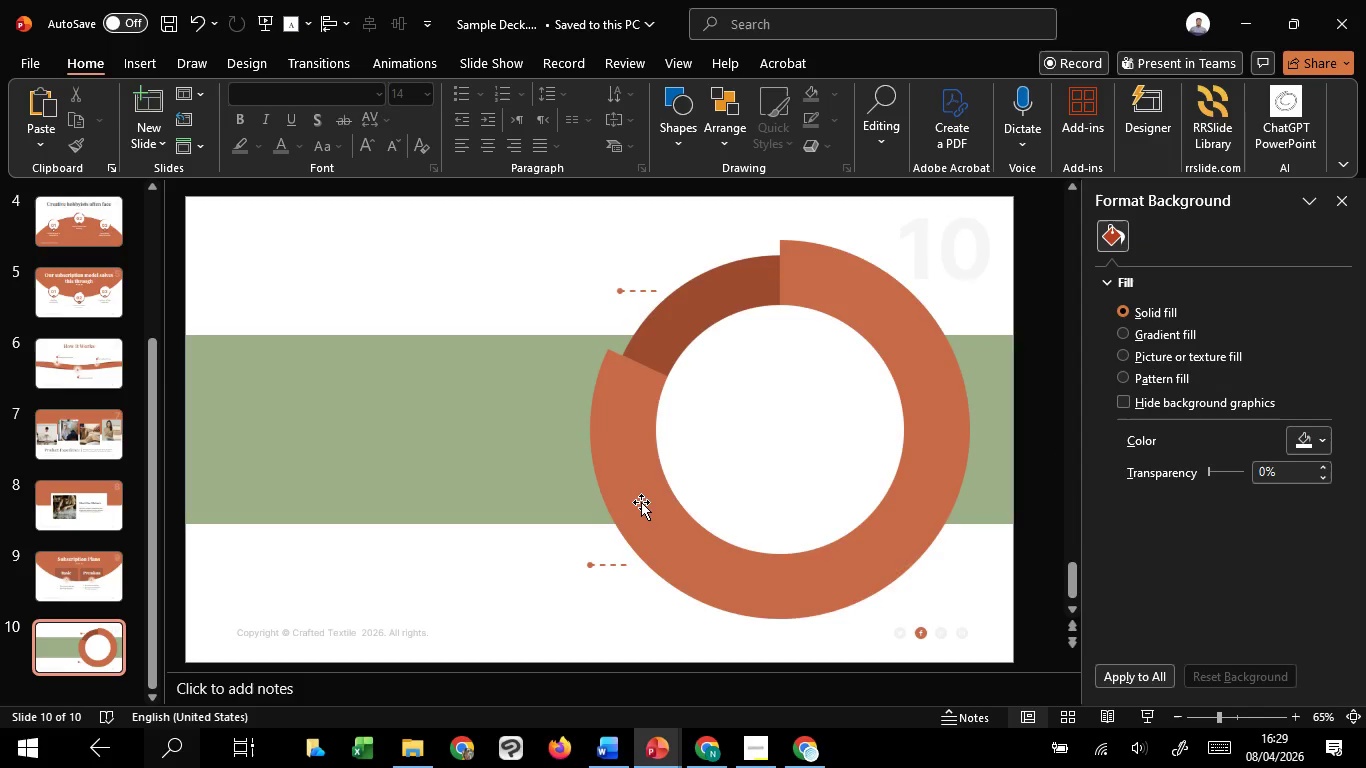 
key(Control+V)
 